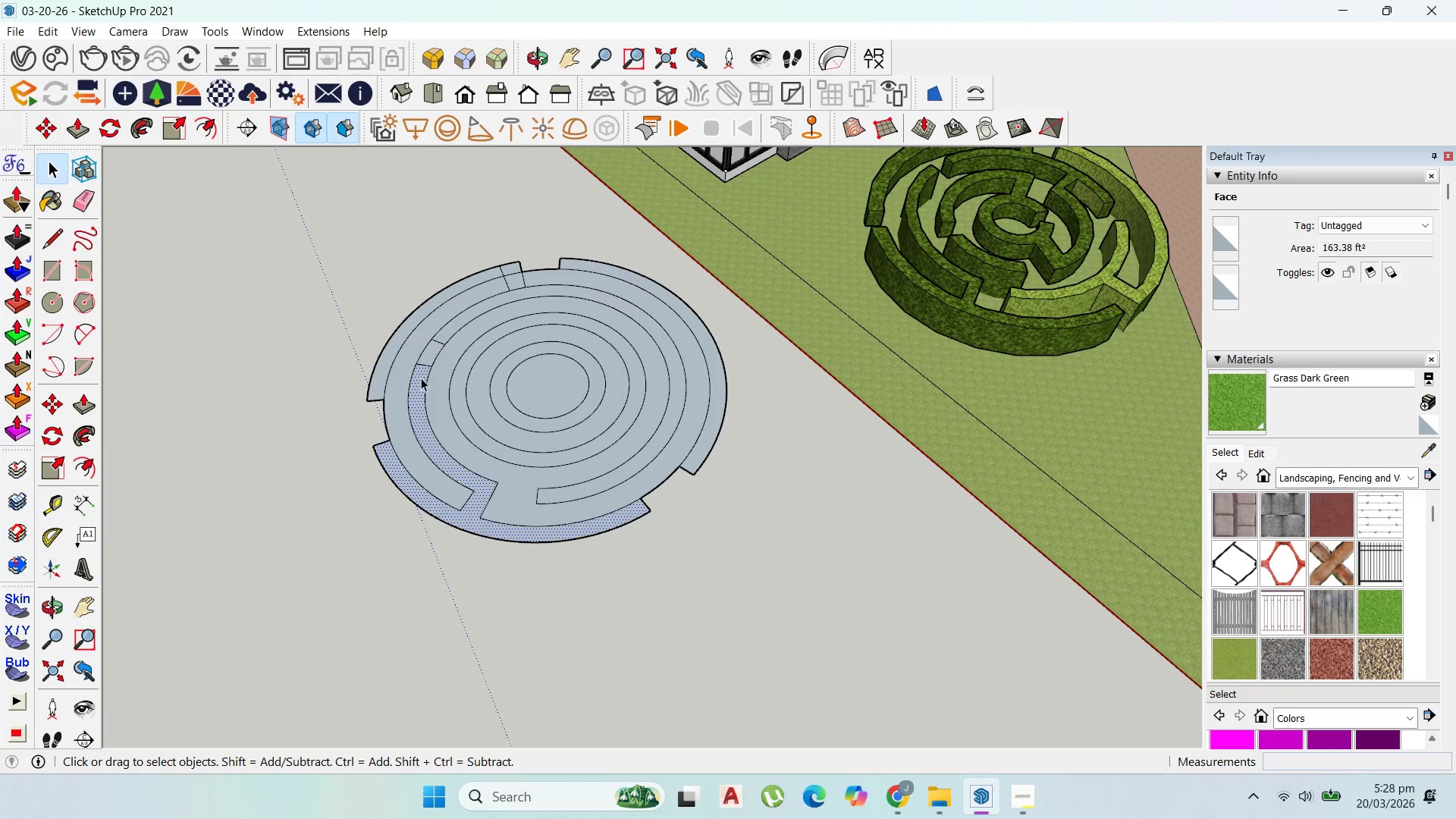 
scroll: coordinate [403, 424], scroll_direction: down, amount: 3.0
 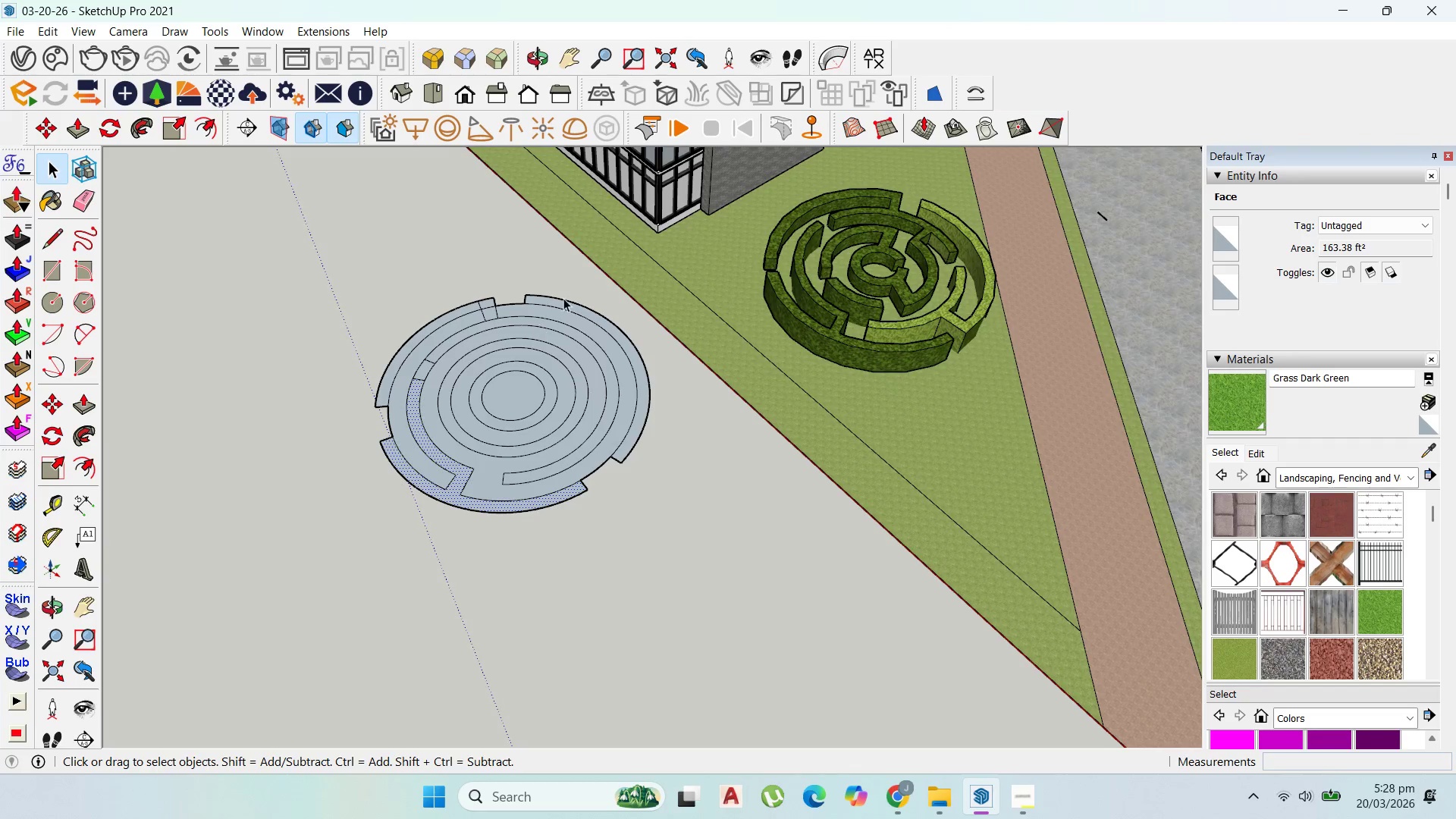 
scroll: coordinate [406, 329], scroll_direction: up, amount: 3.0
 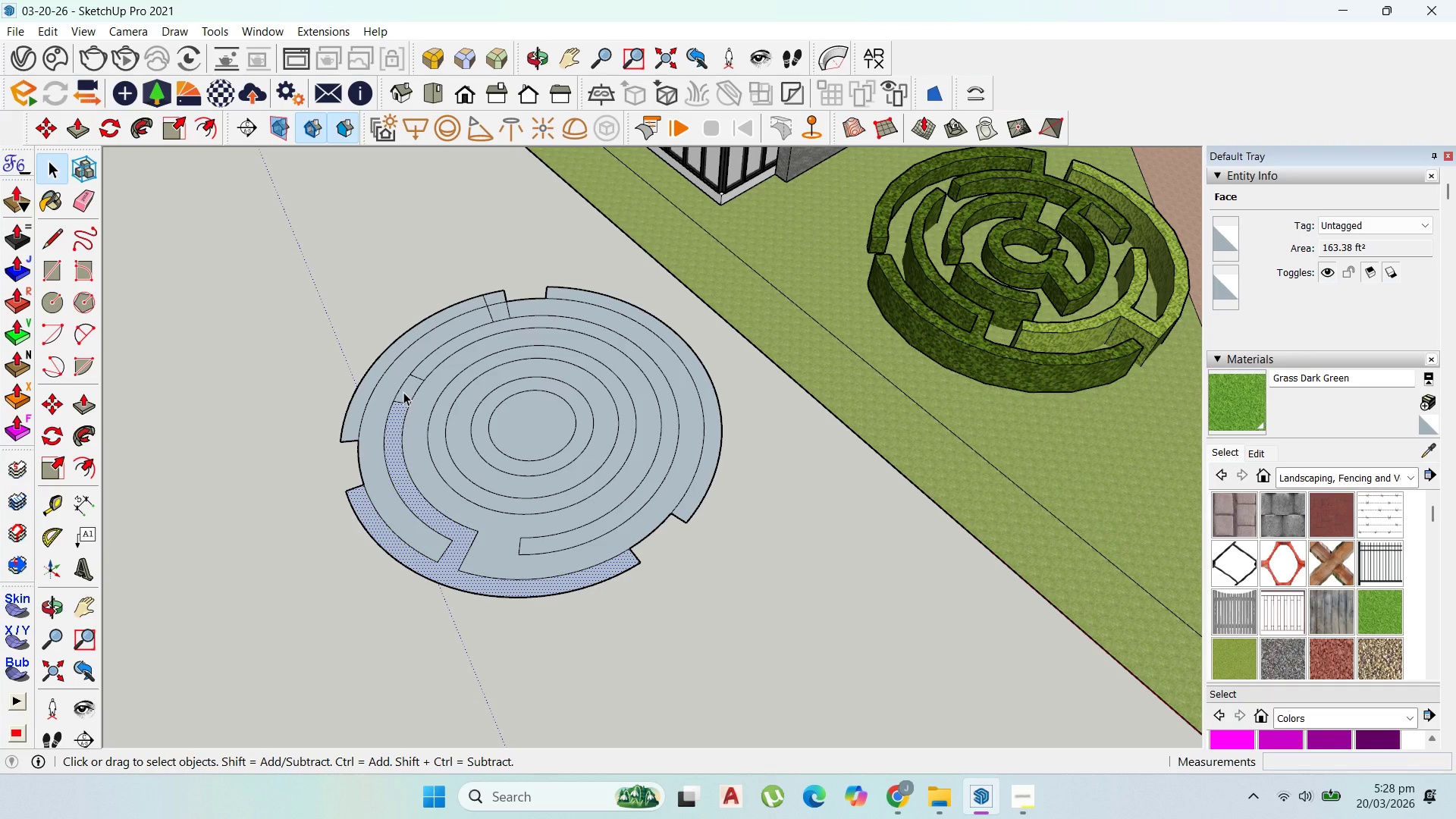 
left_click([402, 390])
 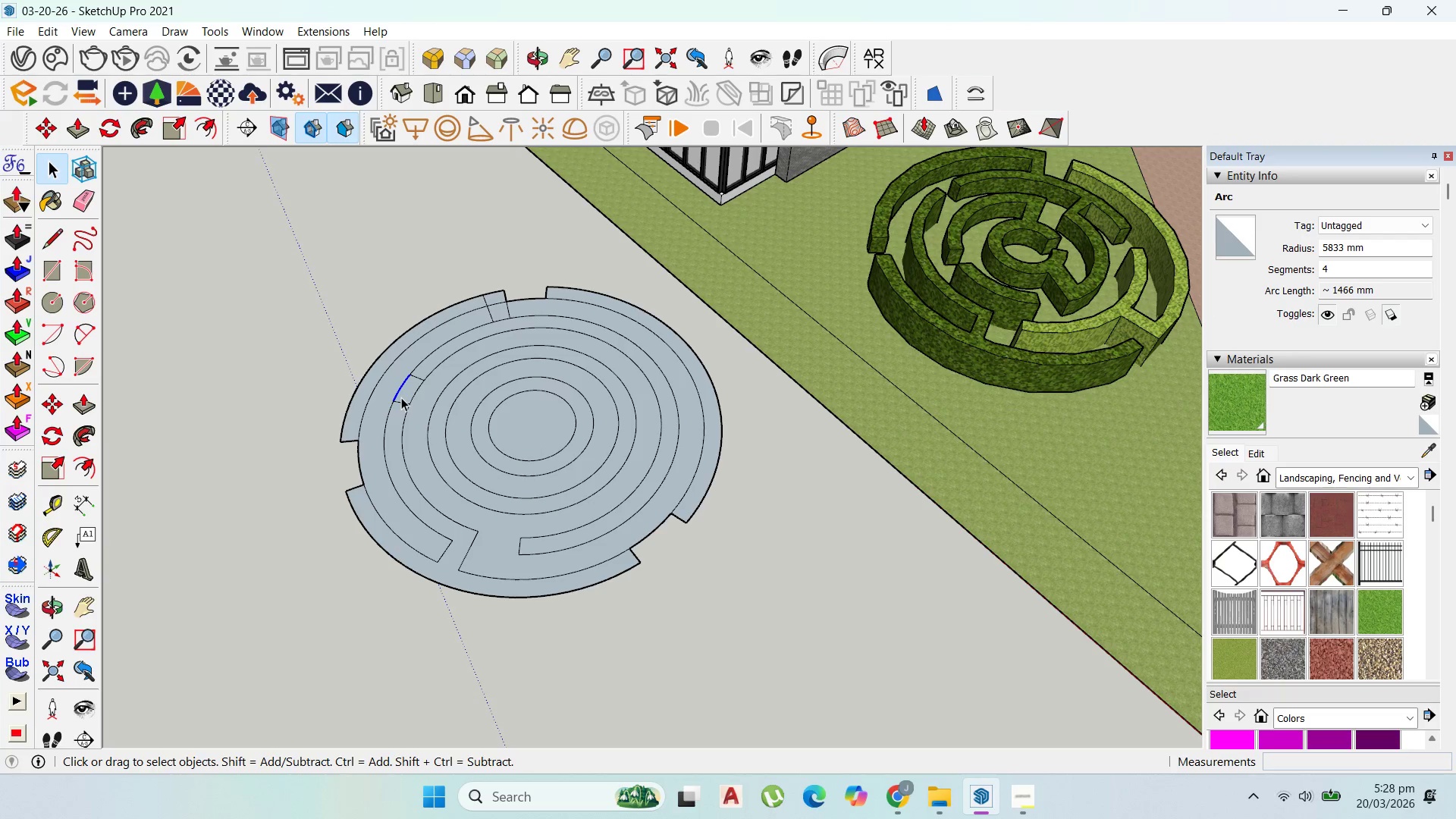 
key(Delete)
 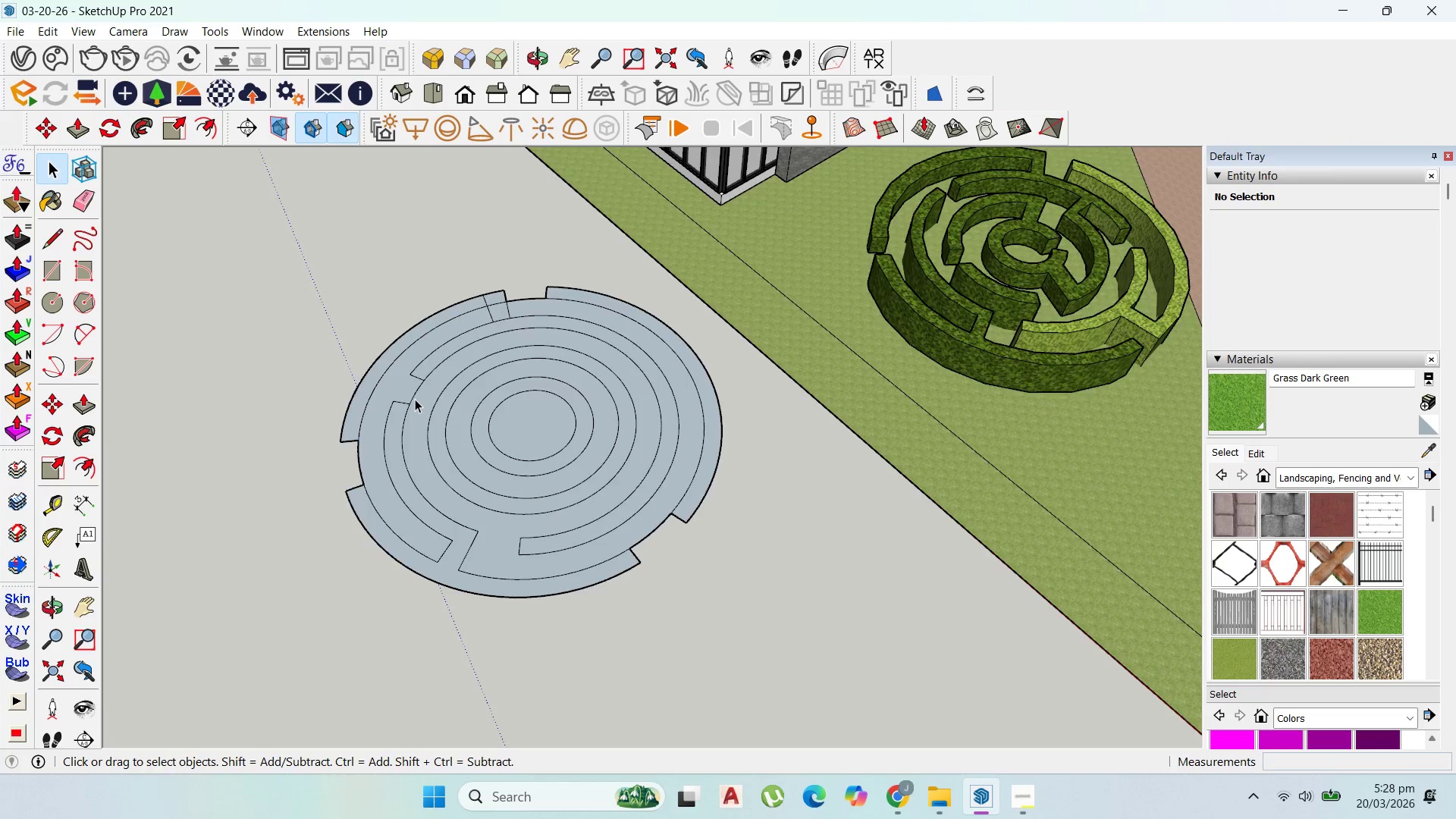 
scroll: coordinate [415, 399], scroll_direction: down, amount: 2.0
 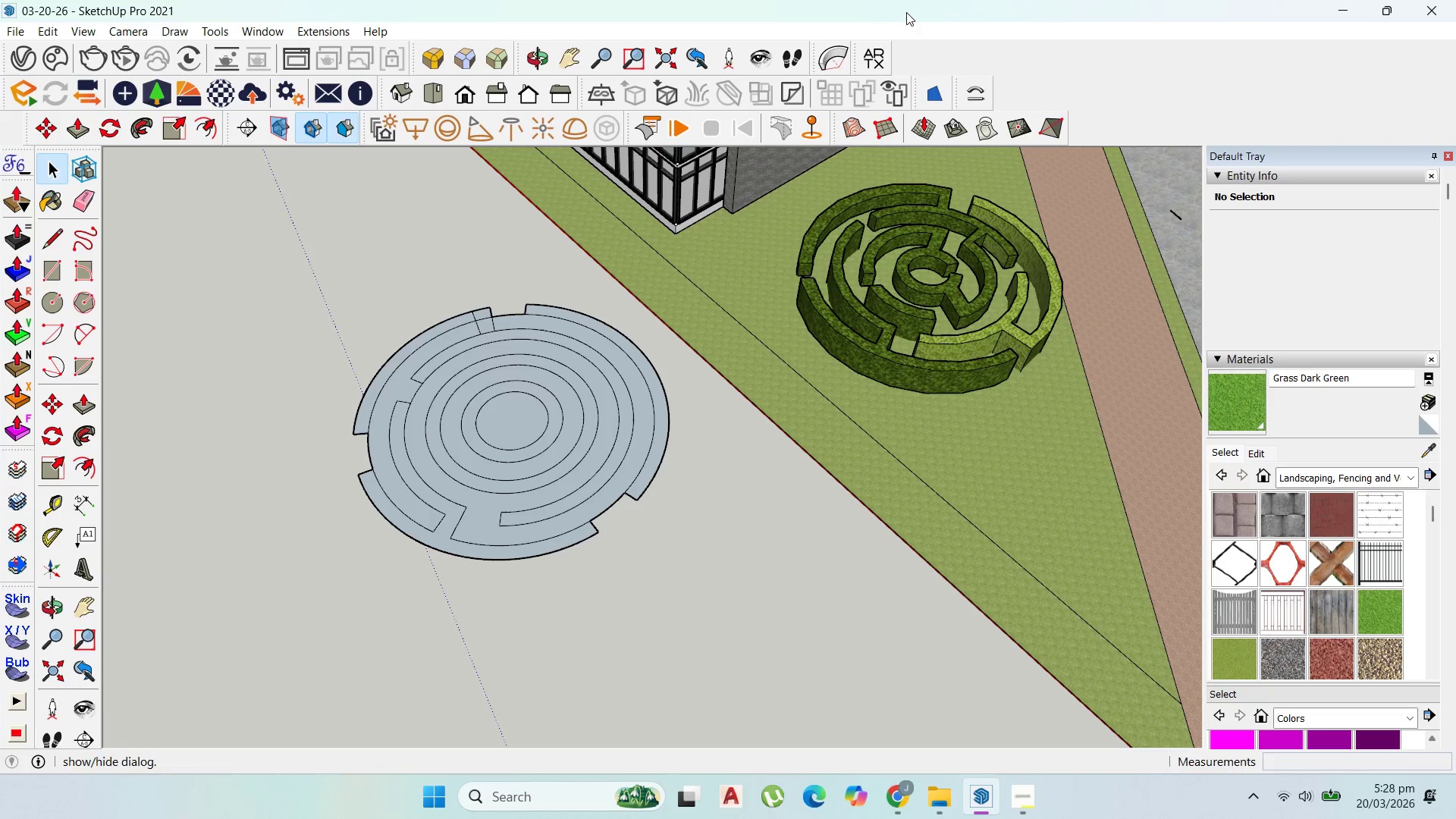 
left_click_drag(start_coordinate=[708, 144], to_coordinate=[620, 190])
 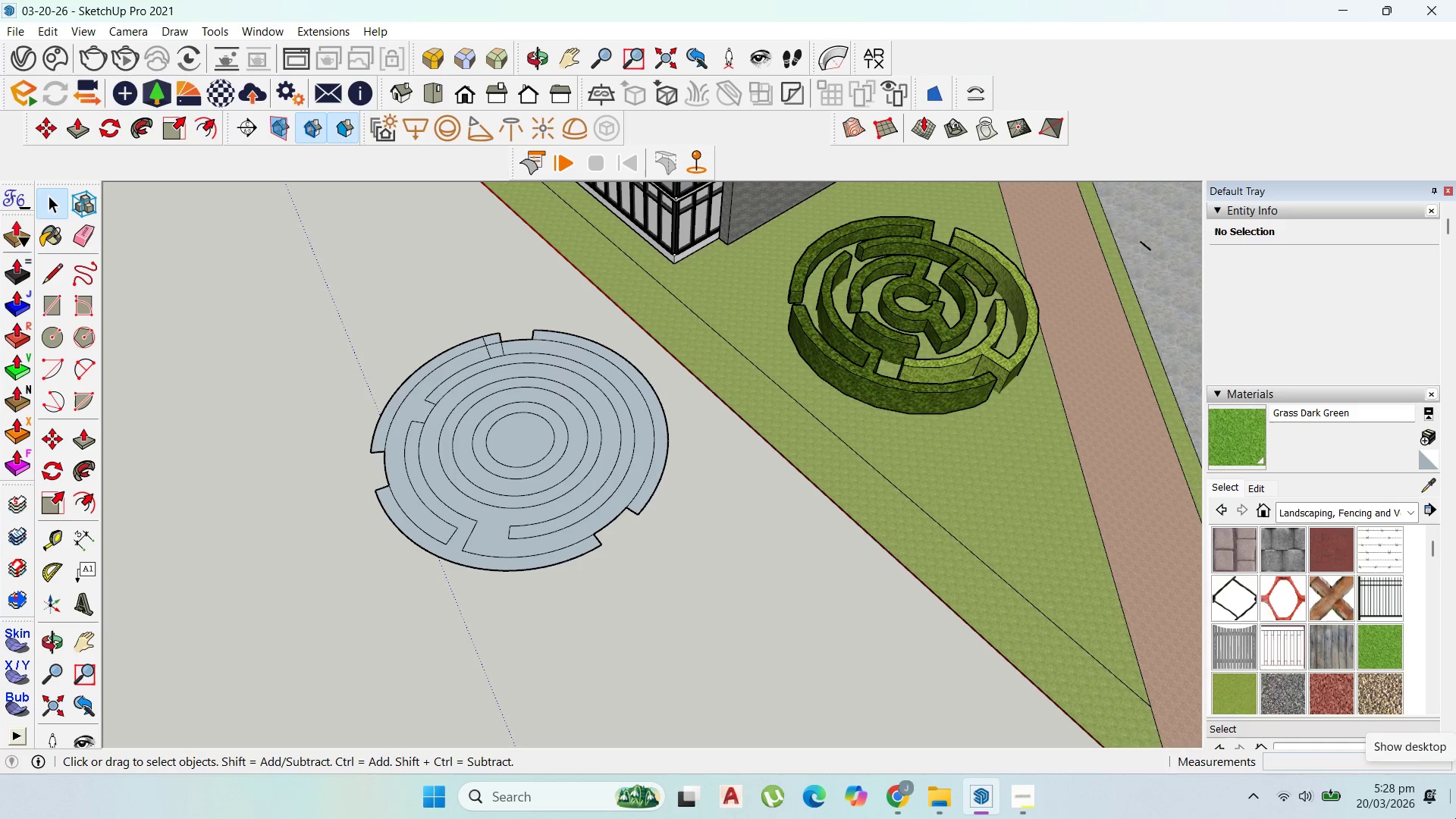 
scroll: coordinate [930, 598], scroll_direction: none, amount: 0.0
 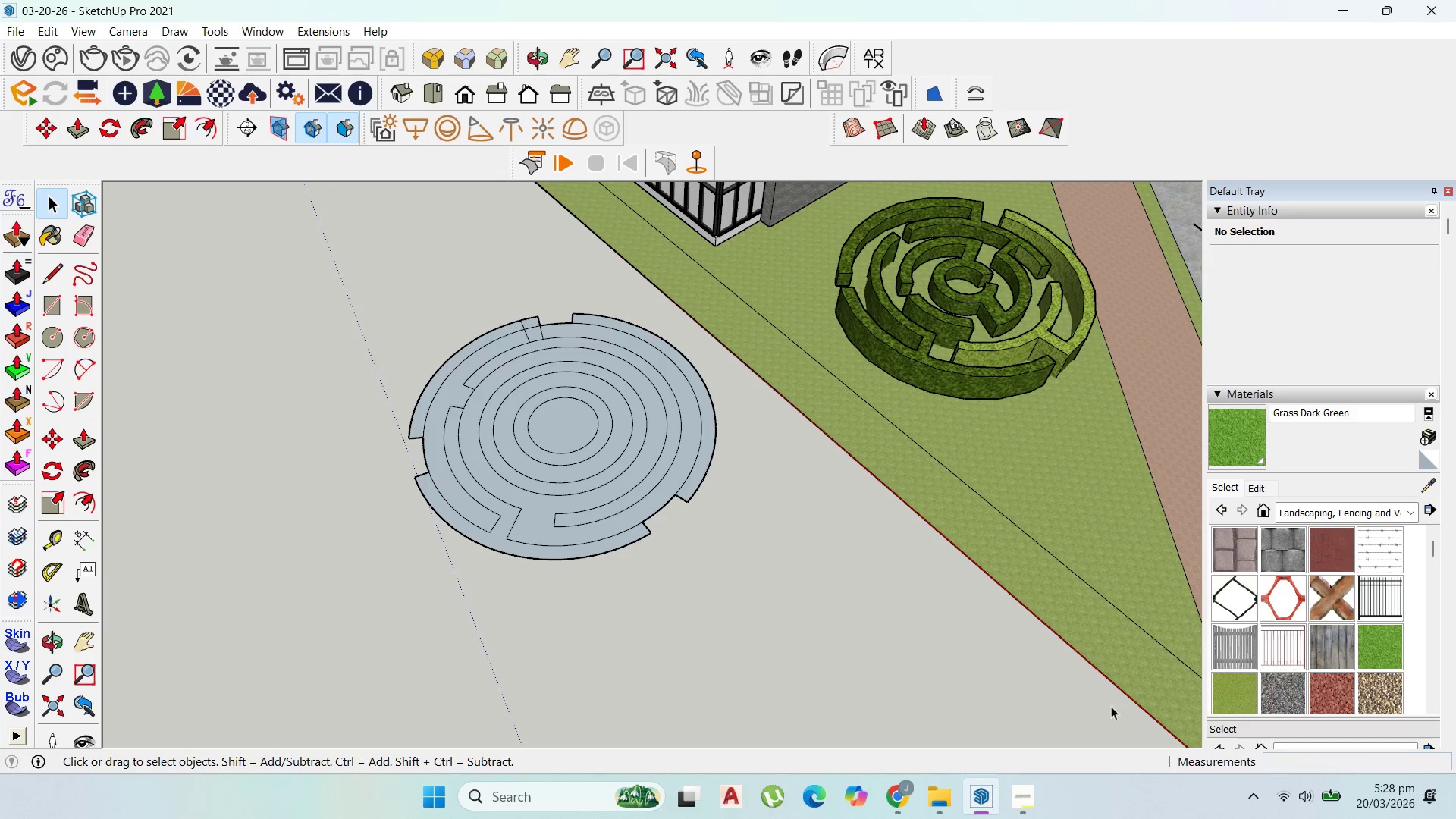 
scroll: coordinate [1132, 701], scroll_direction: up, amount: 3.0
 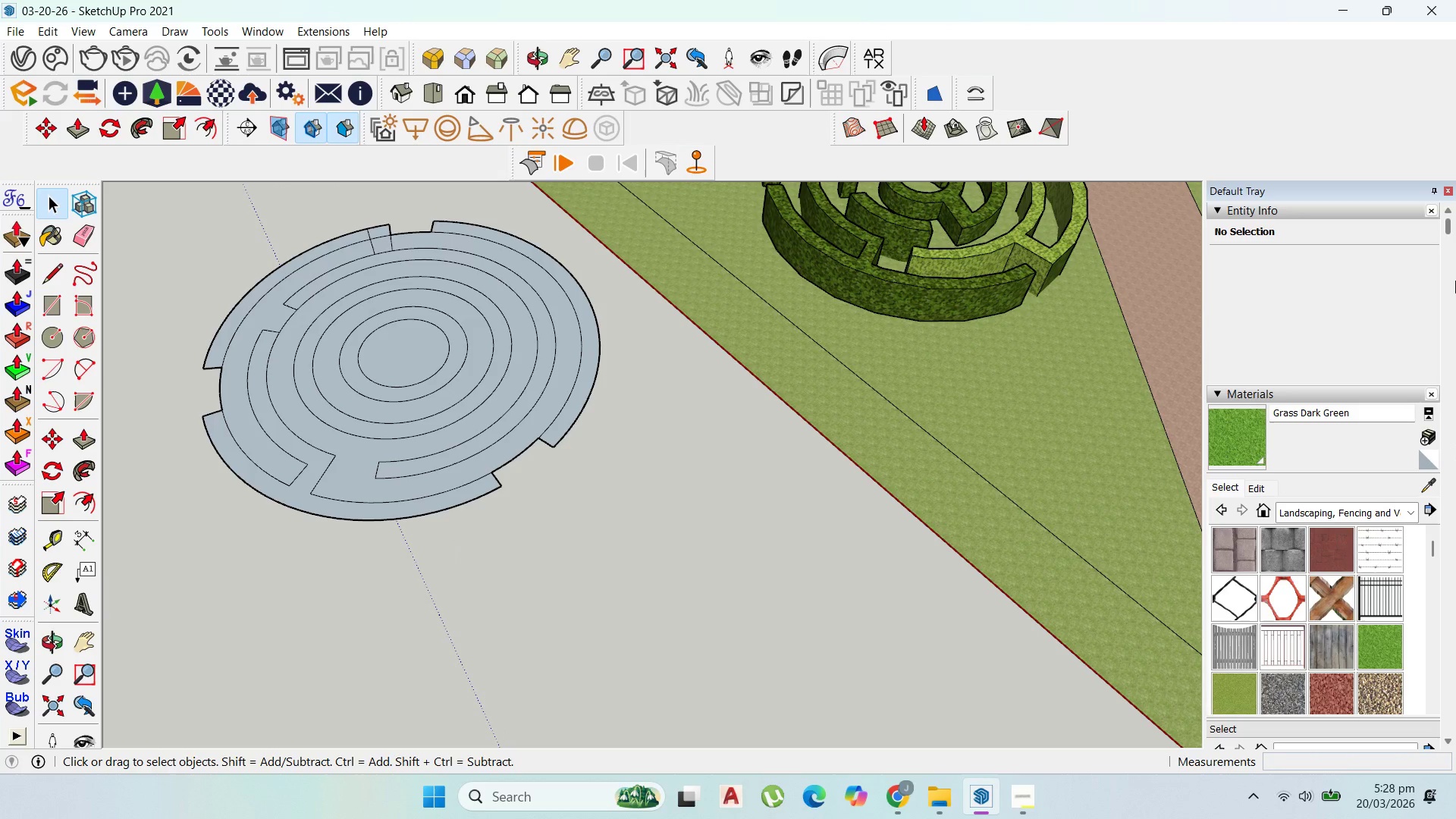 
scroll: coordinate [1454, 50], scroll_direction: down, amount: 10.0
 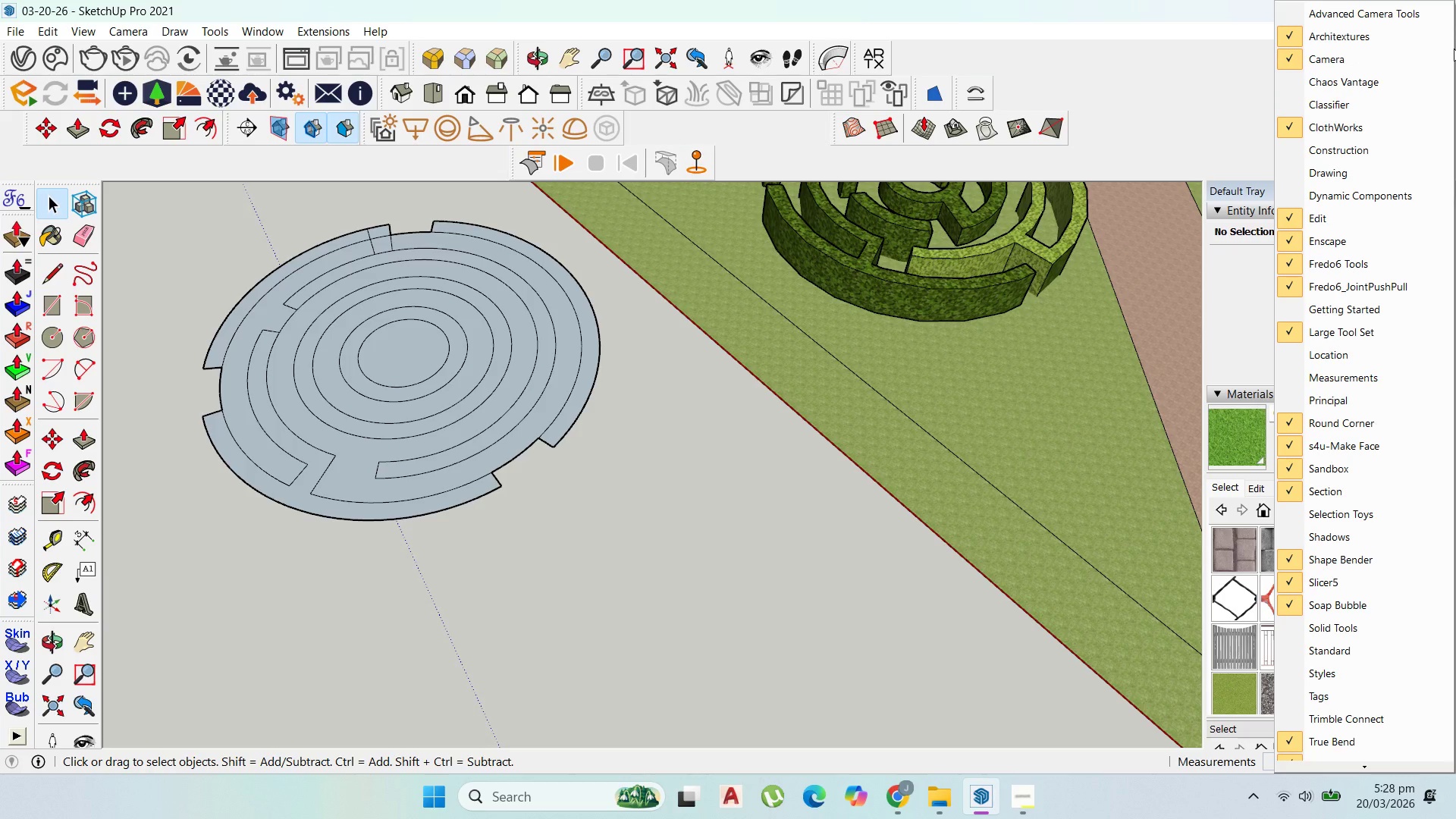 
scroll: coordinate [1455, 19], scroll_direction: up, amount: 2.0
 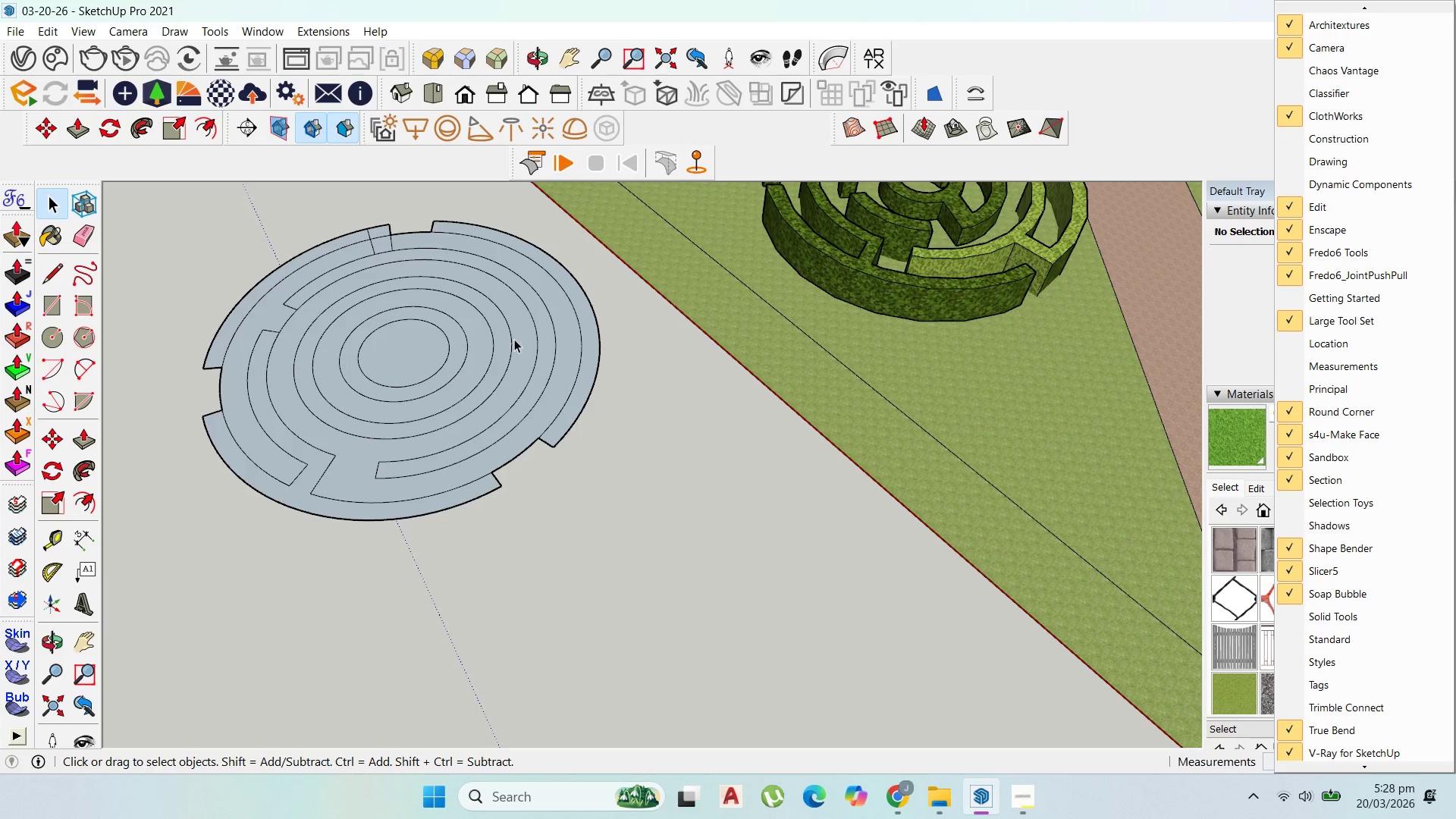 
left_click([583, 517])
 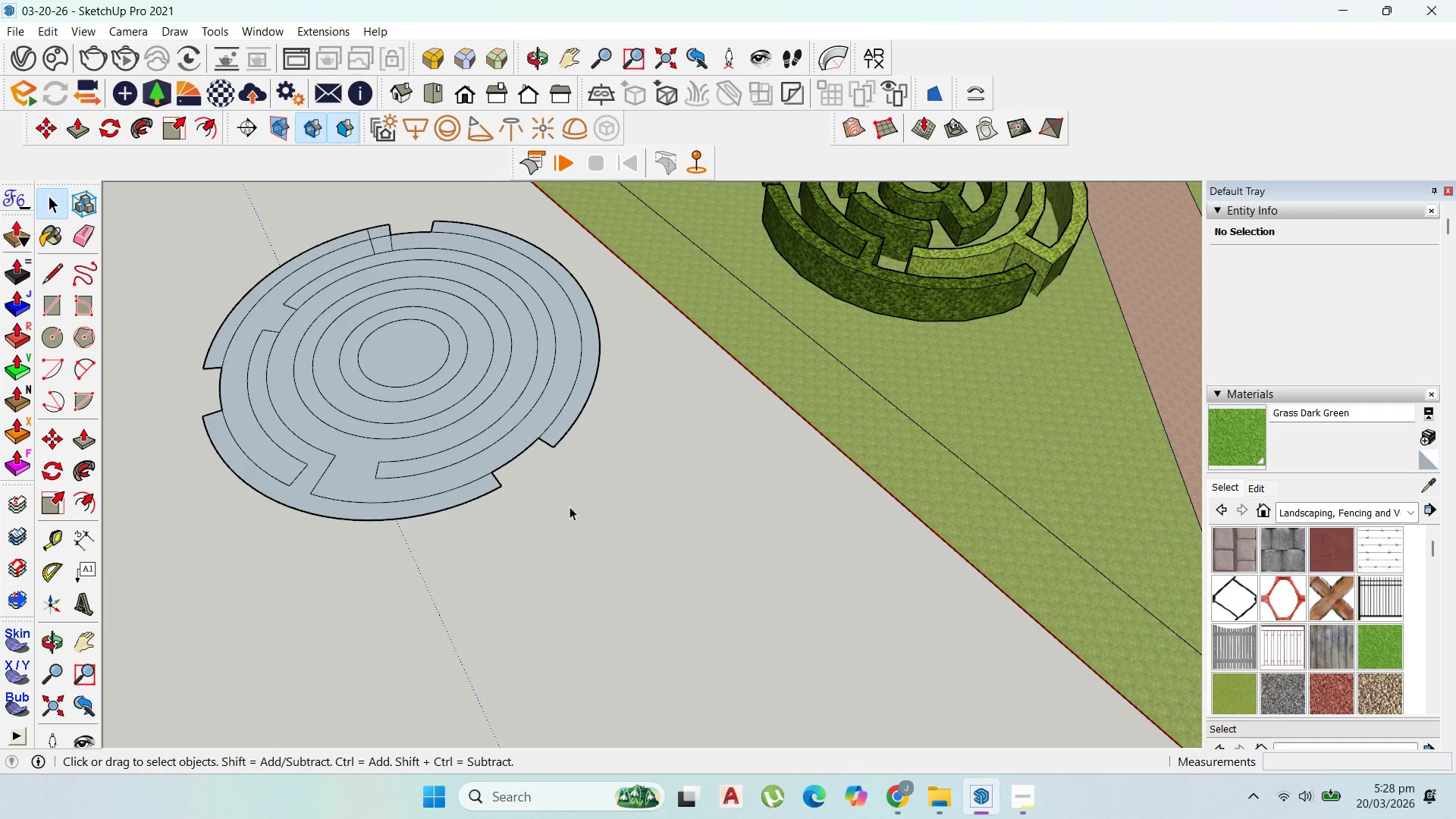 
scroll: coordinate [607, 507], scroll_direction: down, amount: 6.0
 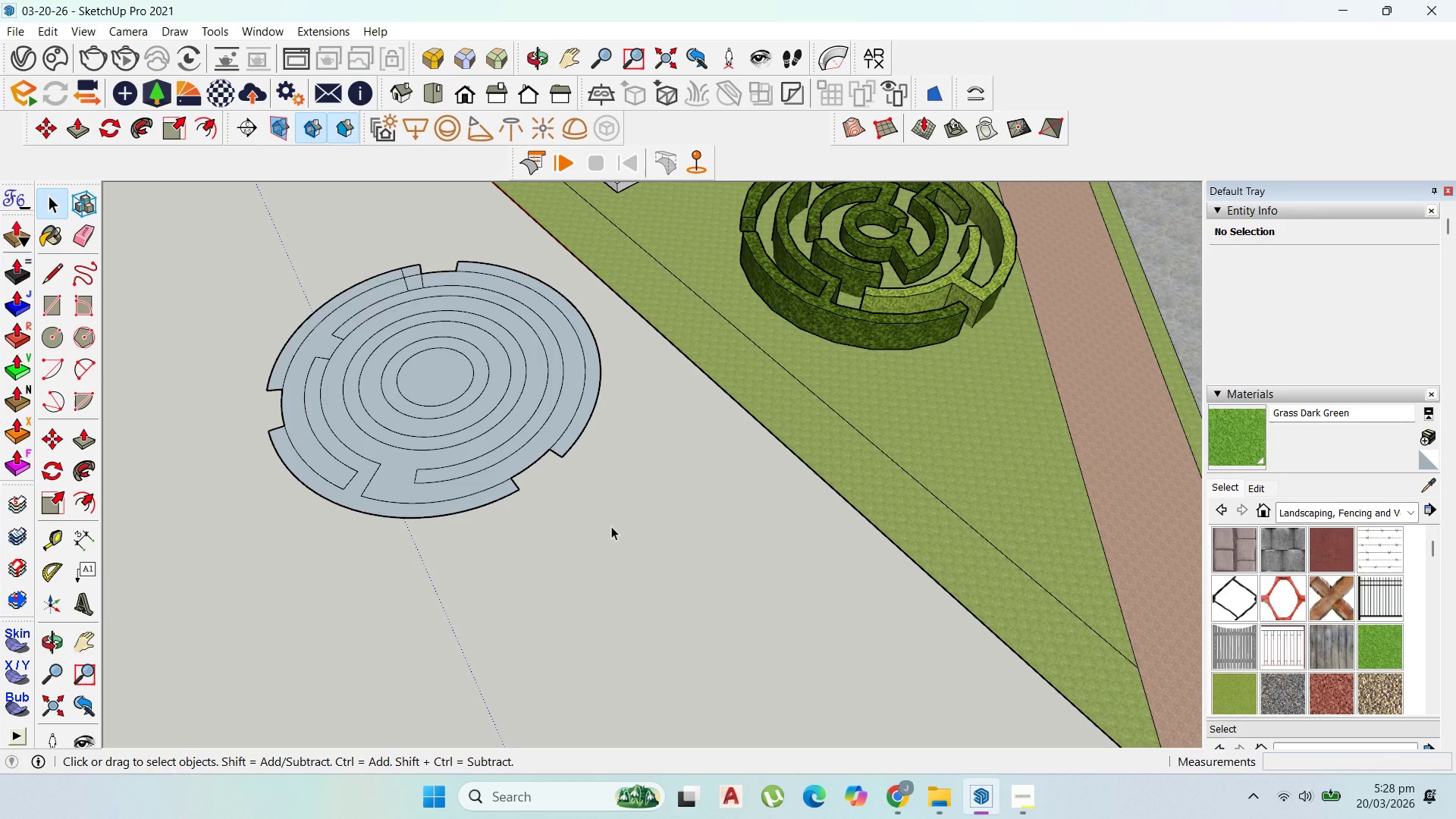 
left_click([611, 526])
 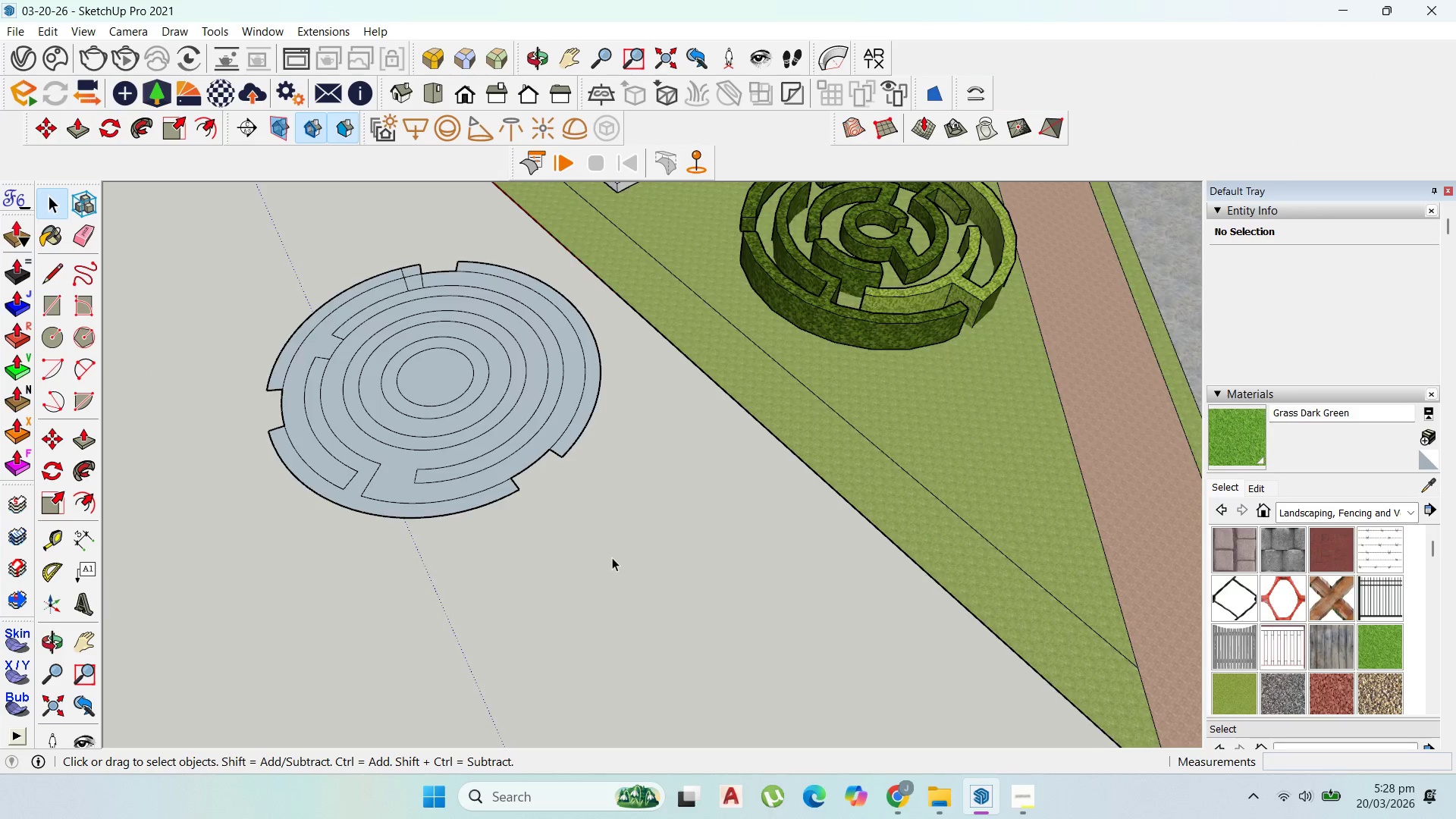 
scroll: coordinate [612, 560], scroll_direction: down, amount: 3.0
 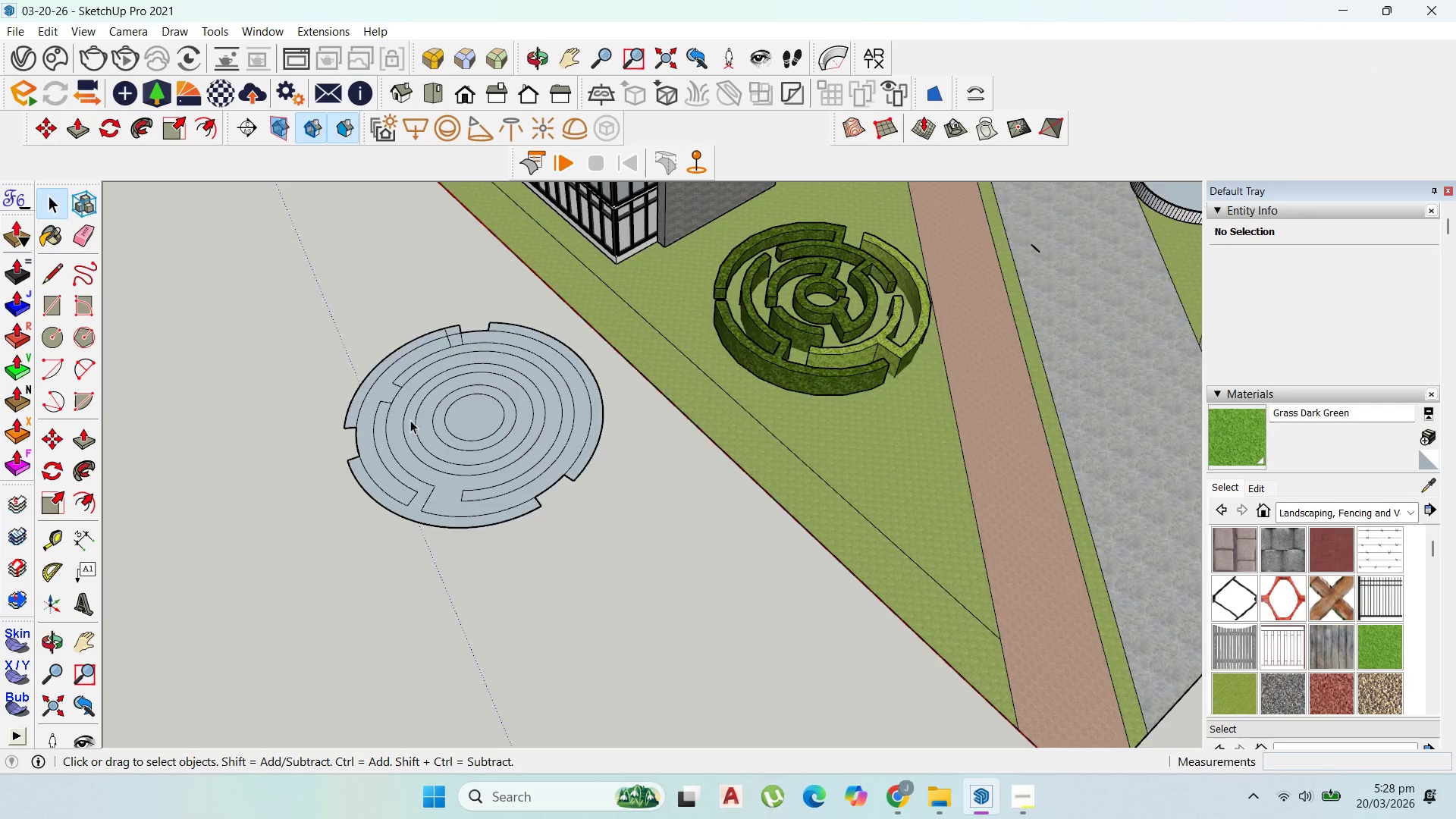 
scroll: coordinate [419, 431], scroll_direction: up, amount: 4.0
 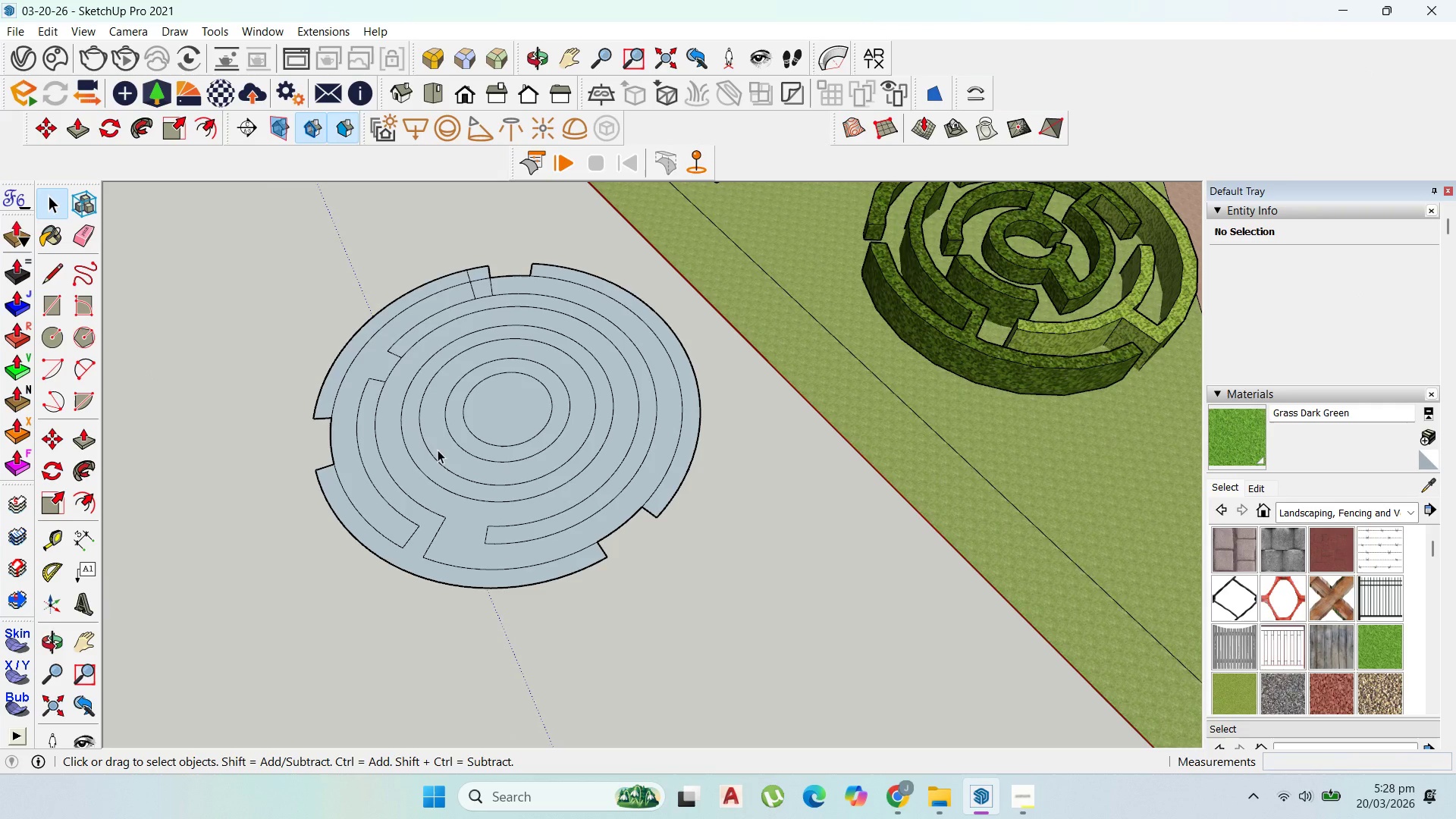 
scroll: coordinate [433, 457], scroll_direction: down, amount: 2.0
 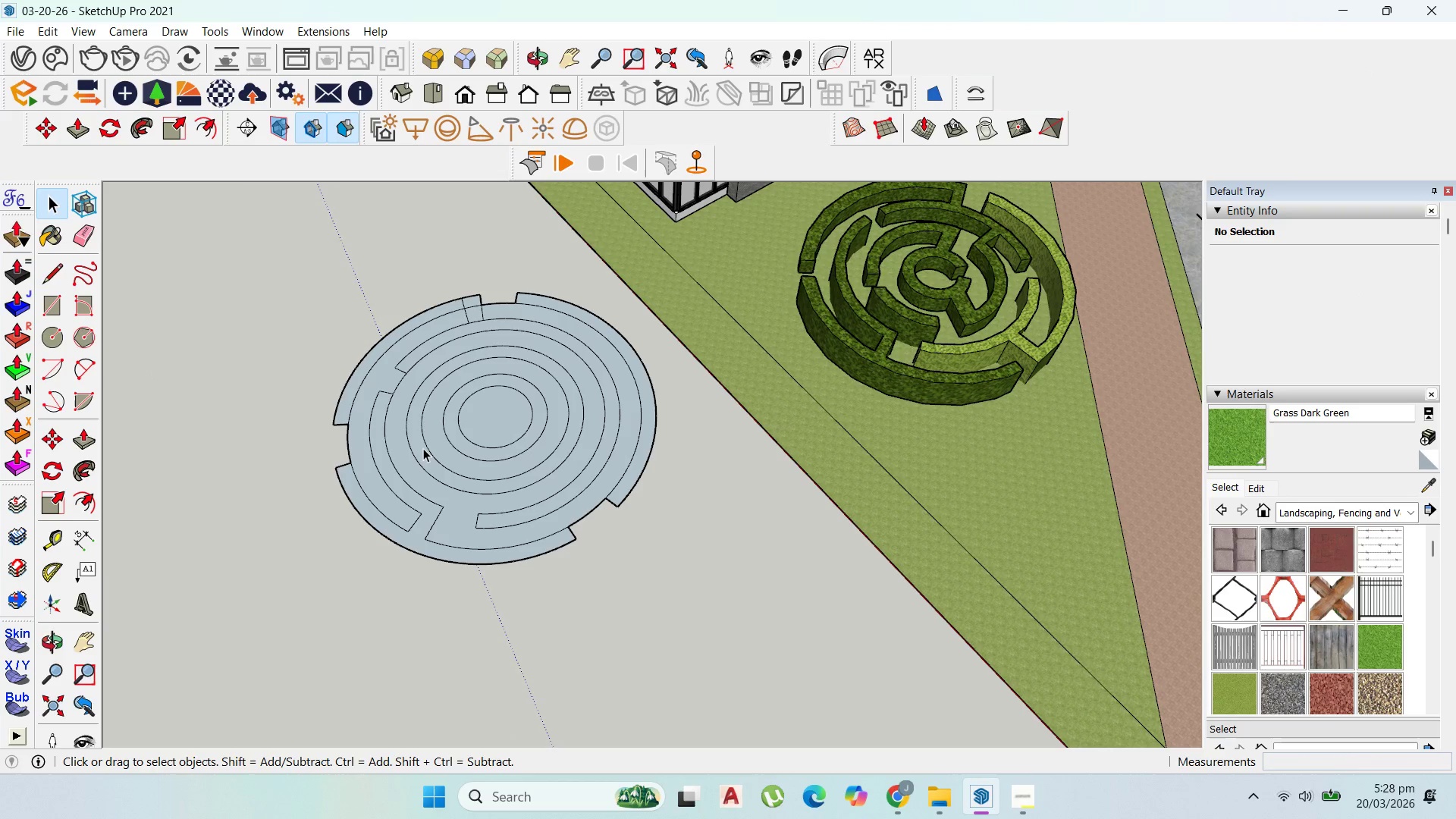 
double_click([423, 448])
 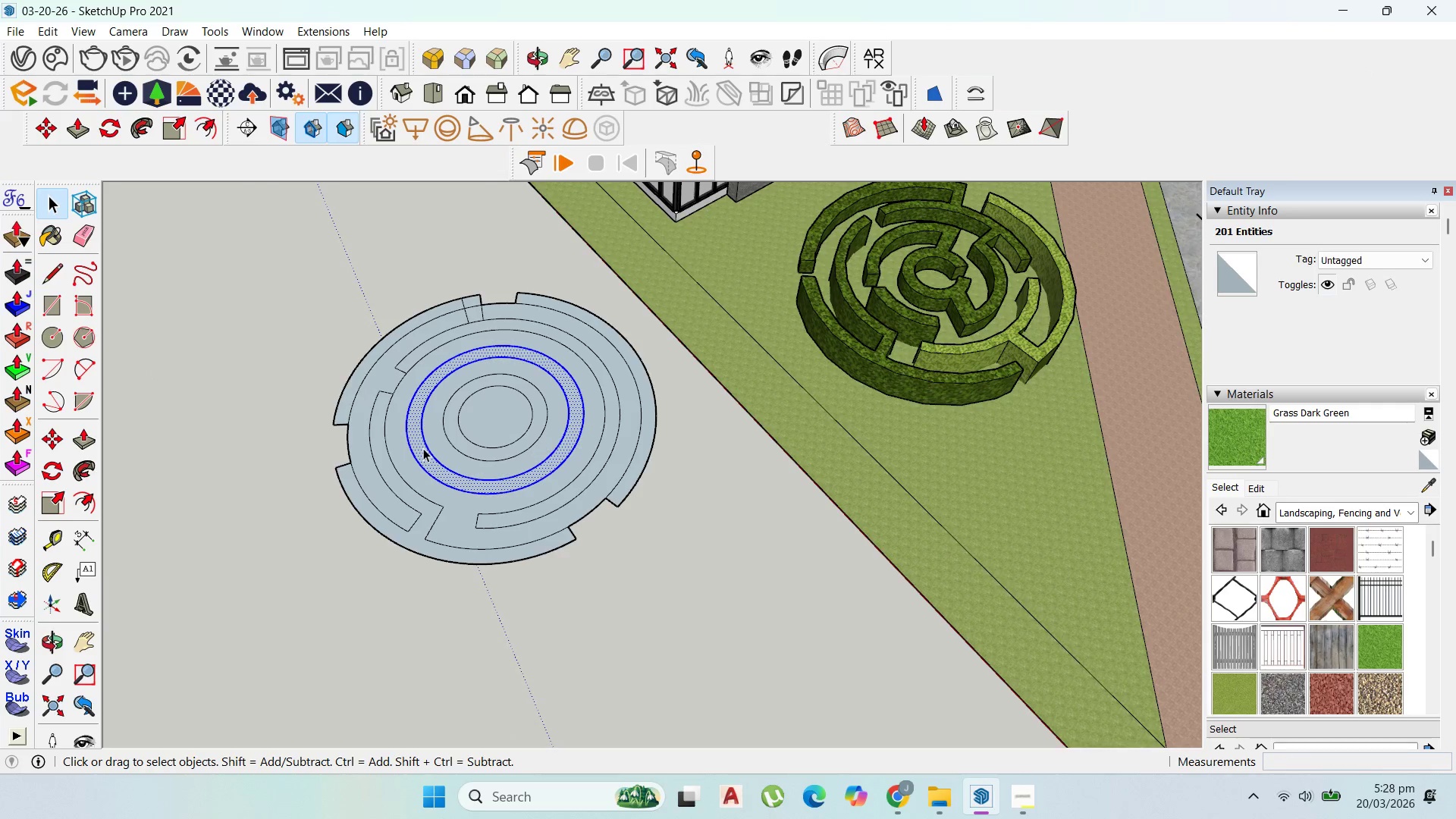 
scroll: coordinate [430, 452], scroll_direction: up, amount: 4.0
 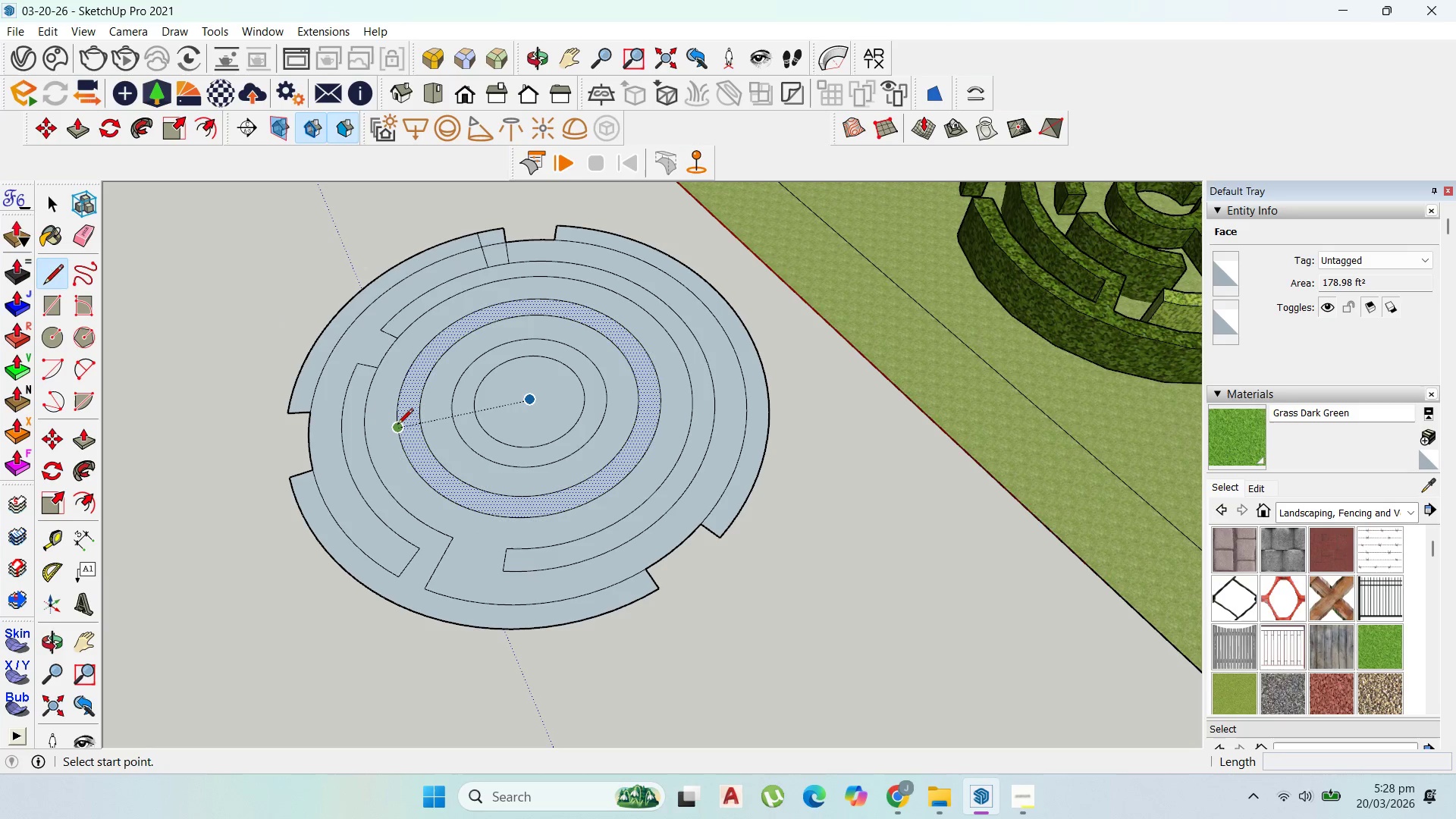 
left_click([423, 422])
 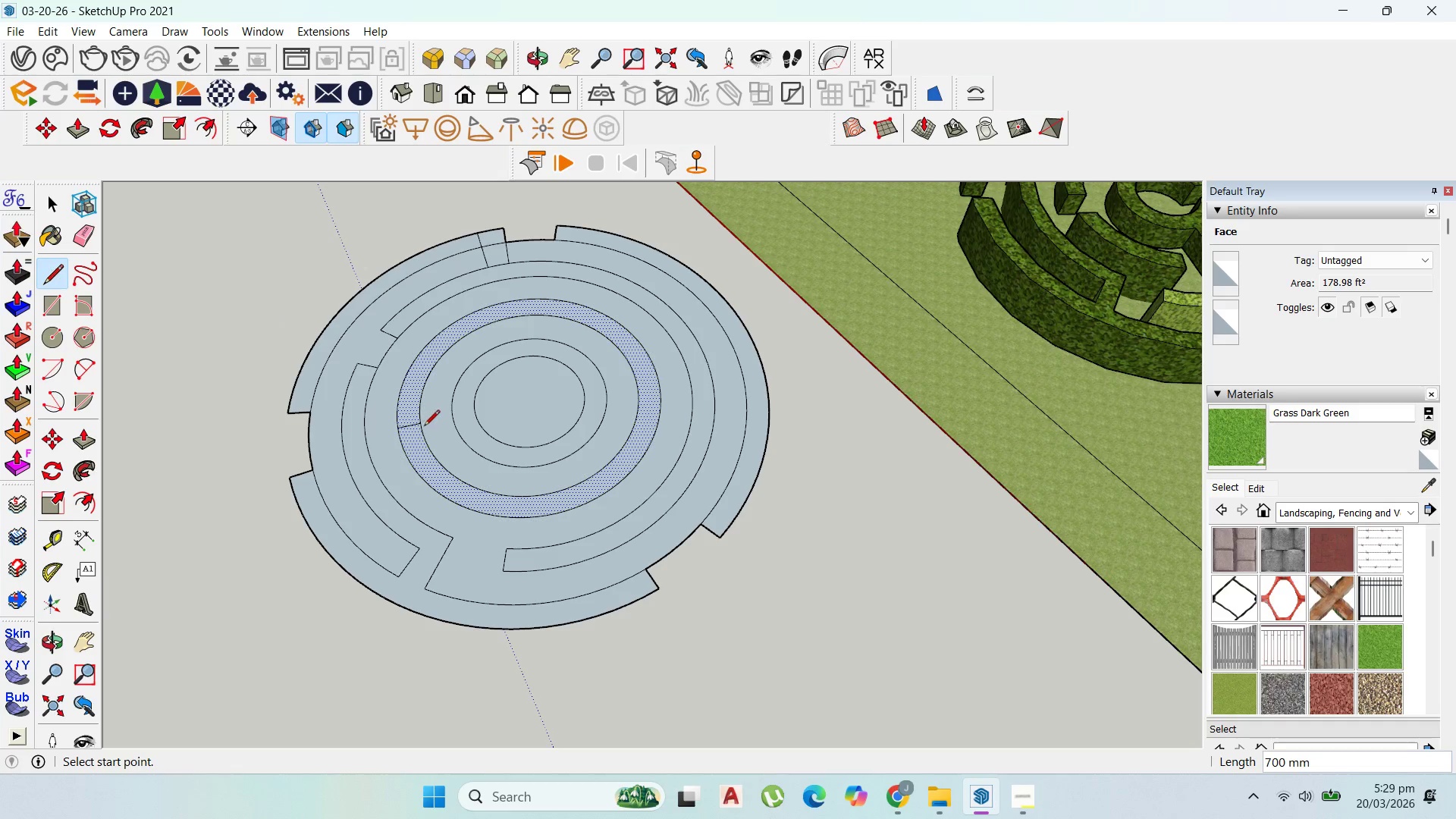 
key(Escape)
 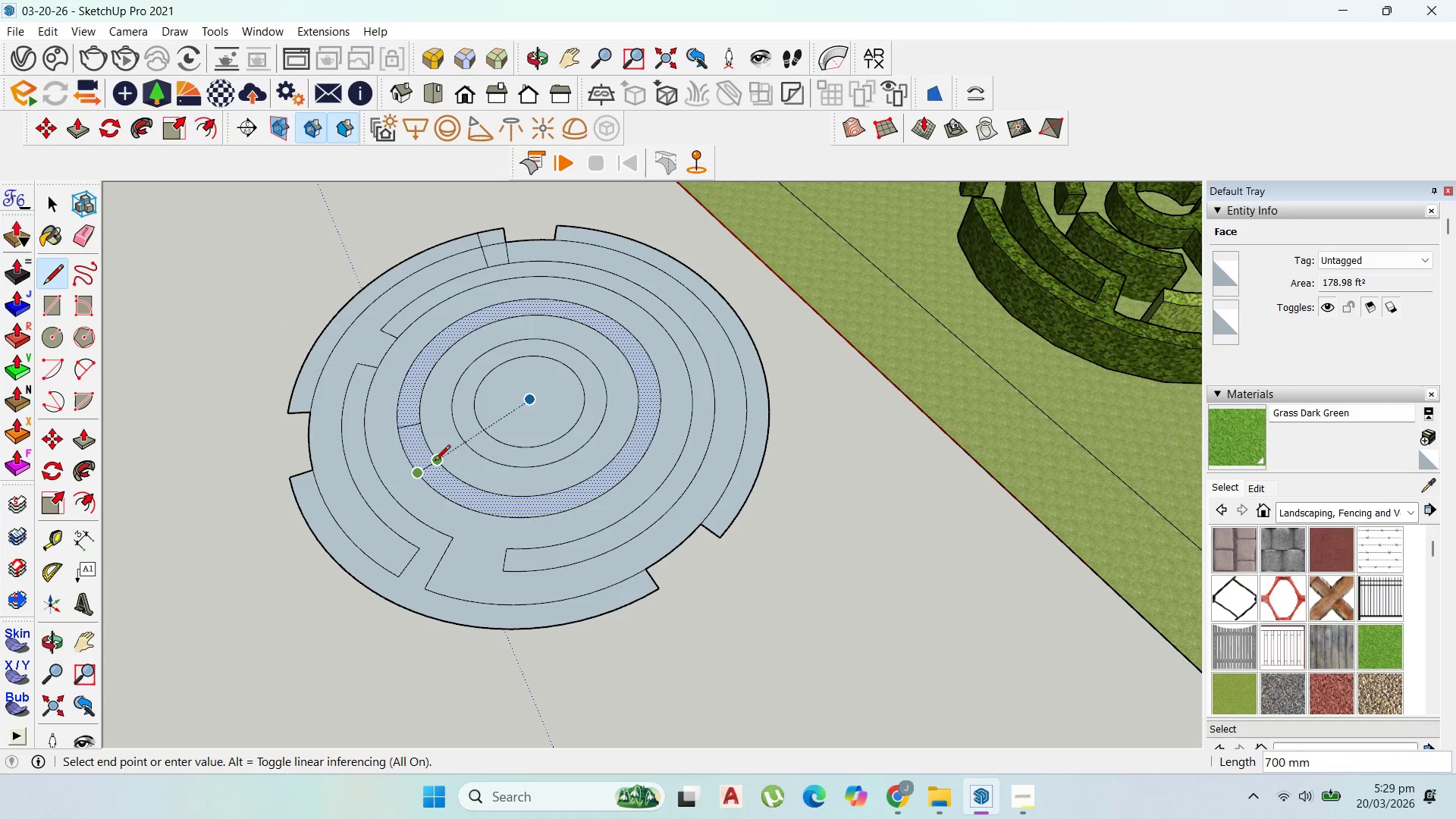 
left_click([437, 462])
 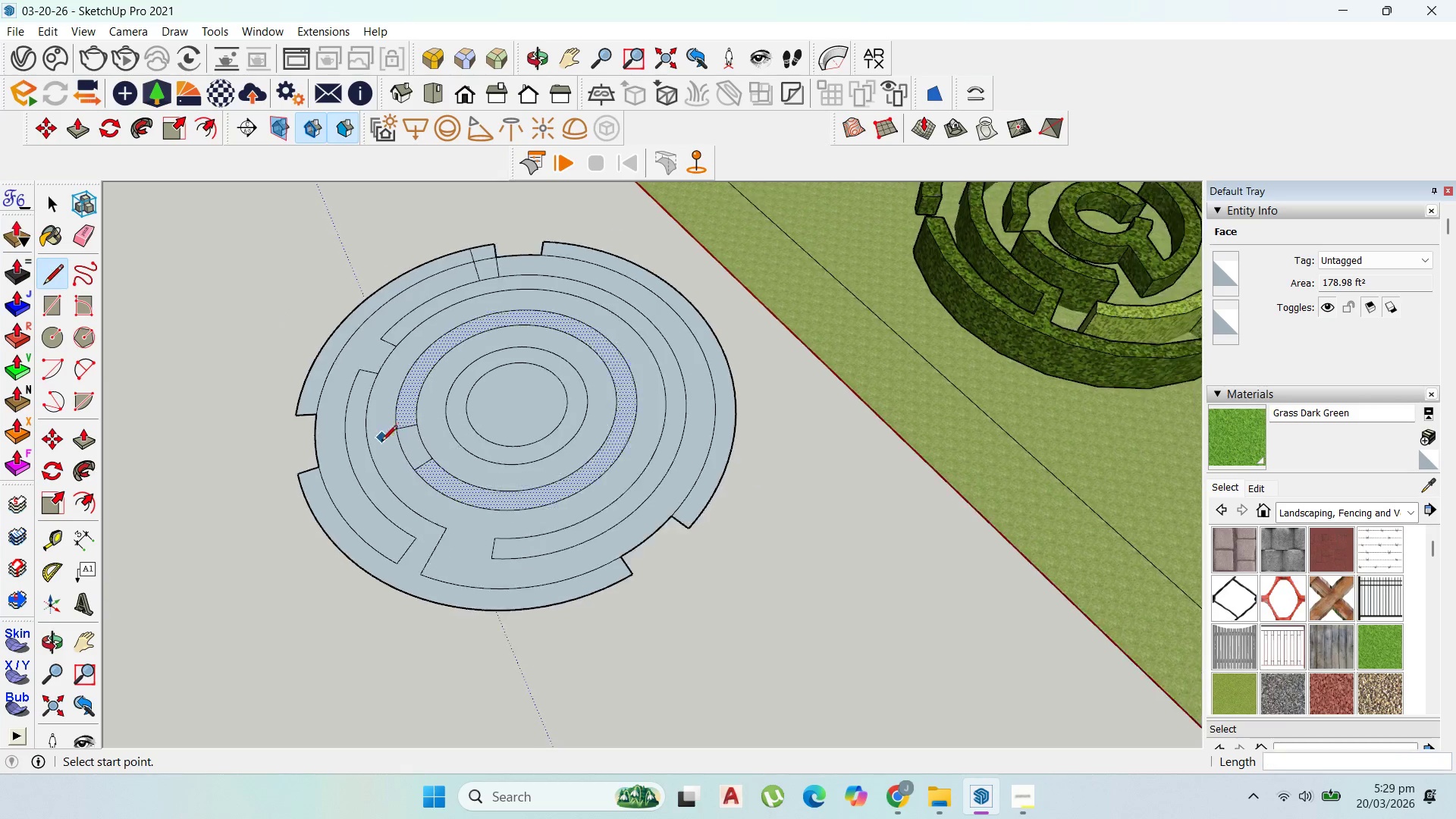 
scroll: coordinate [382, 447], scroll_direction: down, amount: 4.0
 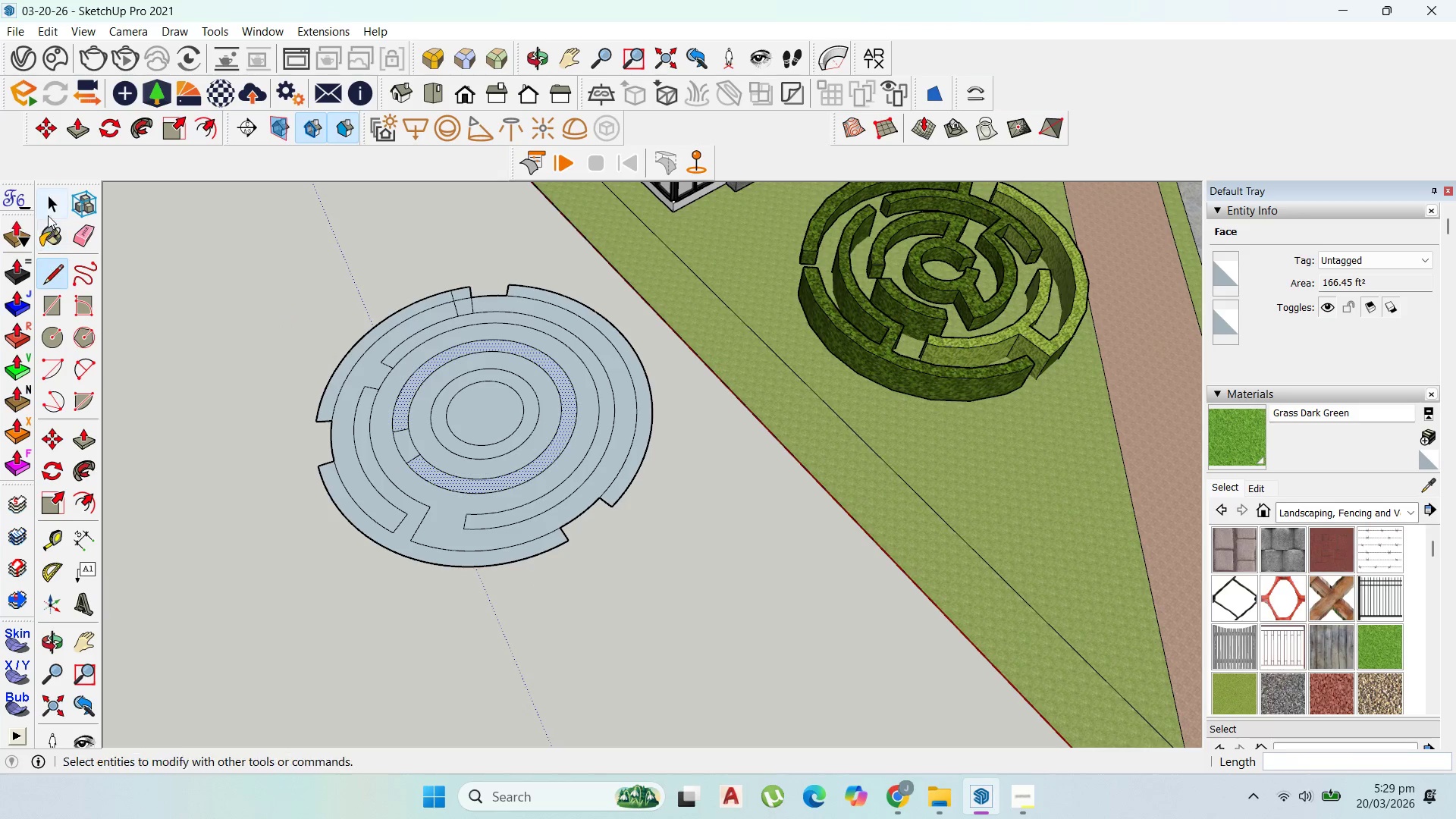 
left_click_drag(start_coordinate=[50, 198], to_coordinate=[56, 197])
 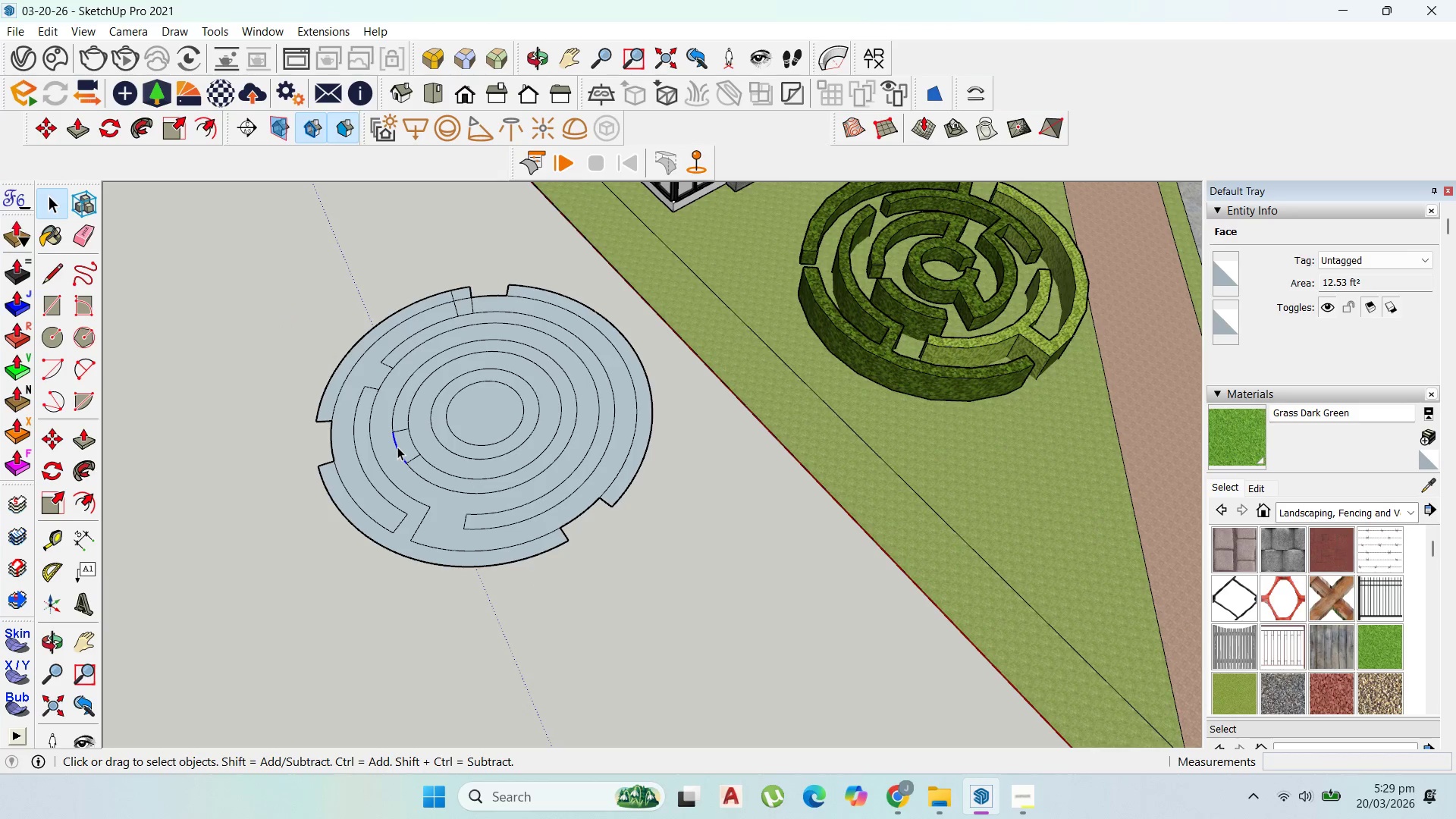 
key(Delete)
 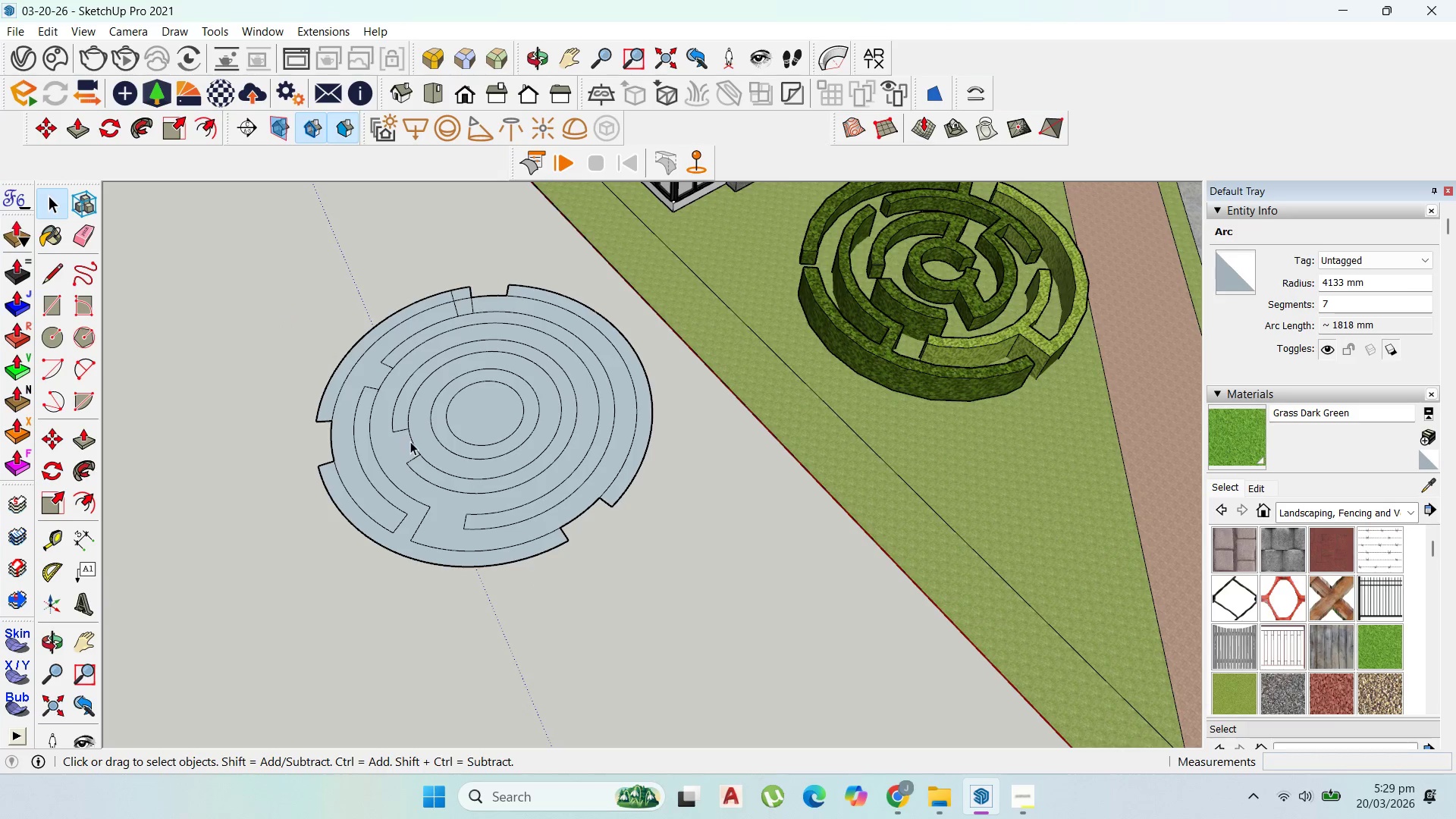 
left_click([413, 441])
 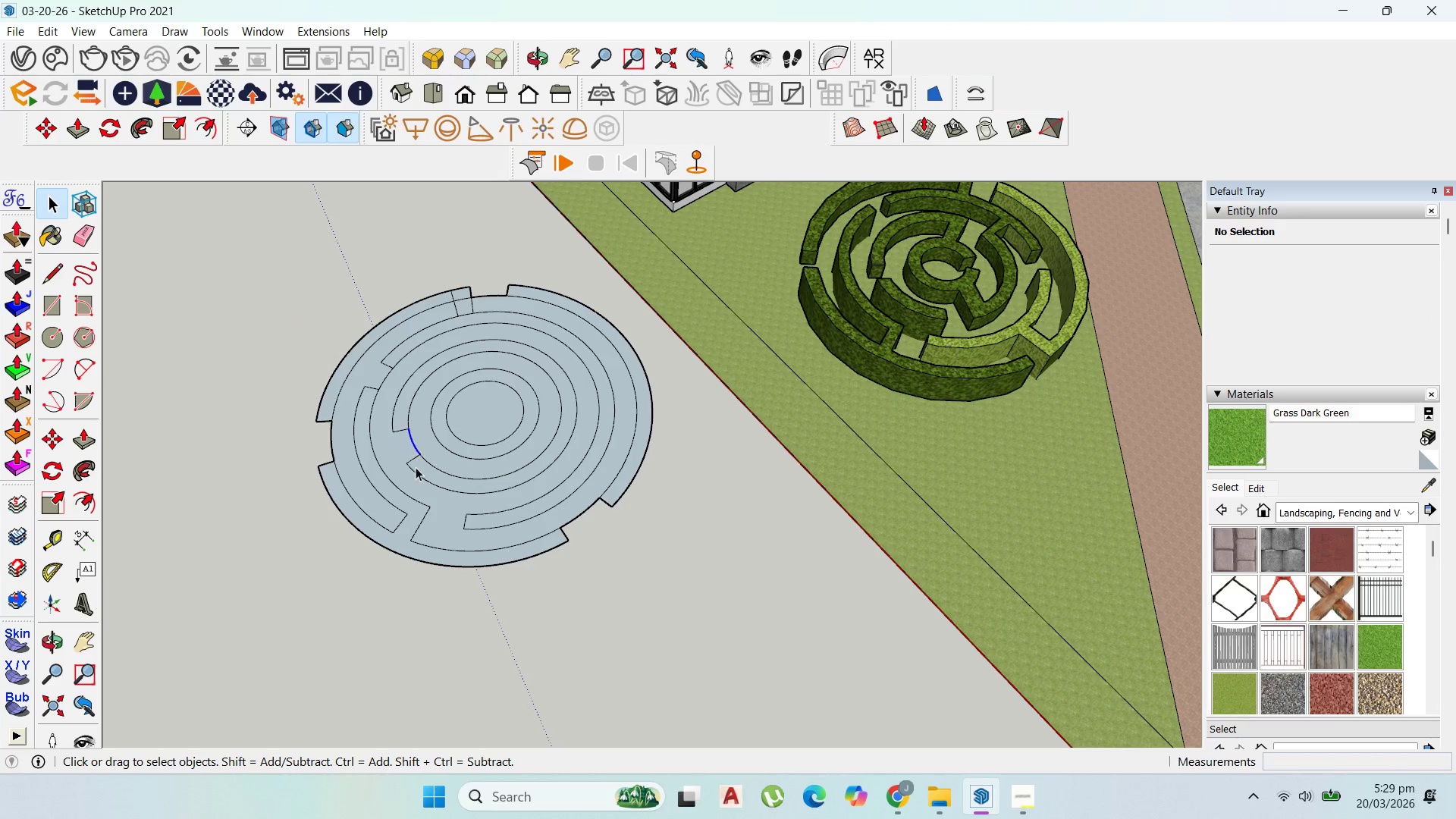 
key(Delete)
 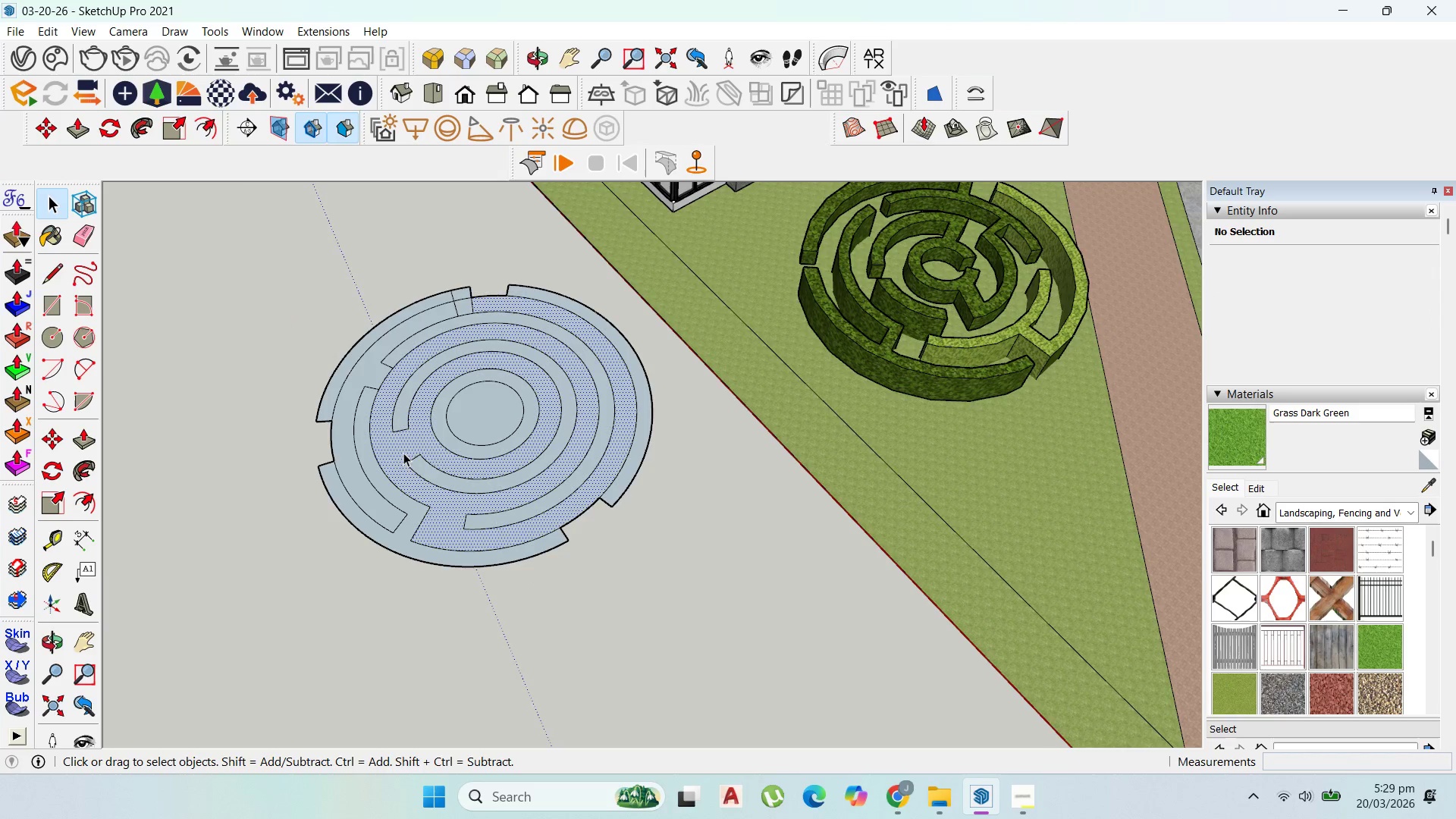 
scroll: coordinate [374, 407], scroll_direction: down, amount: 2.0
 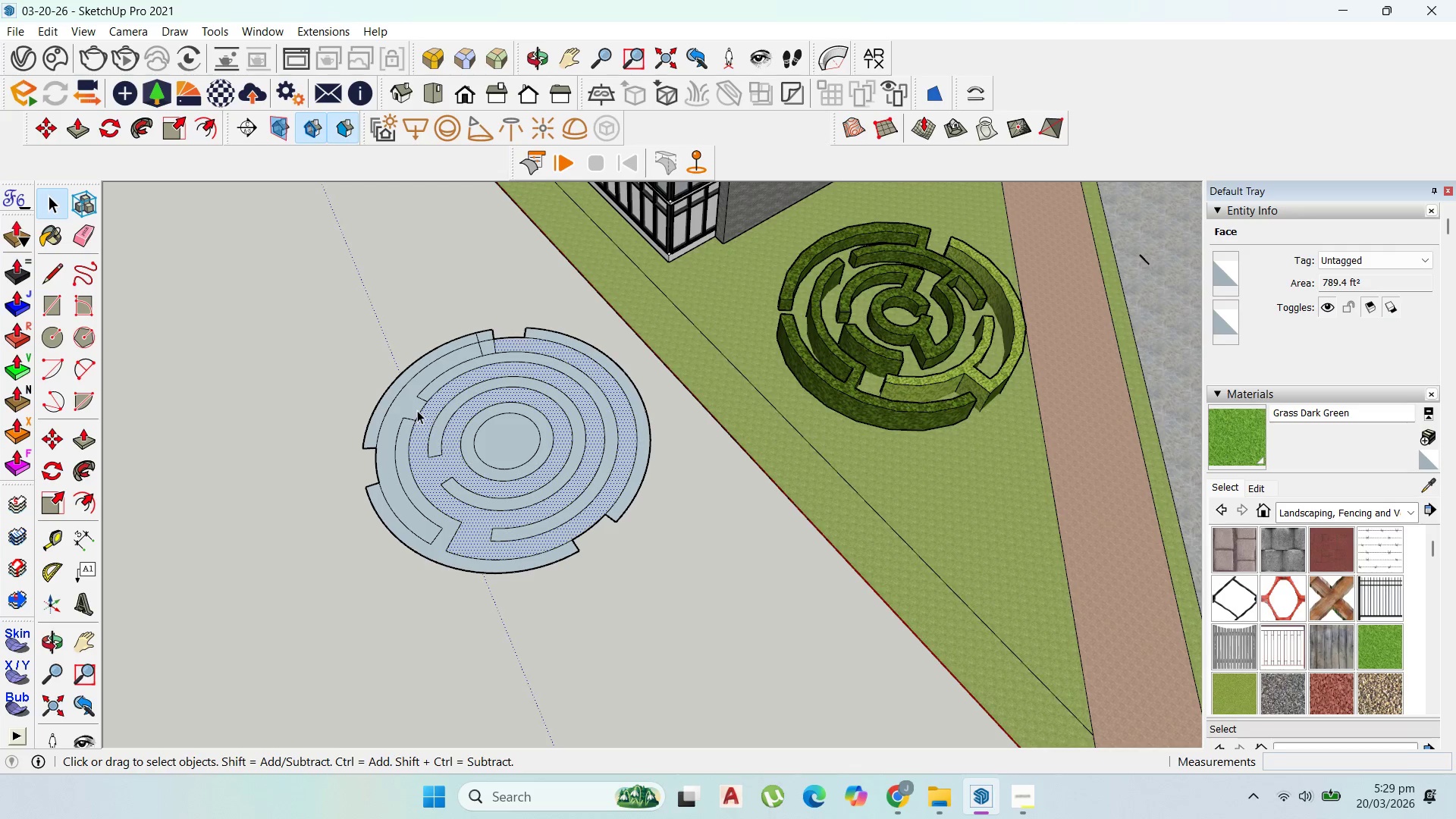 
left_click([421, 413])
 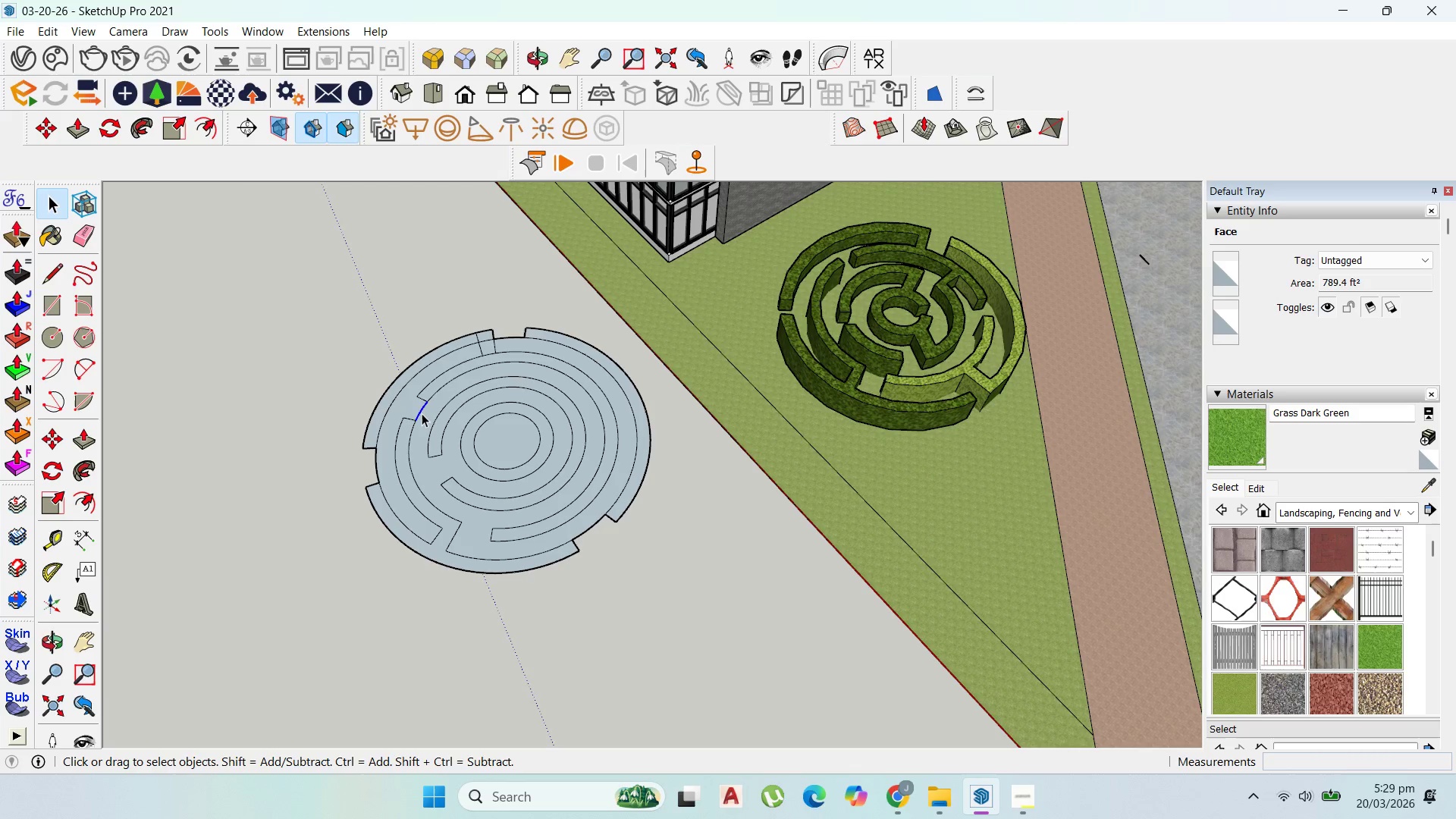 
key(Delete)
 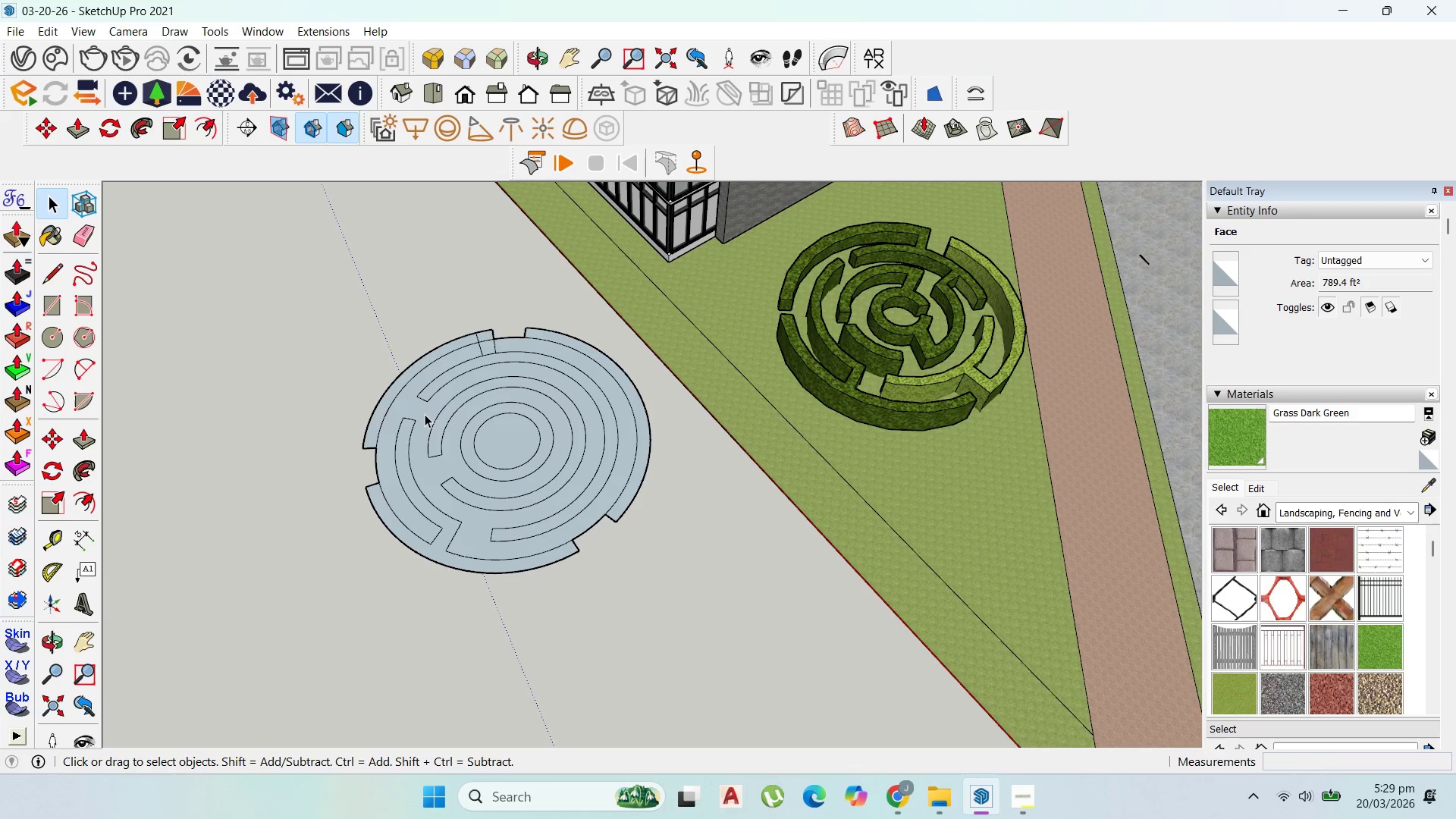 
left_click([425, 414])
 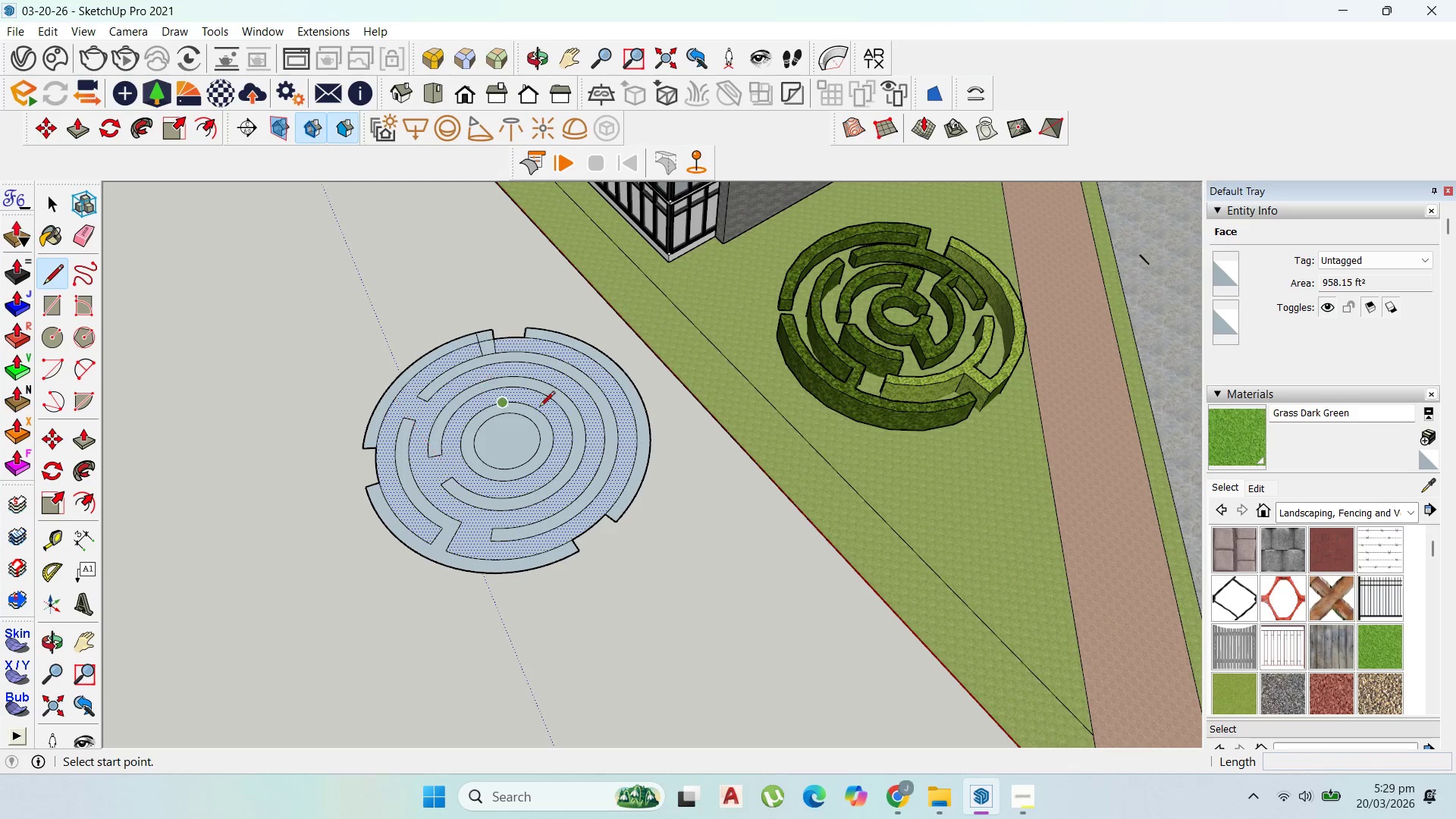 
wait(6.91)
 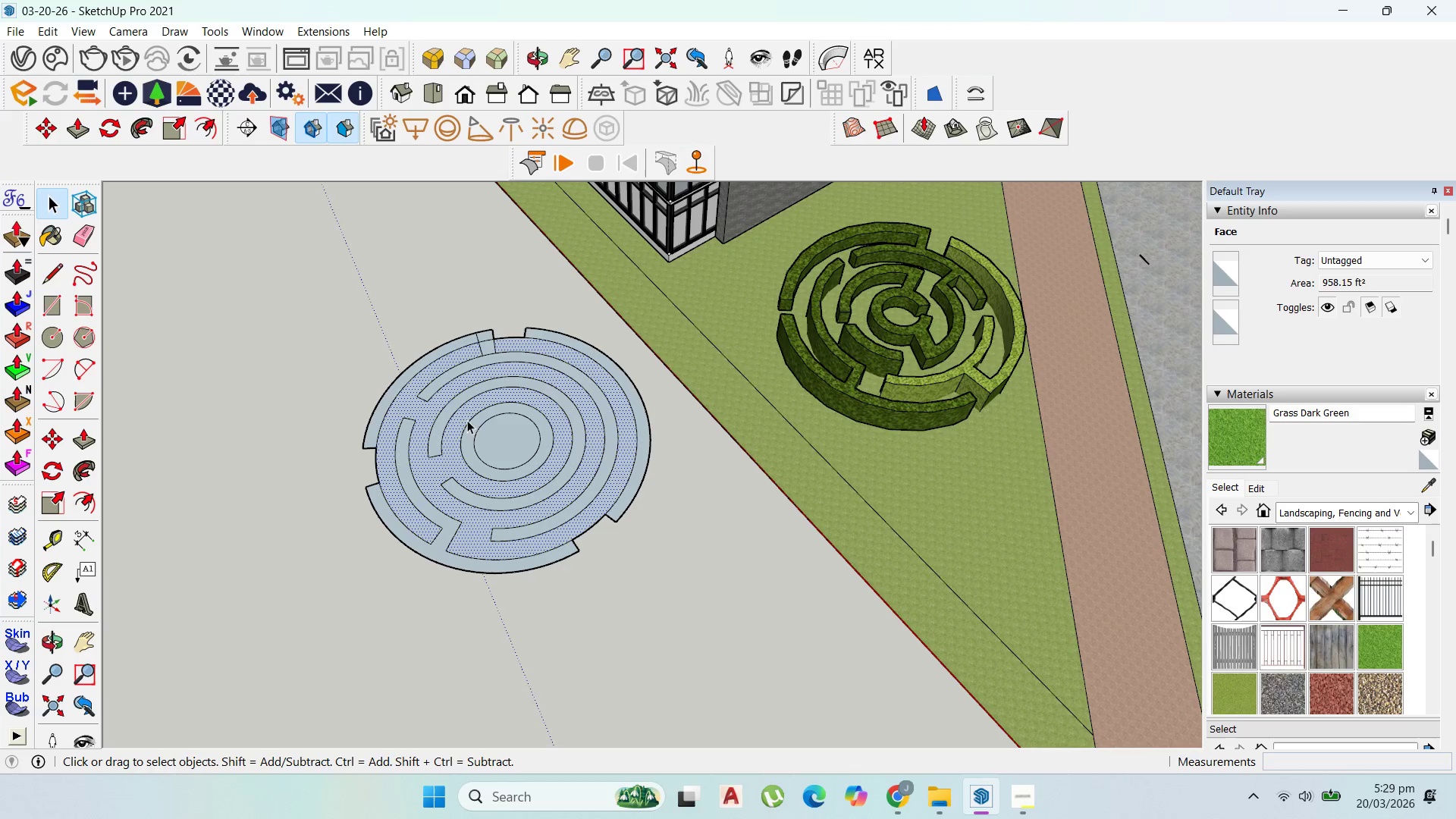 
scroll: coordinate [493, 408], scroll_direction: up, amount: 3.0
 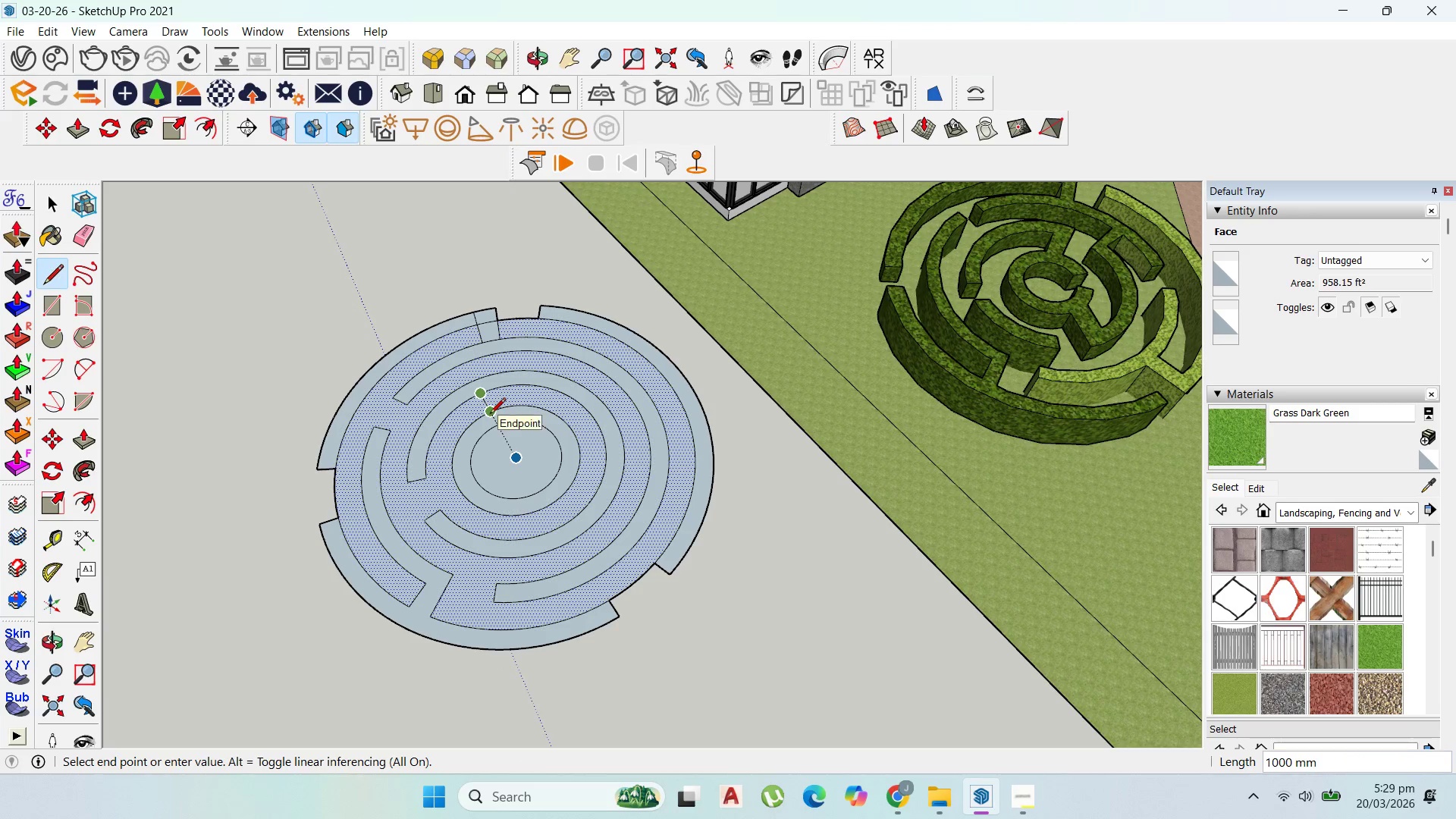 
left_click([490, 415])
 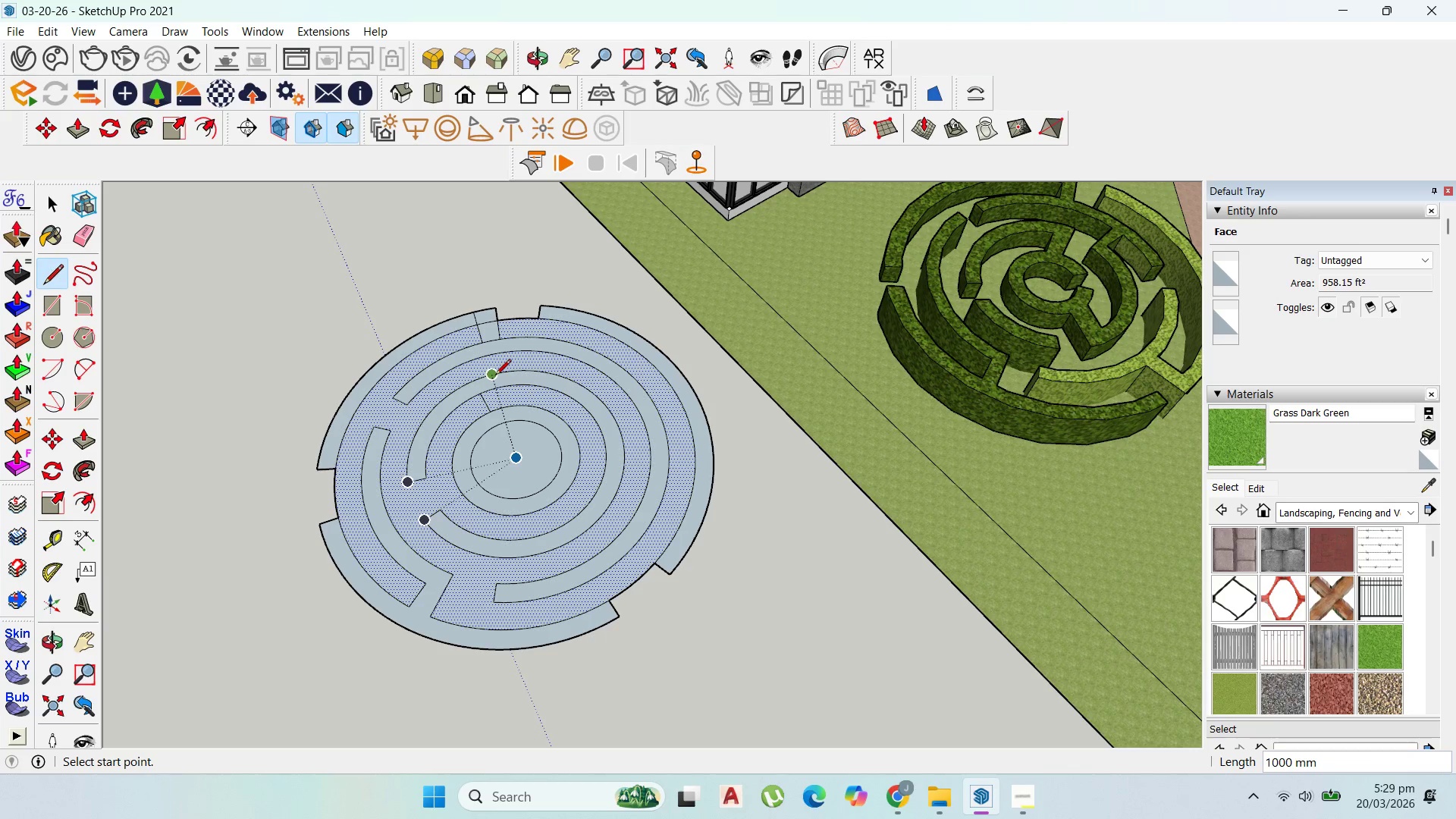 
left_click([498, 376])
 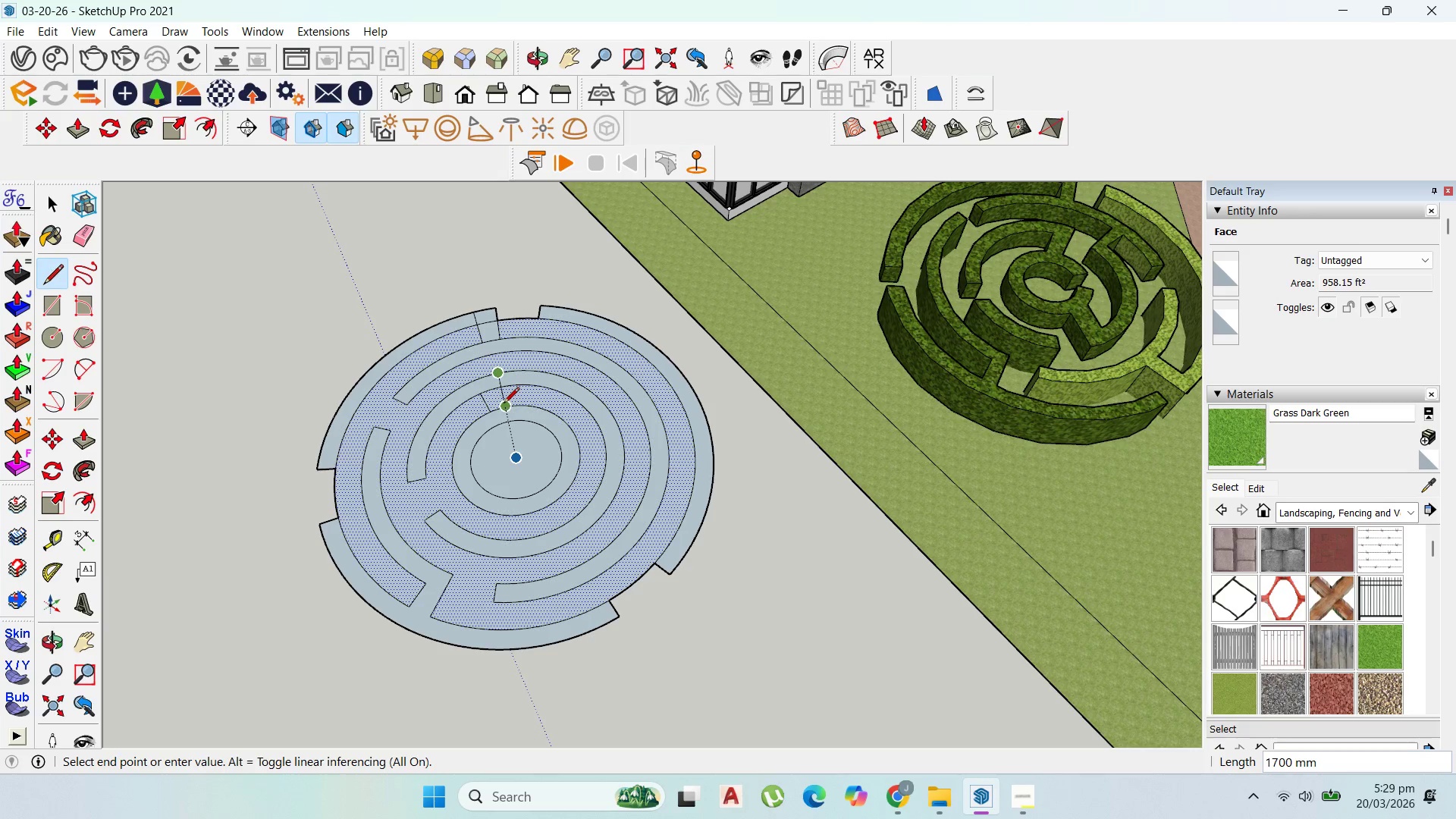 
left_click([504, 404])
 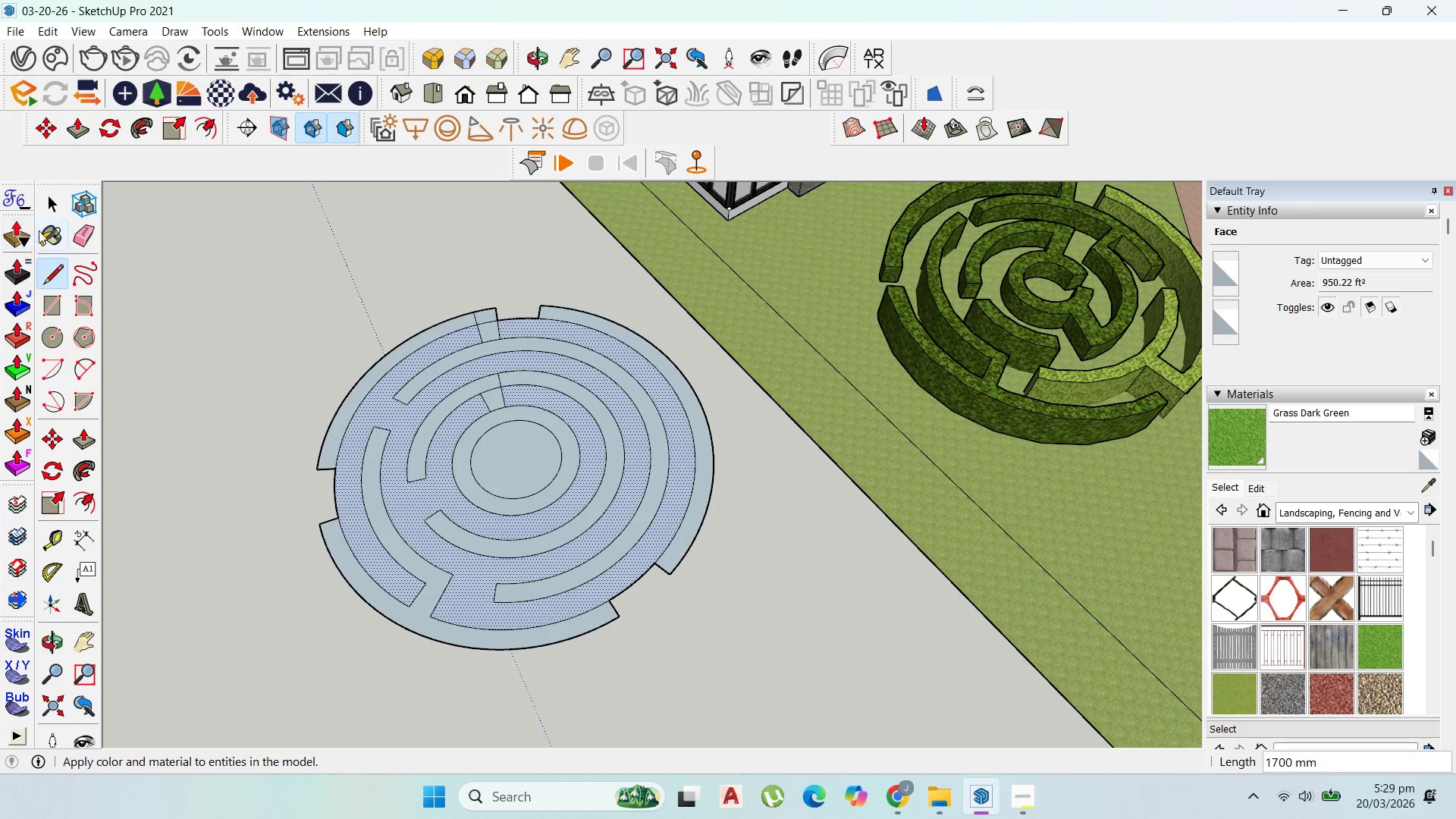 
left_click_drag(start_coordinate=[49, 202], to_coordinate=[57, 202])
 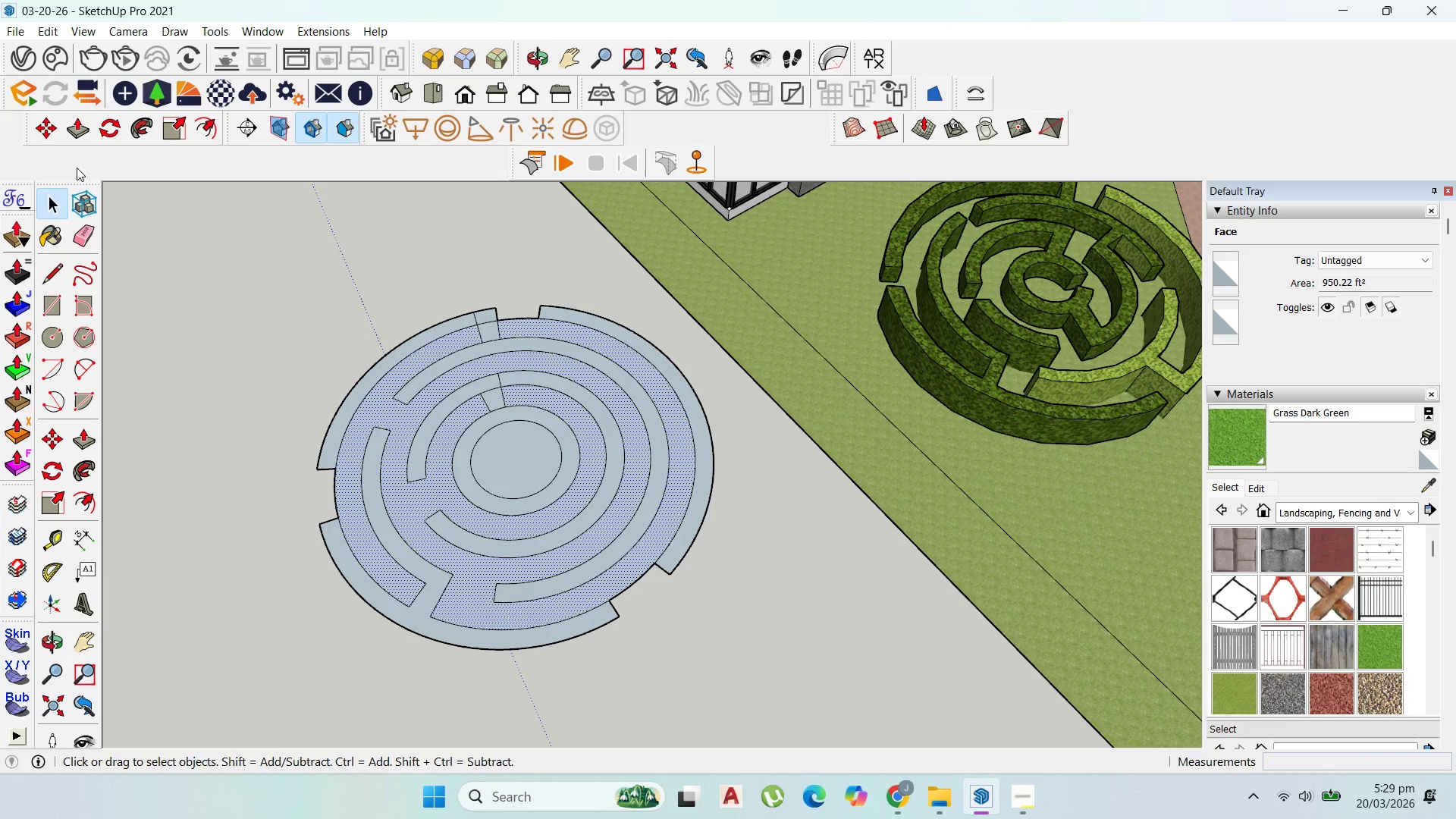 
left_click_drag(start_coordinate=[52, 268], to_coordinate=[54, 273])
 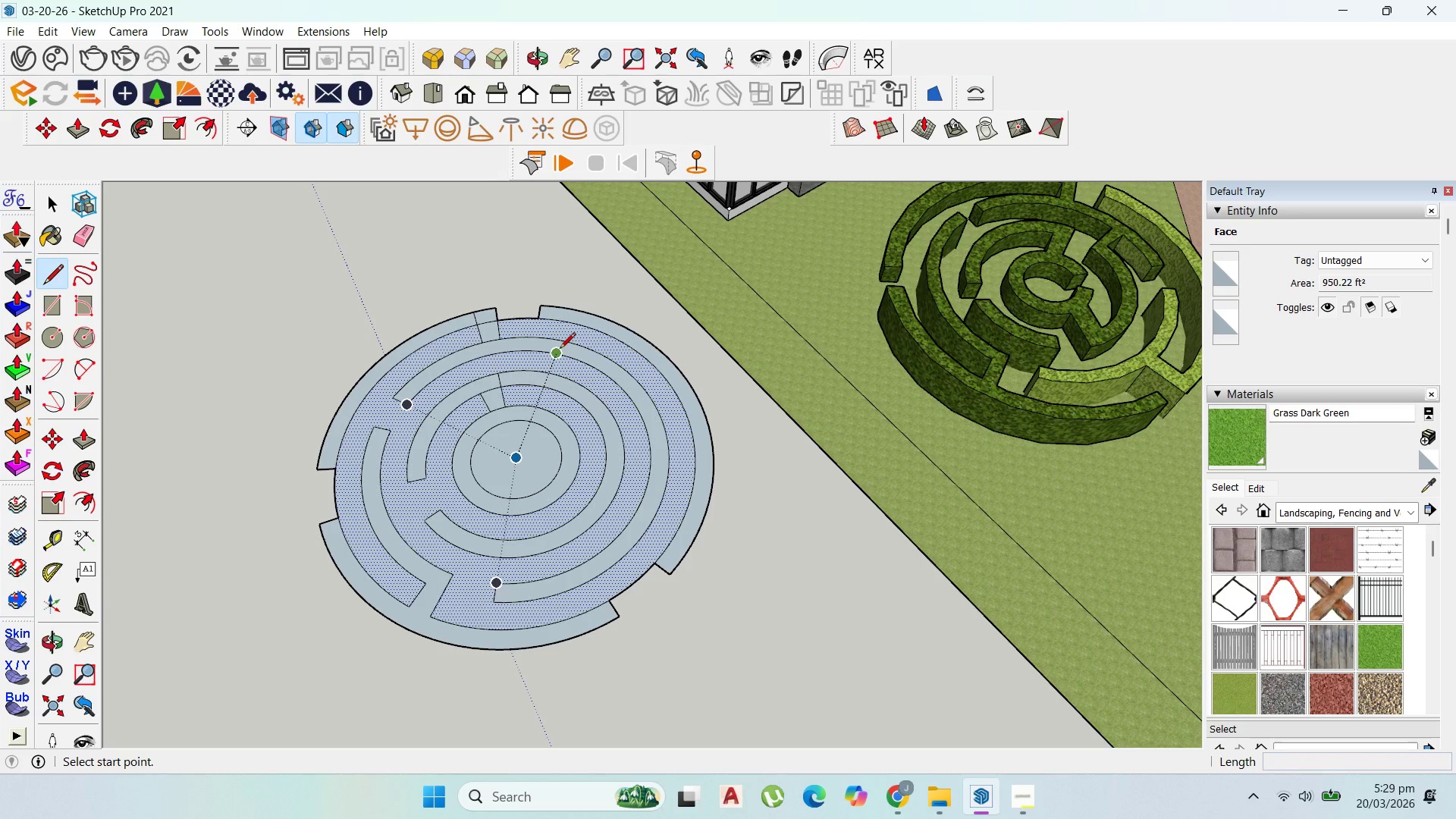 
scroll: coordinate [560, 350], scroll_direction: up, amount: 1.0
 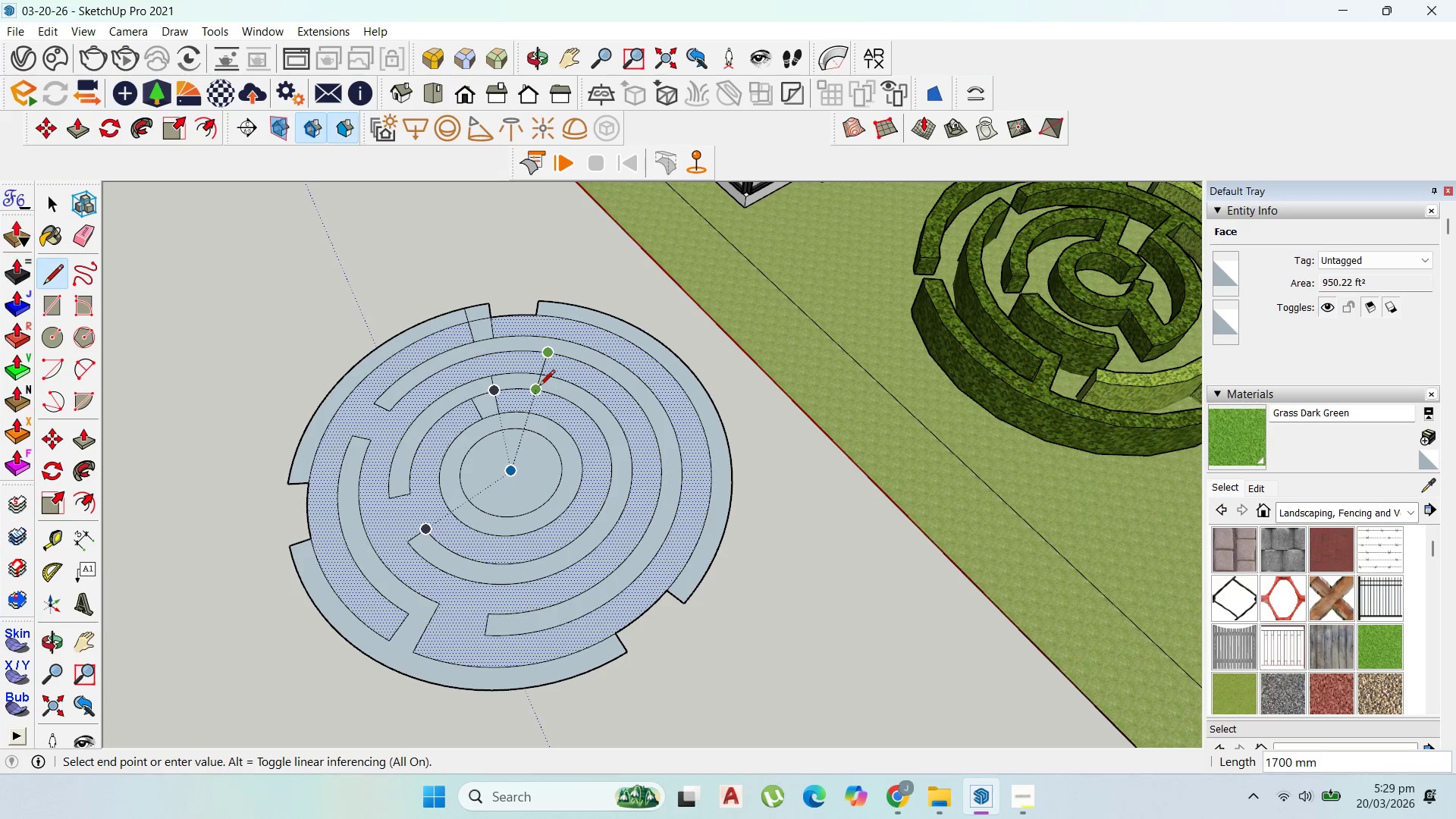 
key(Escape)
 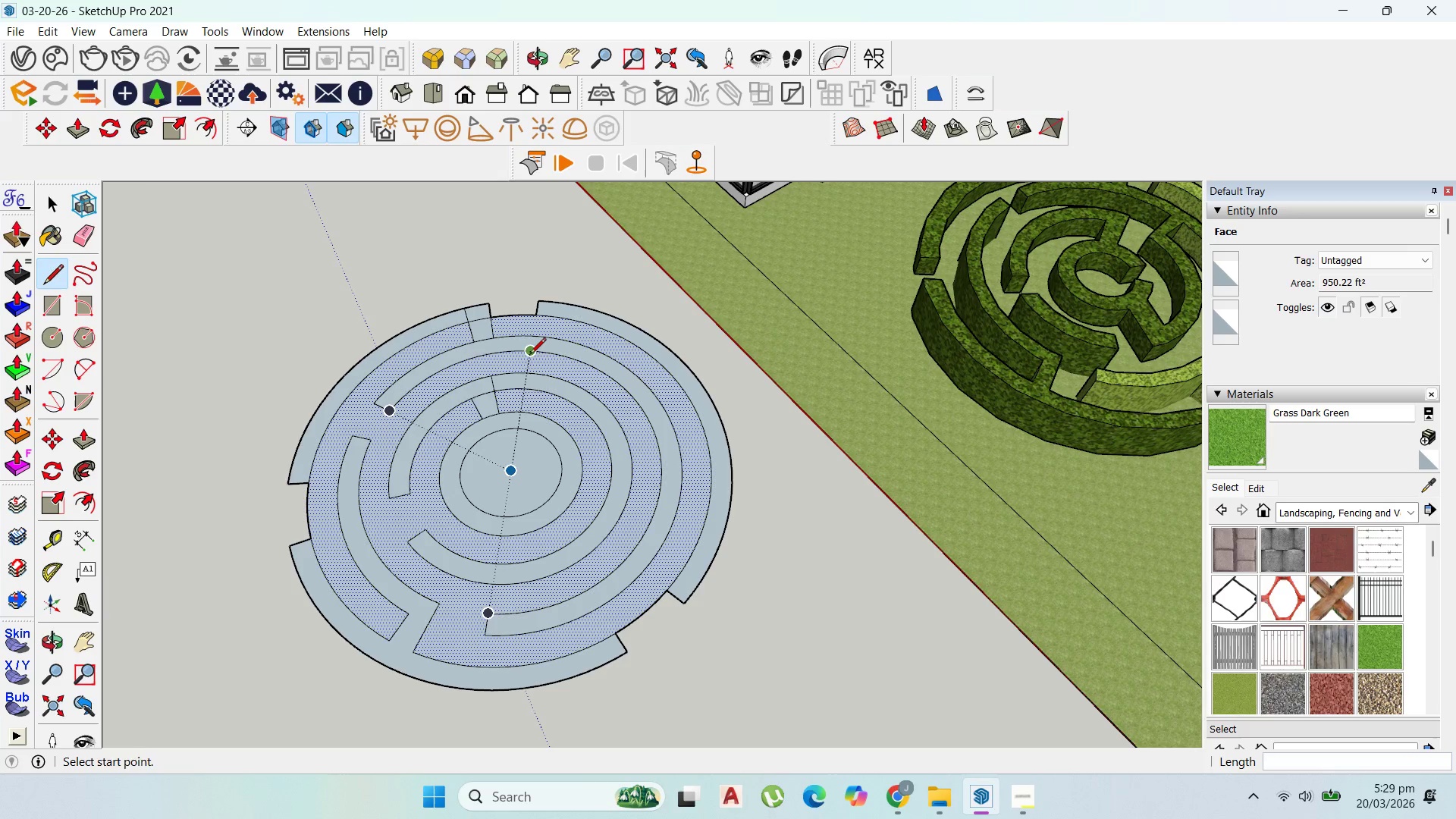 
left_click([530, 355])
 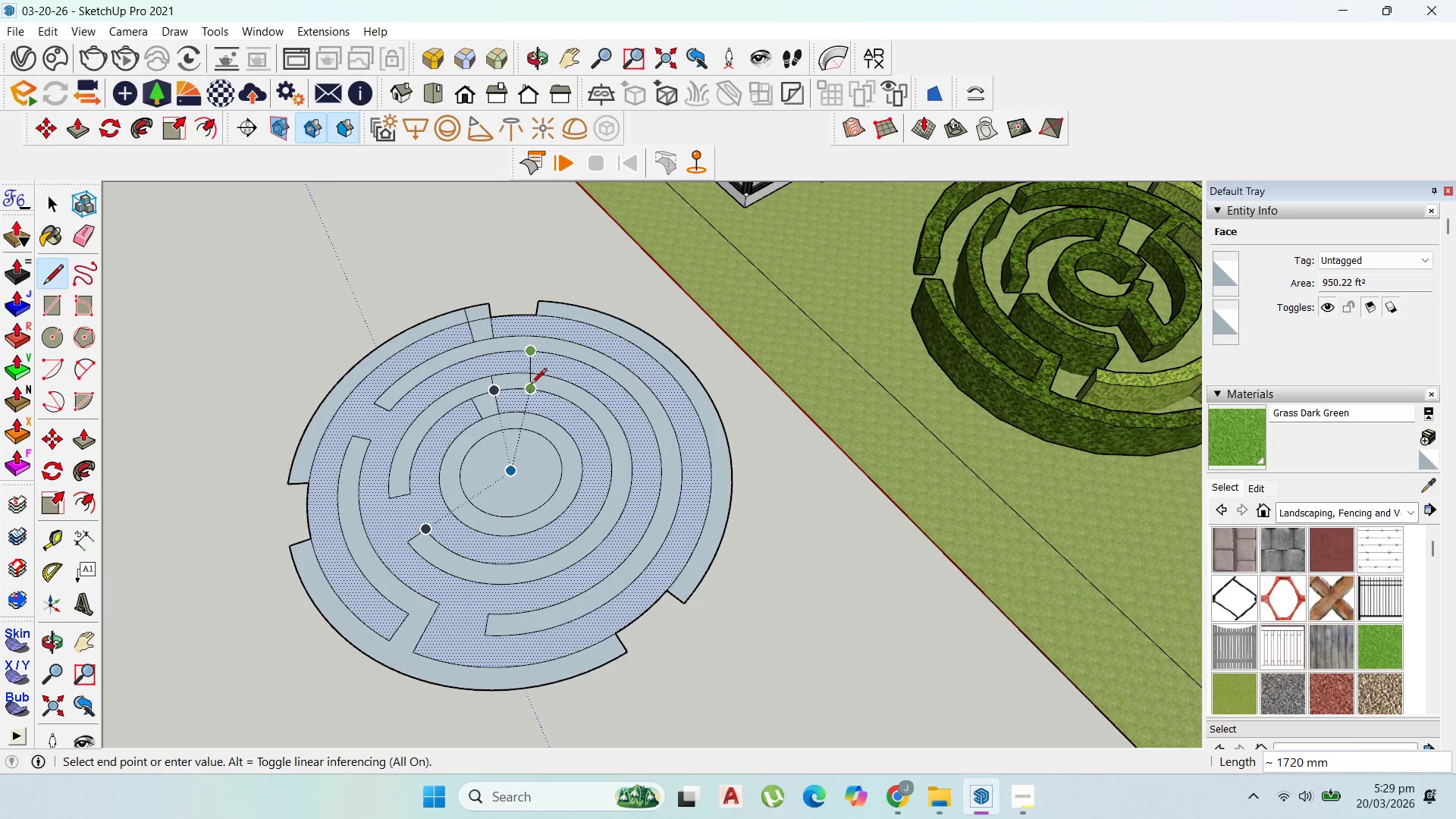 
key(Escape)
 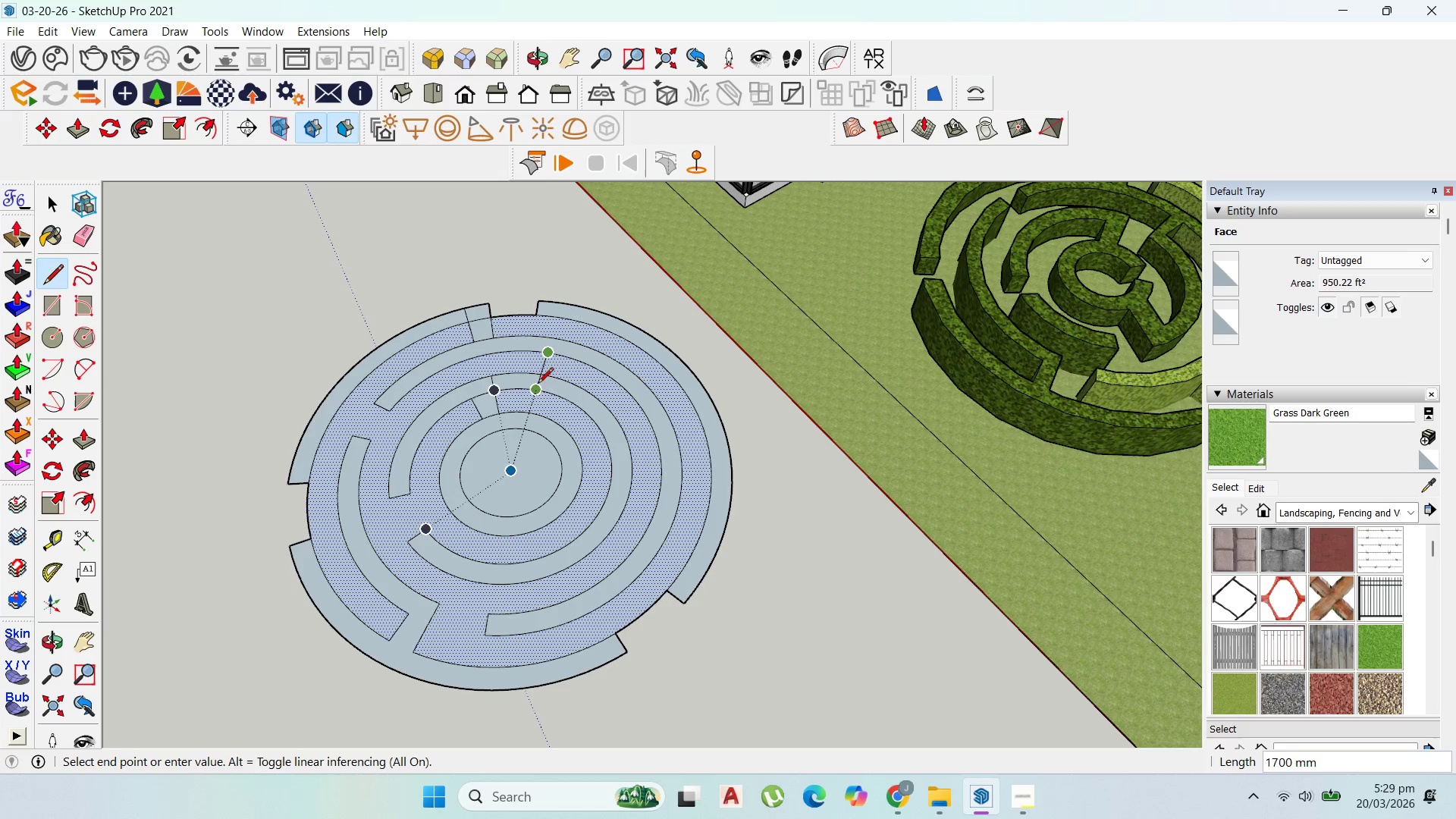 
left_click([535, 387])
 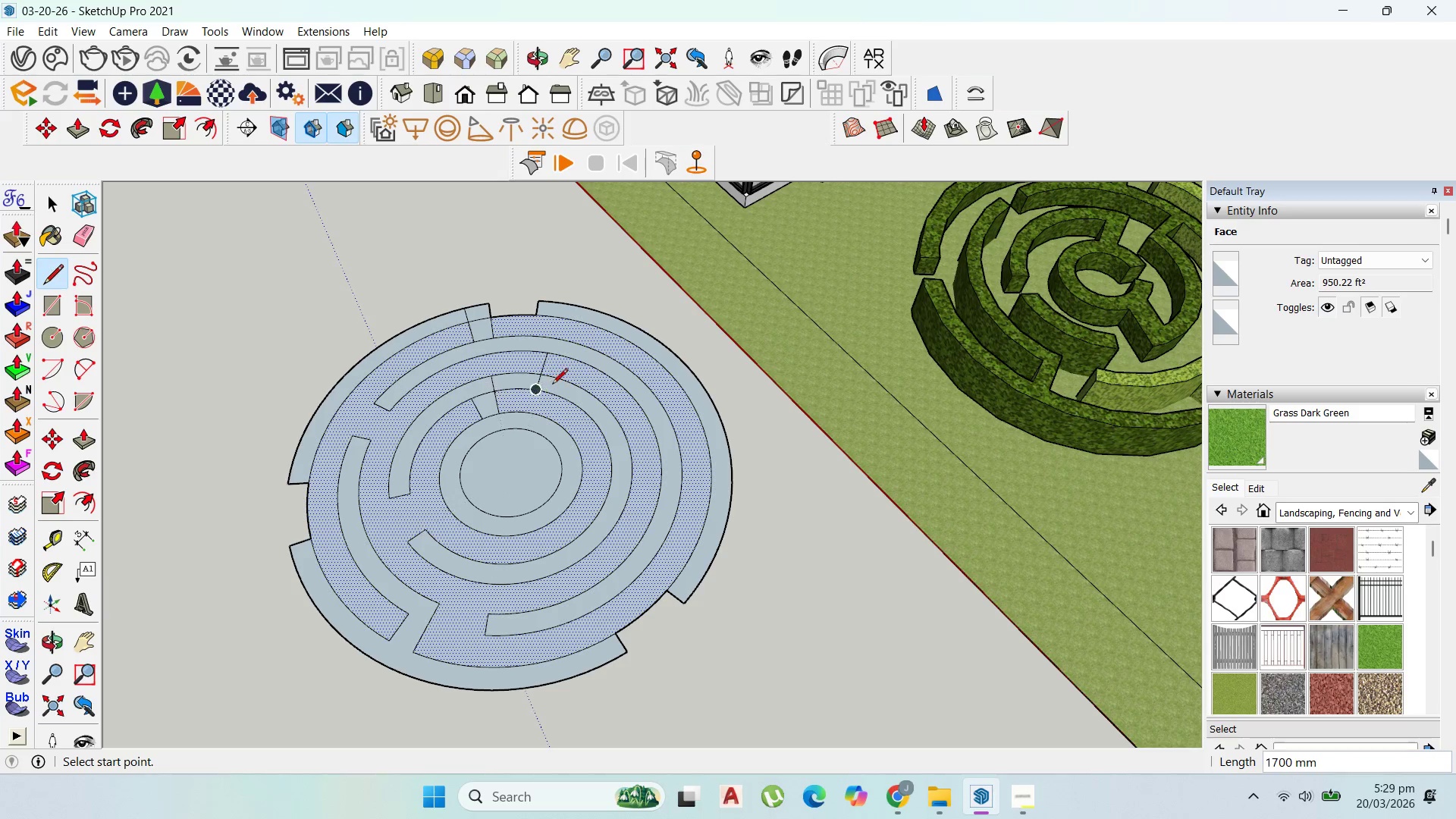 
key(Escape)
 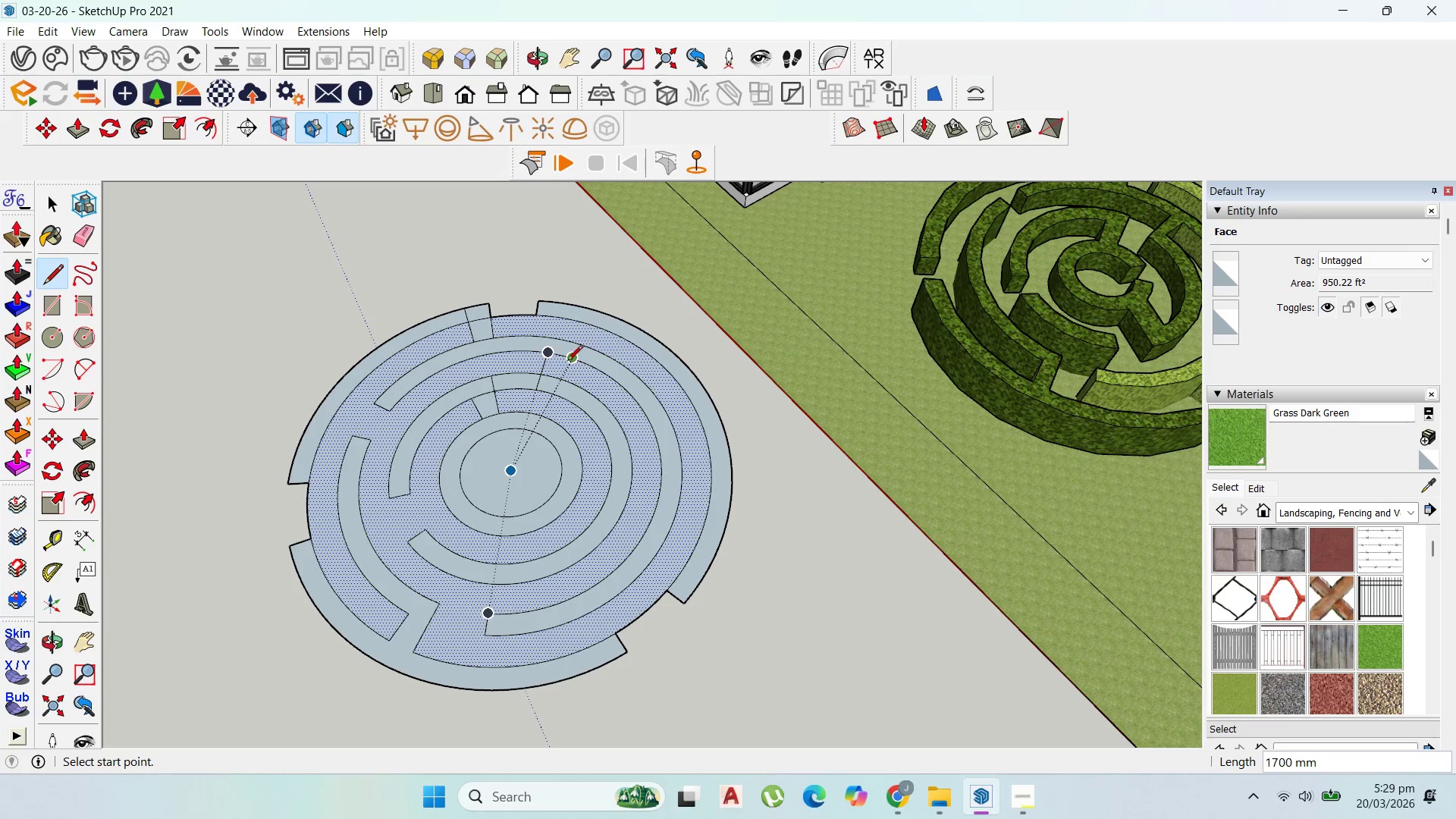 
left_click([569, 359])
 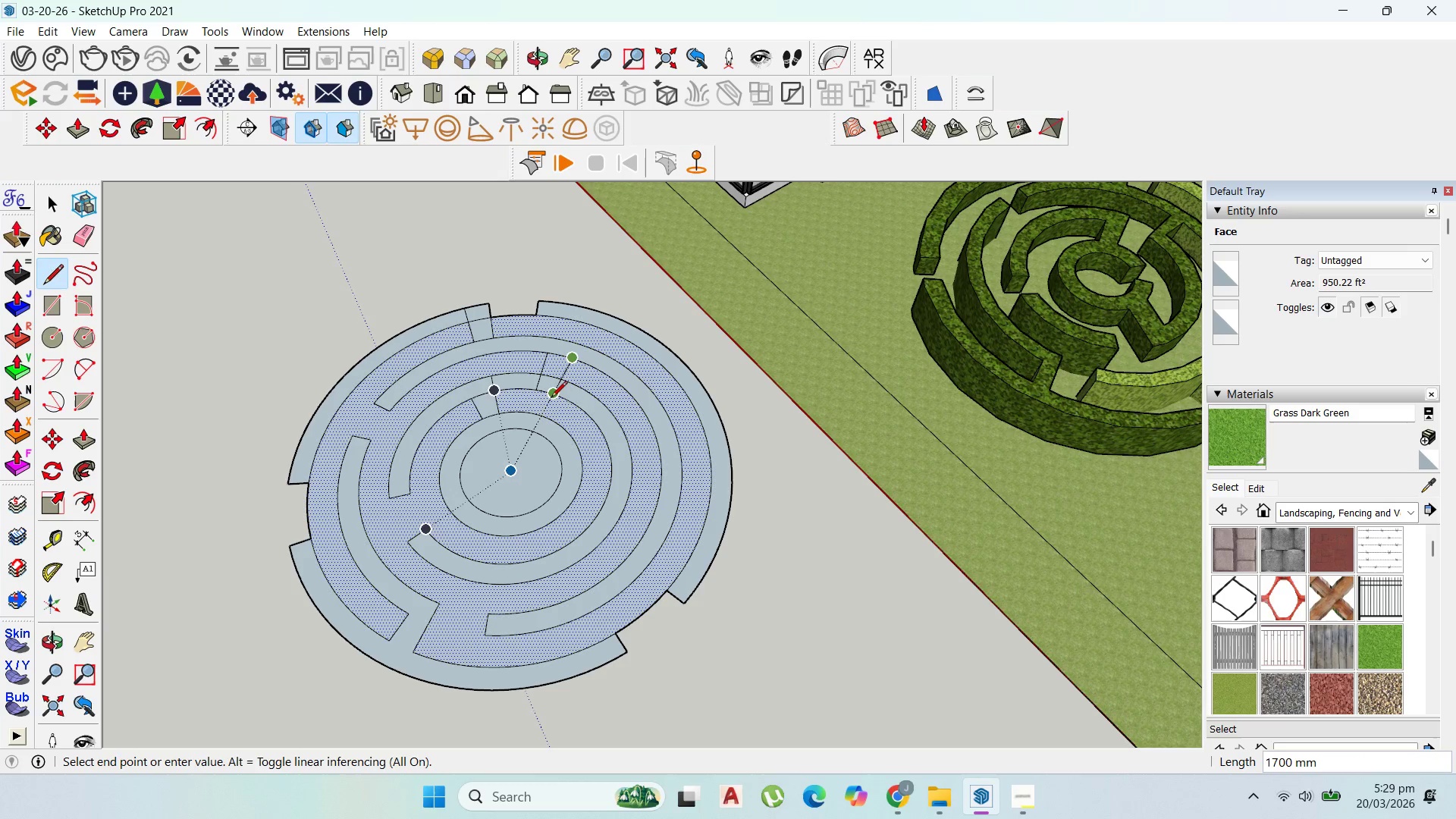 
left_click([552, 398])
 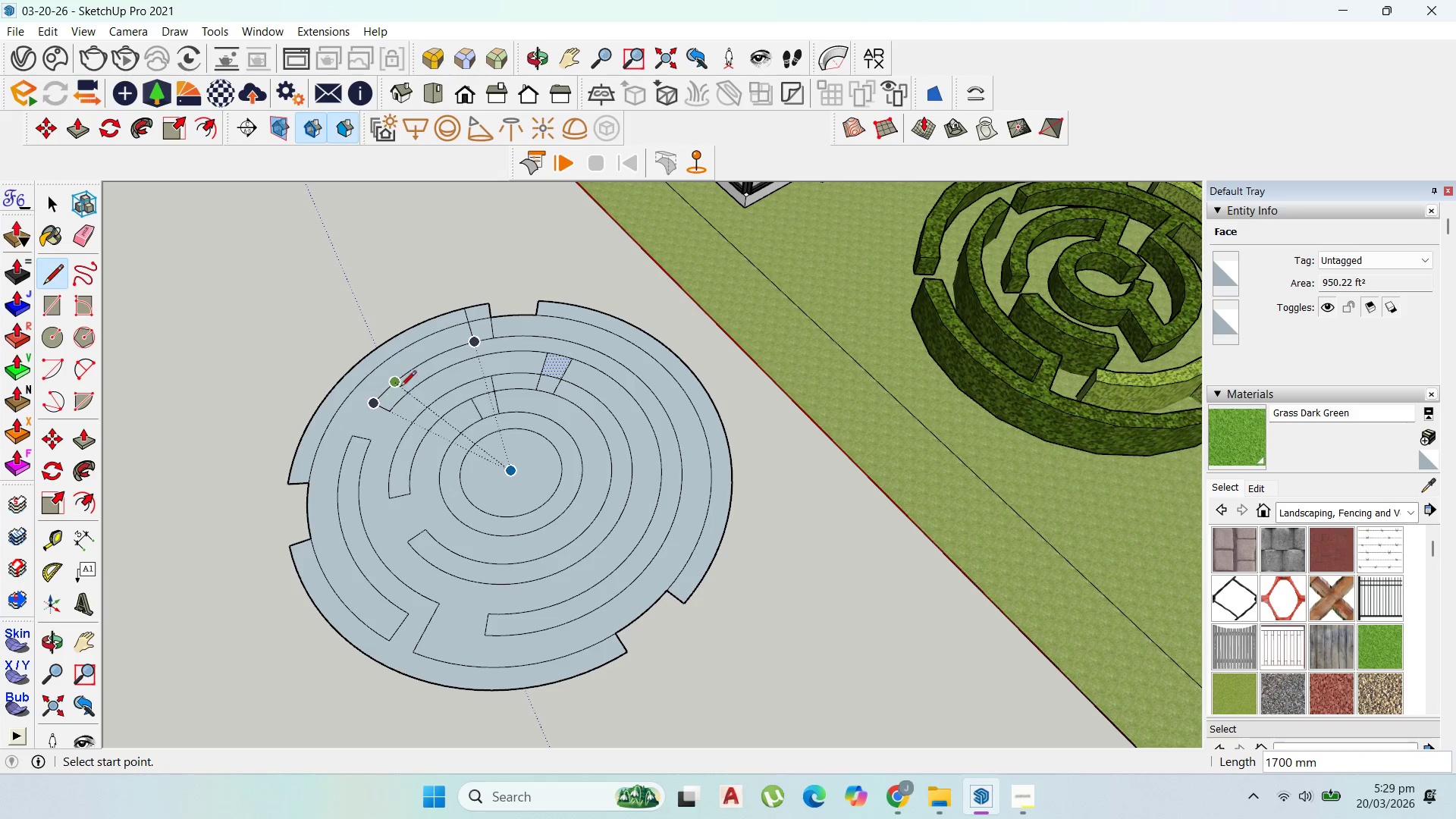 
key(Escape)
 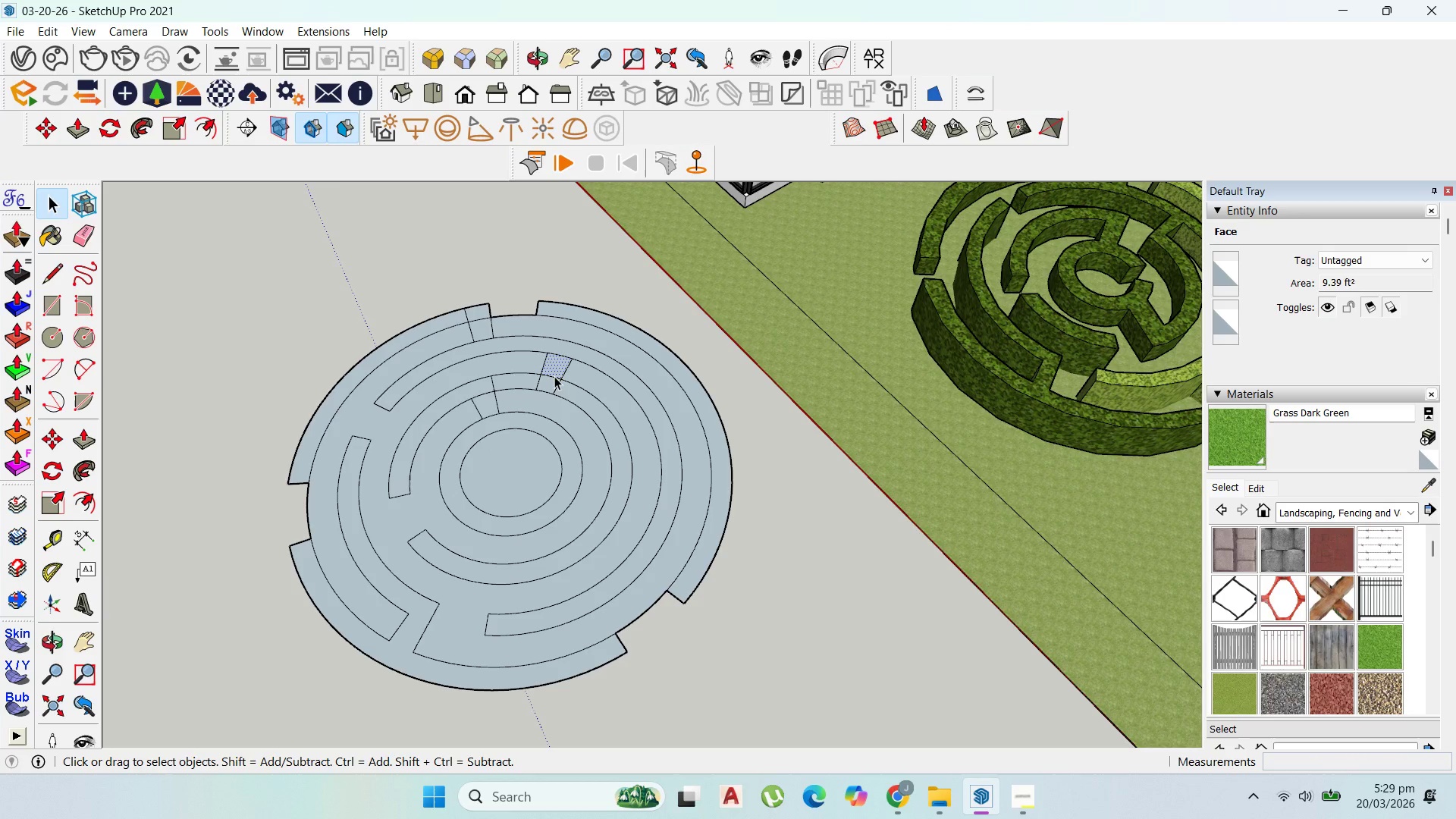 
left_click([554, 378])
 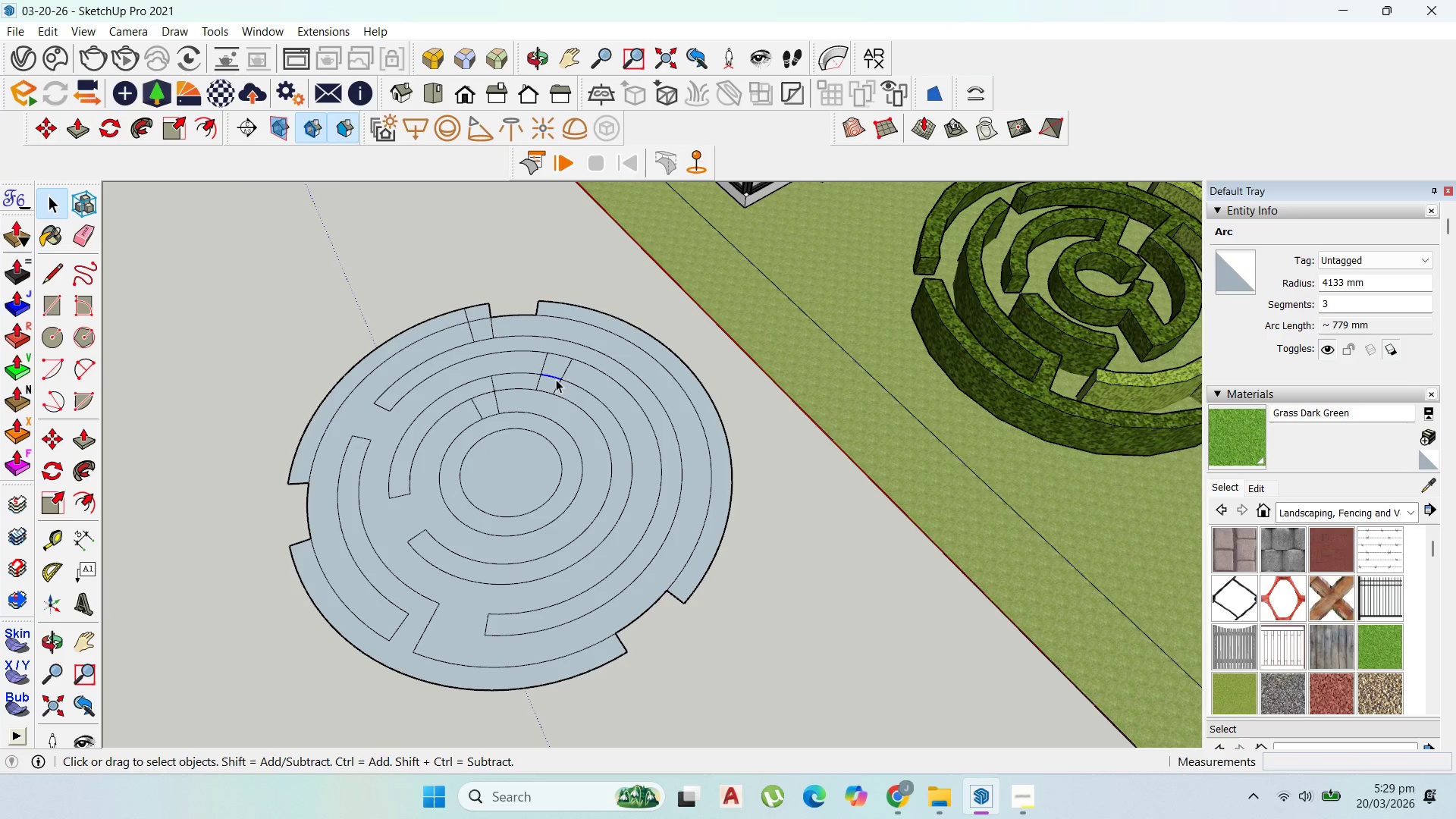 
key(Delete)
 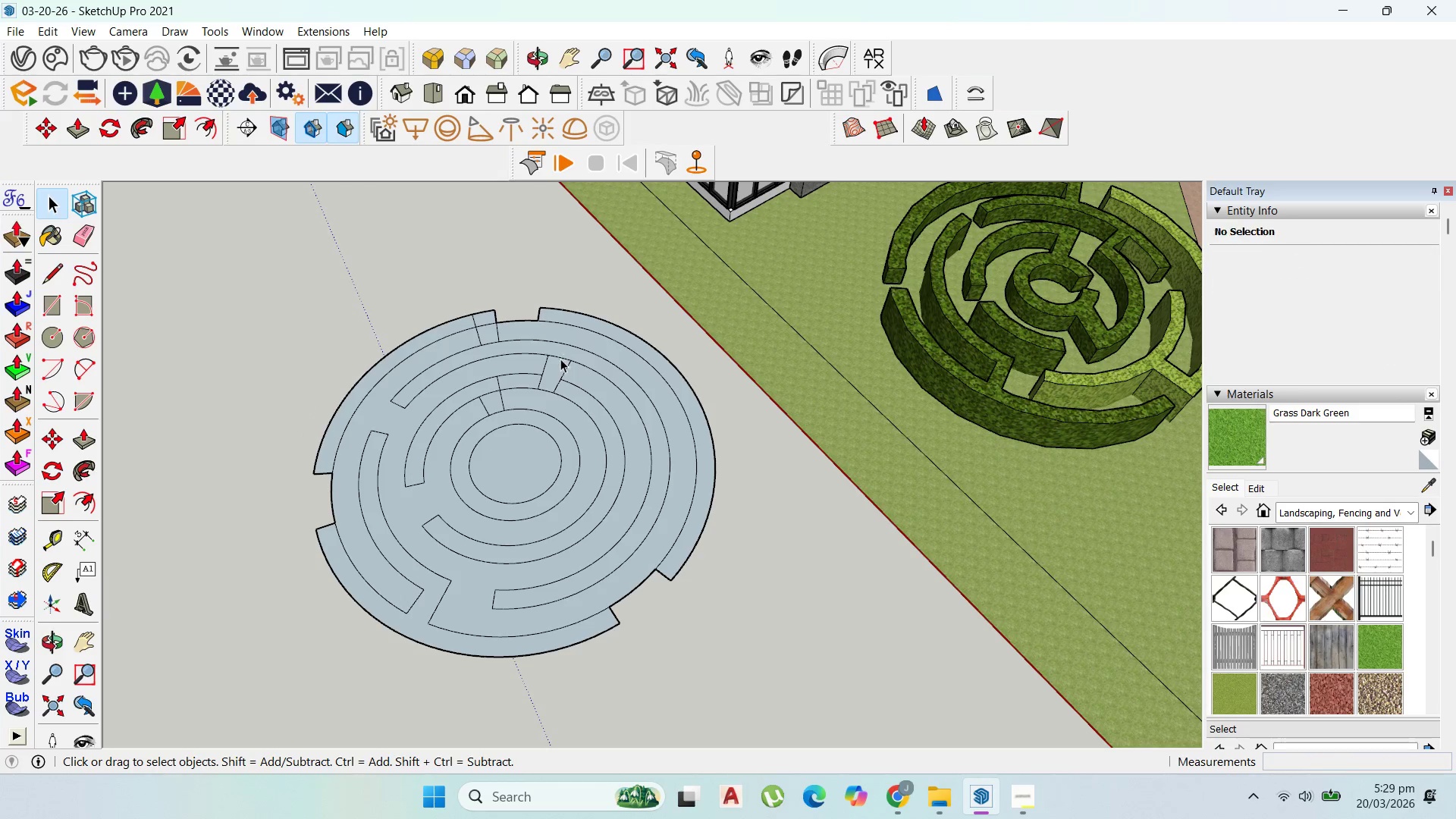 
scroll: coordinate [556, 380], scroll_direction: down, amount: 1.0
 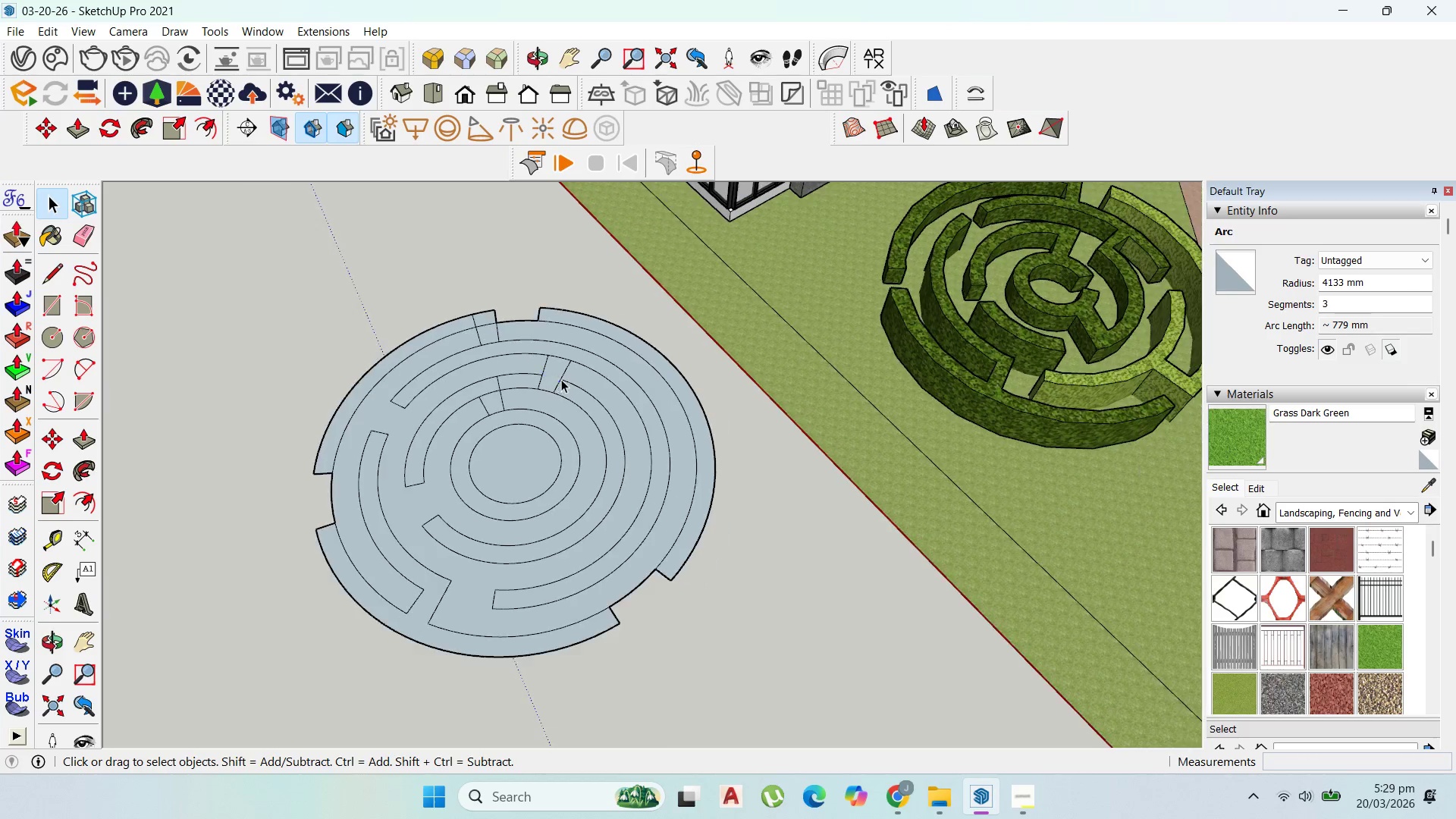 
left_click([560, 360])
 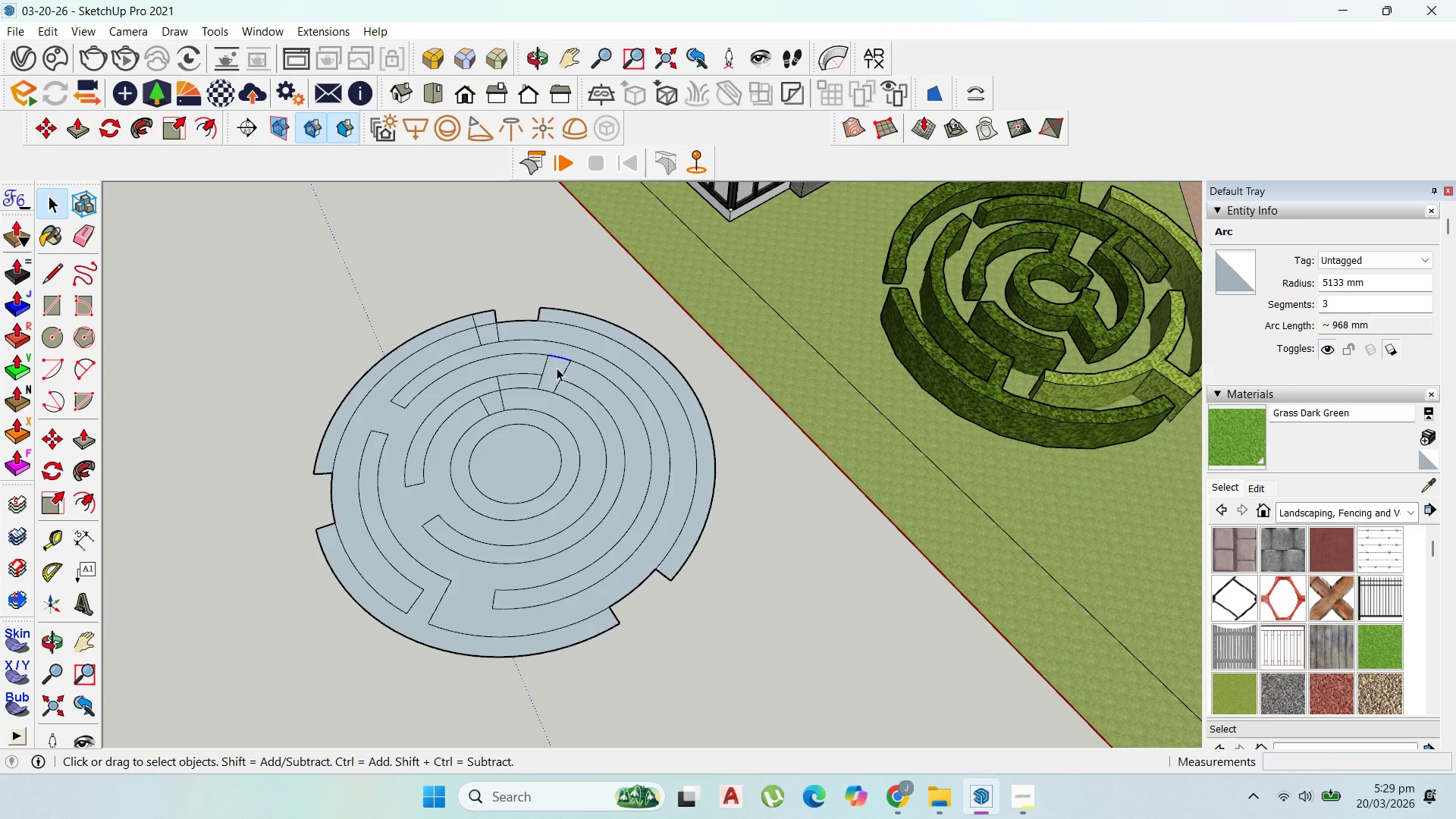 
key(Delete)
 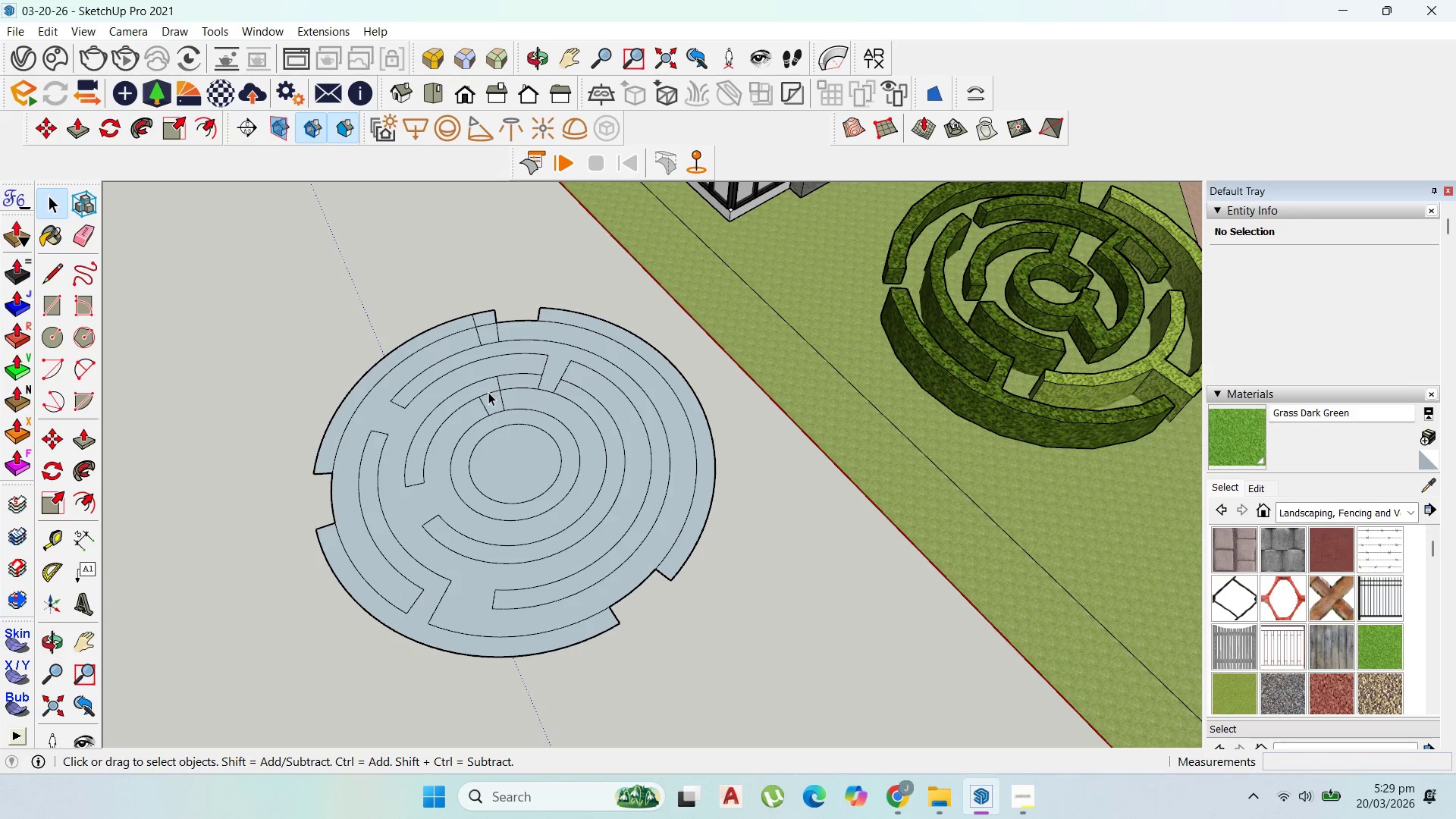 
left_click([488, 393])
 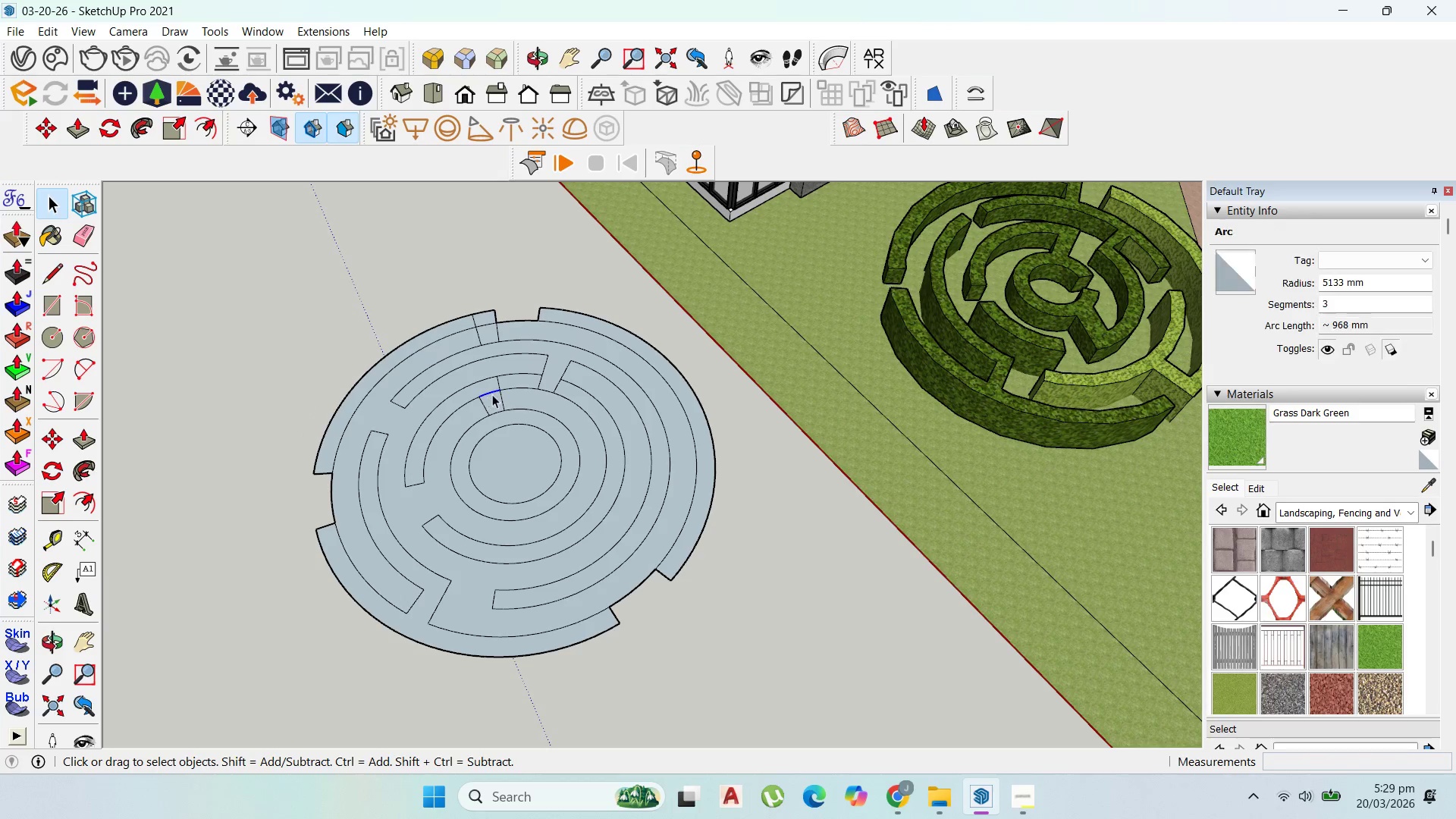 
key(Delete)
 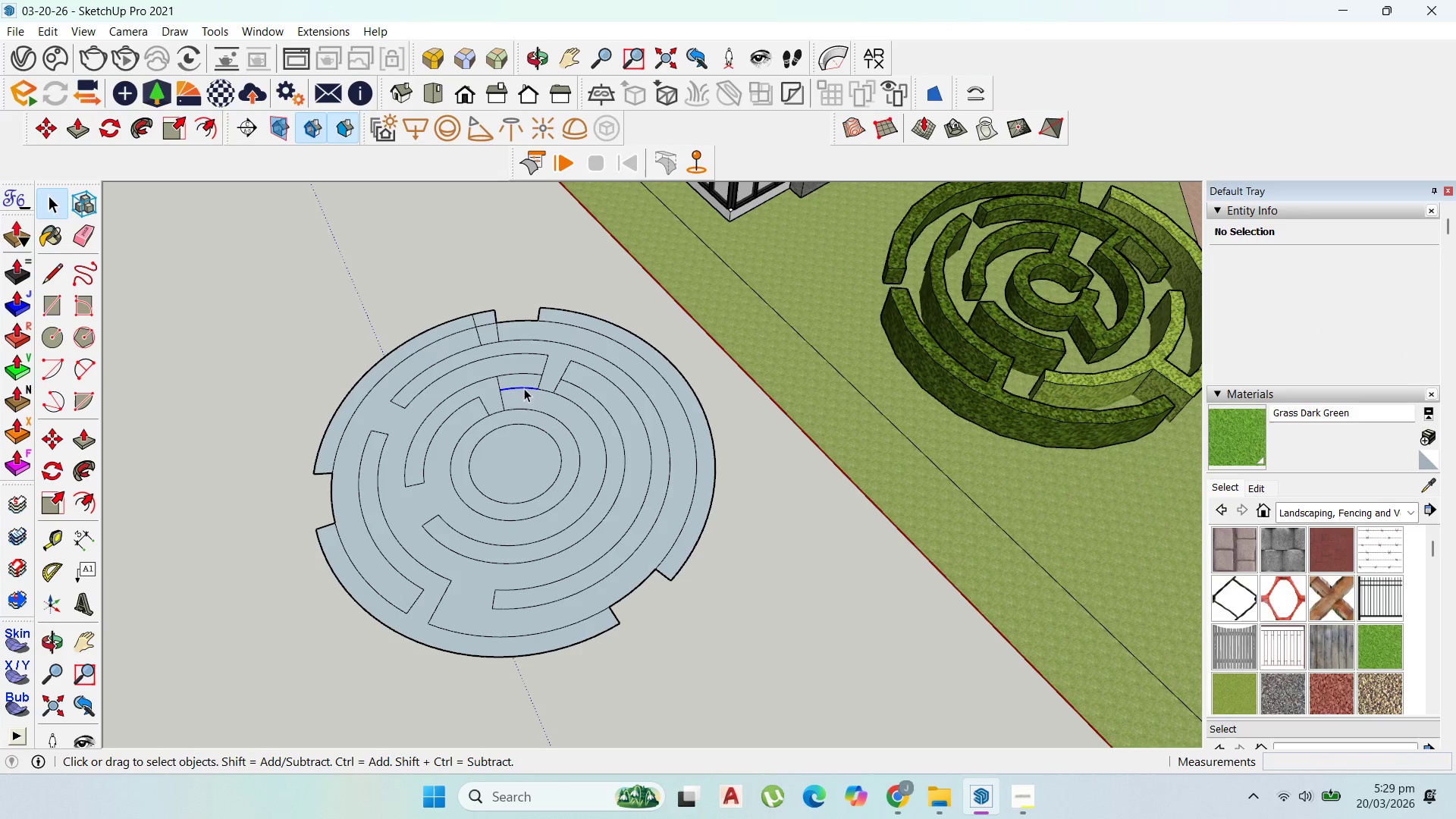 
key(Delete)
 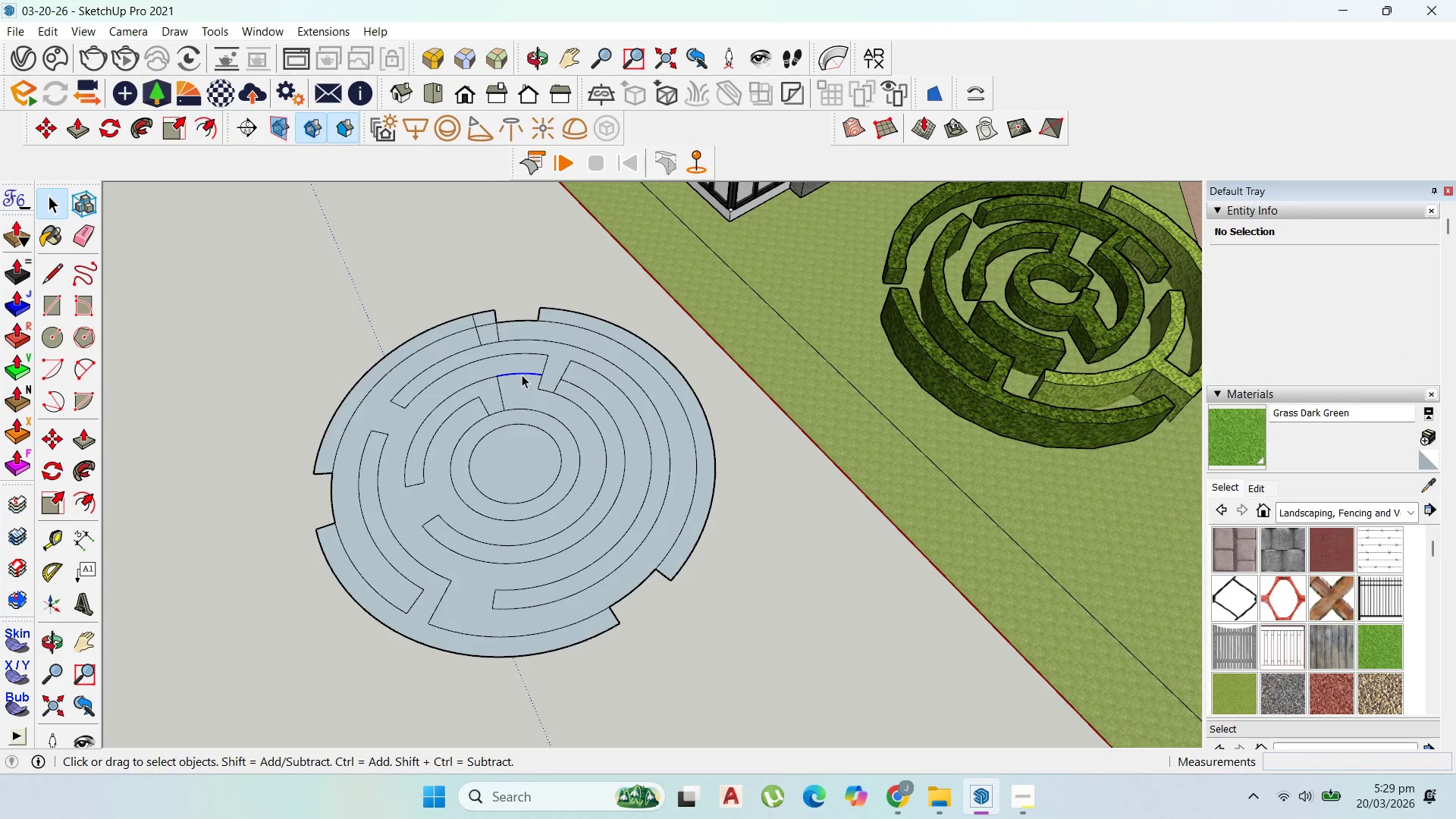 
key(Delete)
 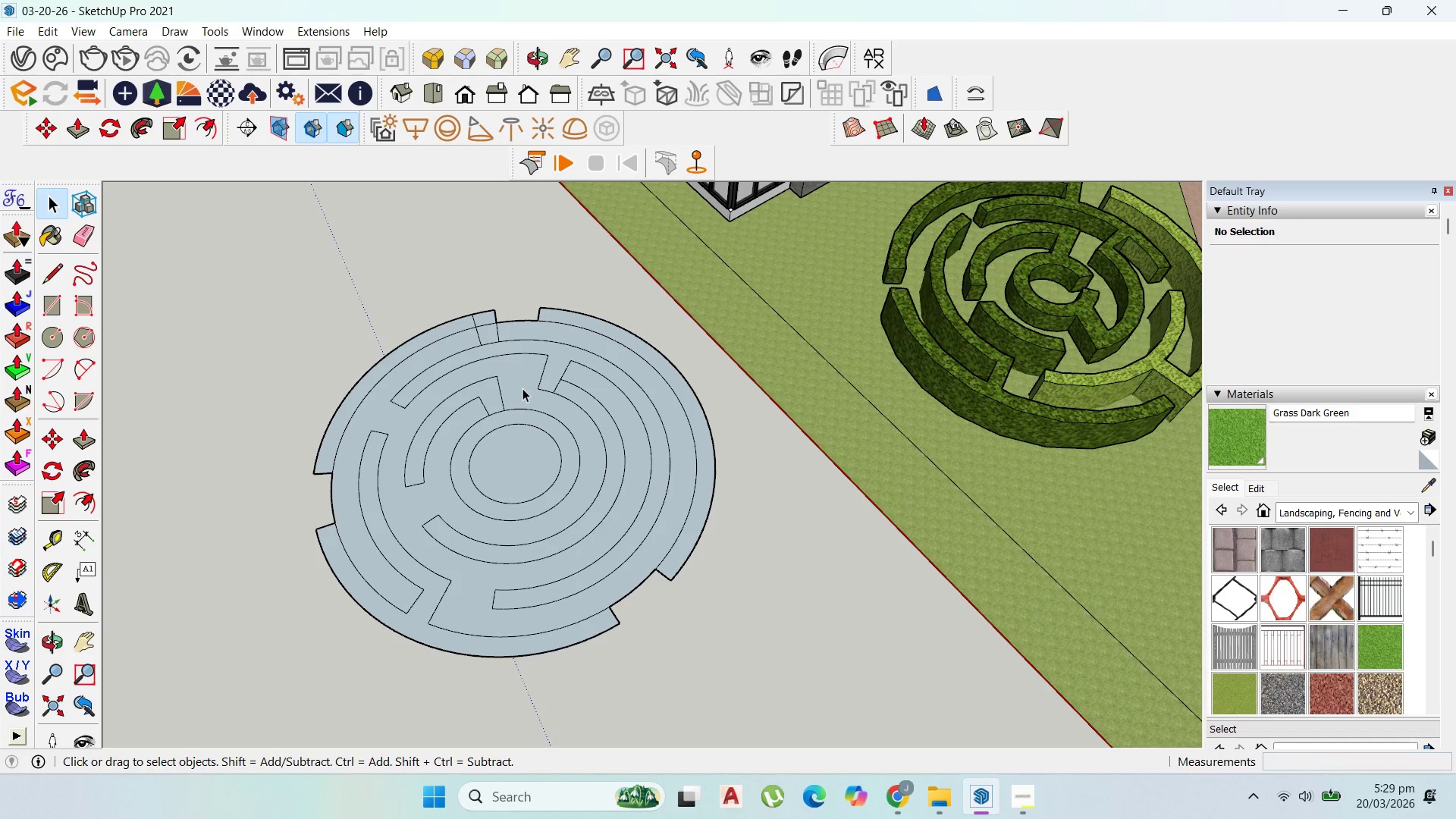 
left_click([522, 388])
 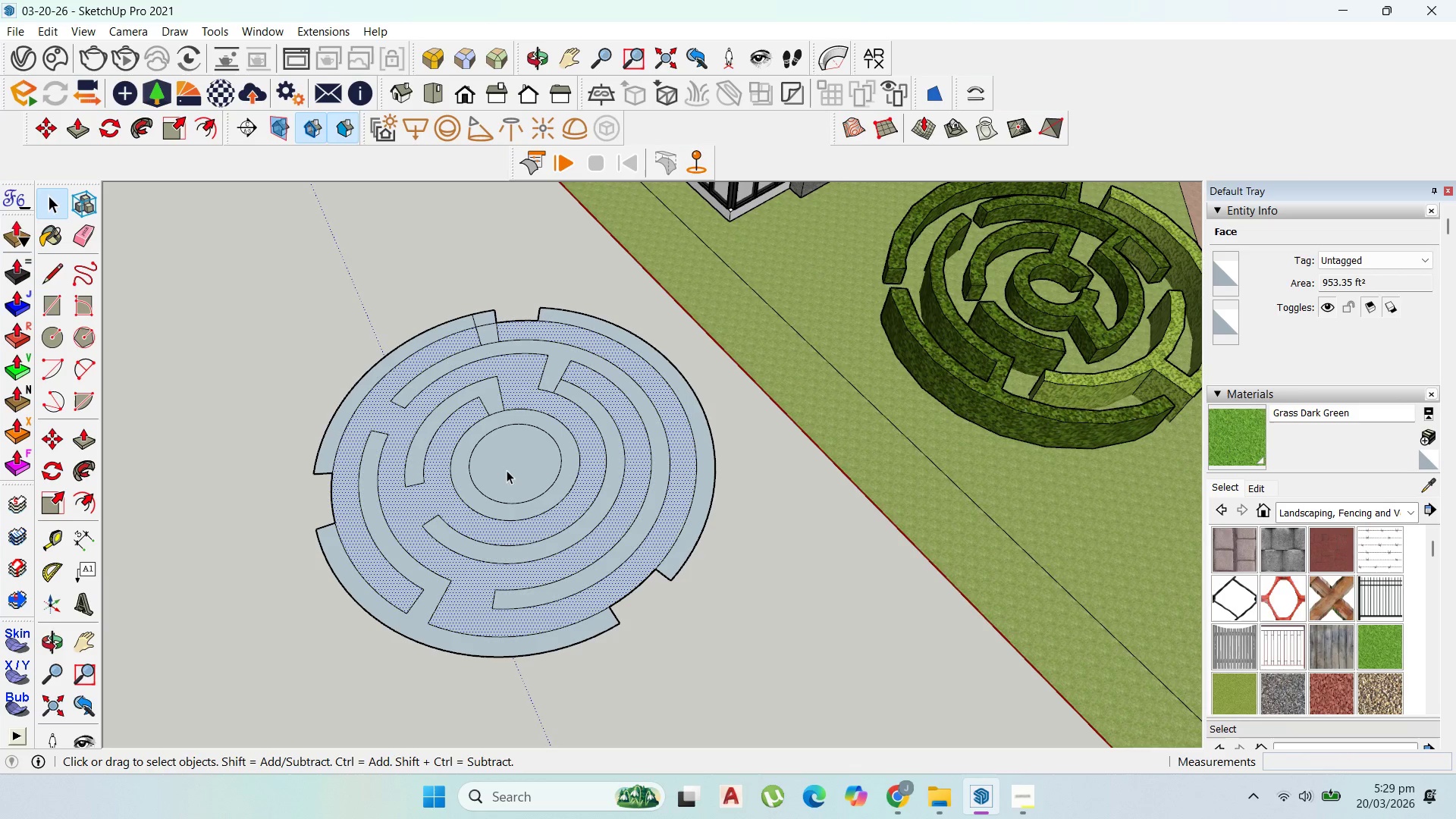 
wait(5.08)
 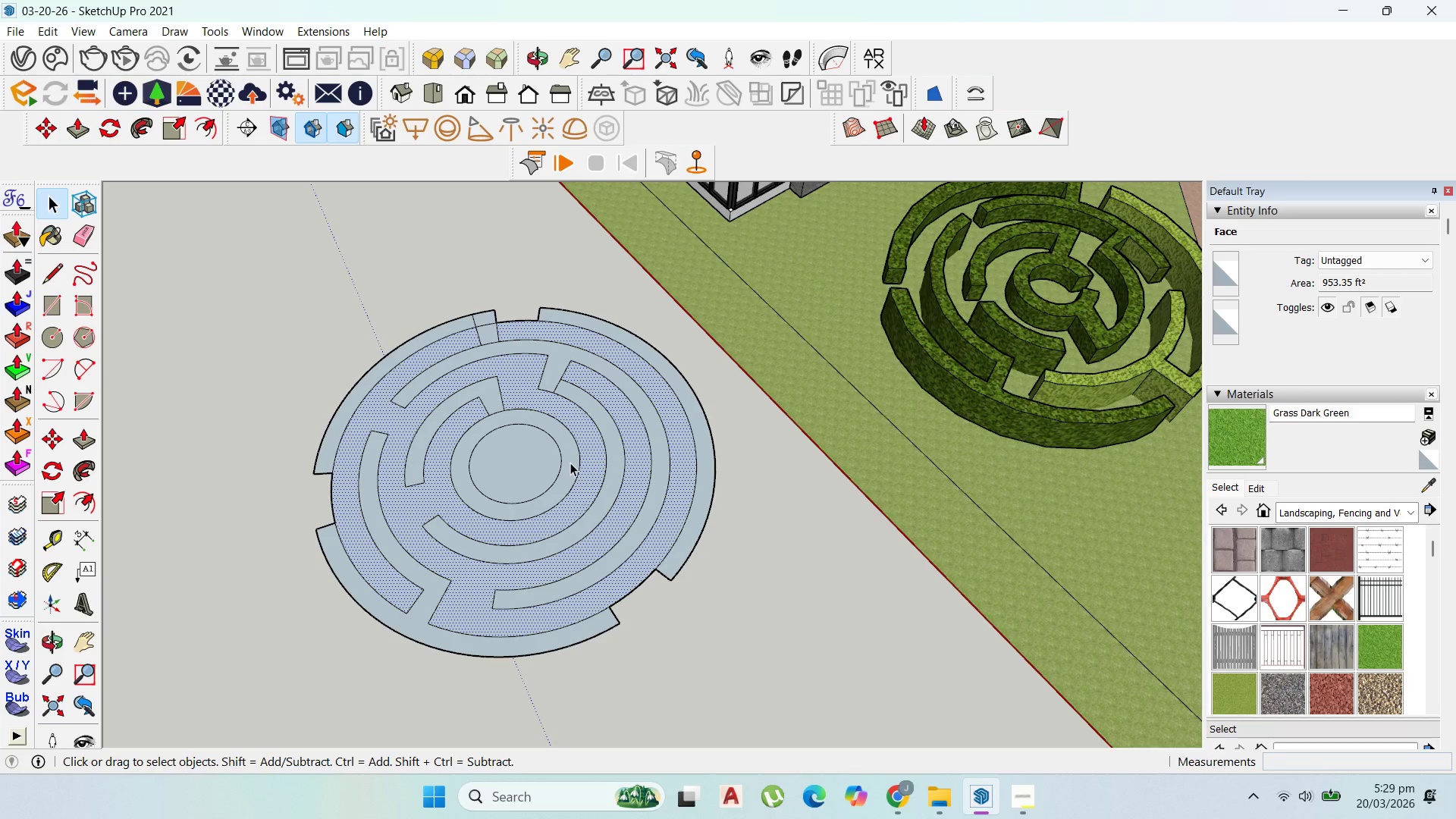 
left_click([507, 470])
 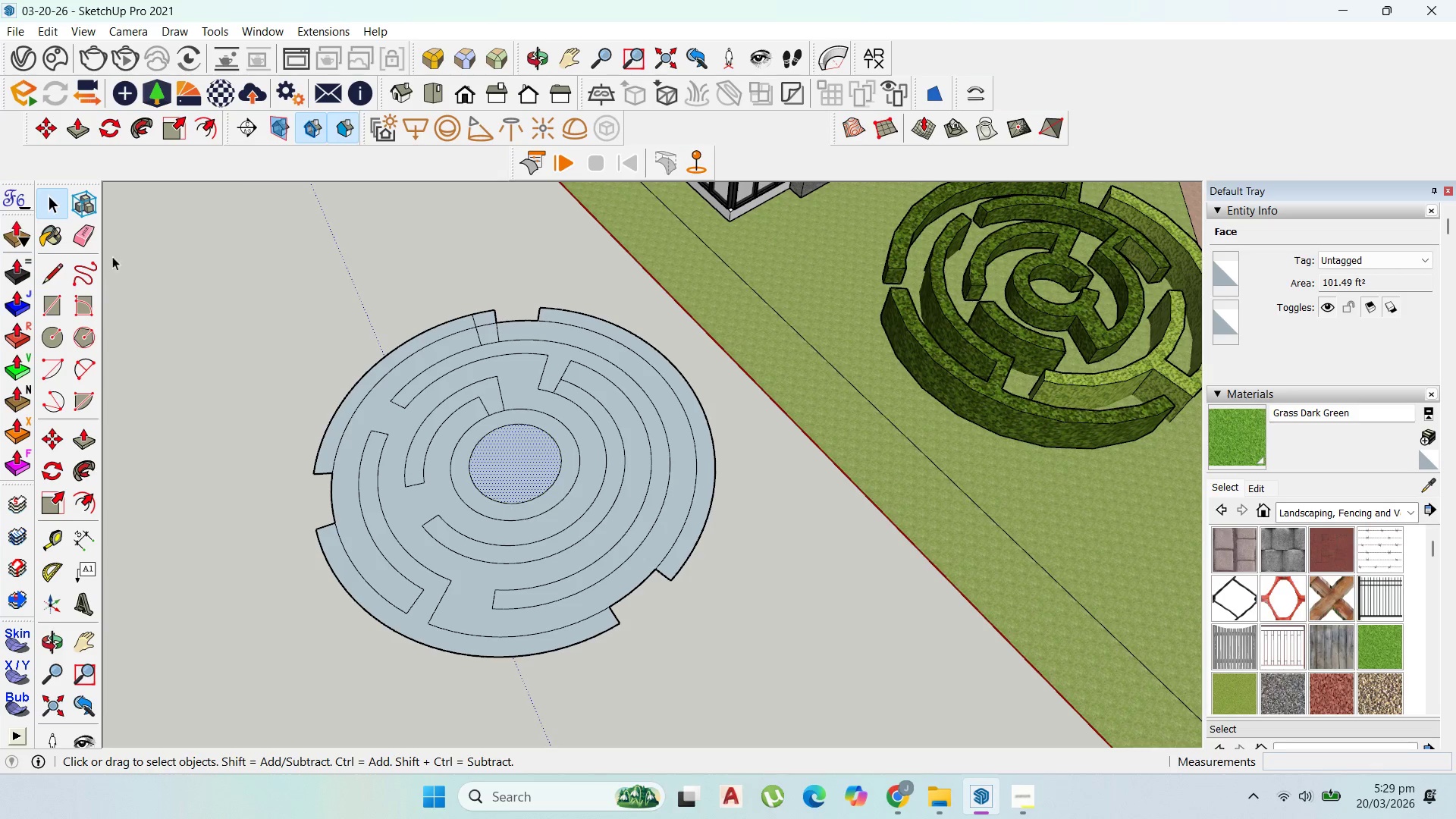 
left_click_drag(start_coordinate=[52, 266], to_coordinate=[62, 273])
 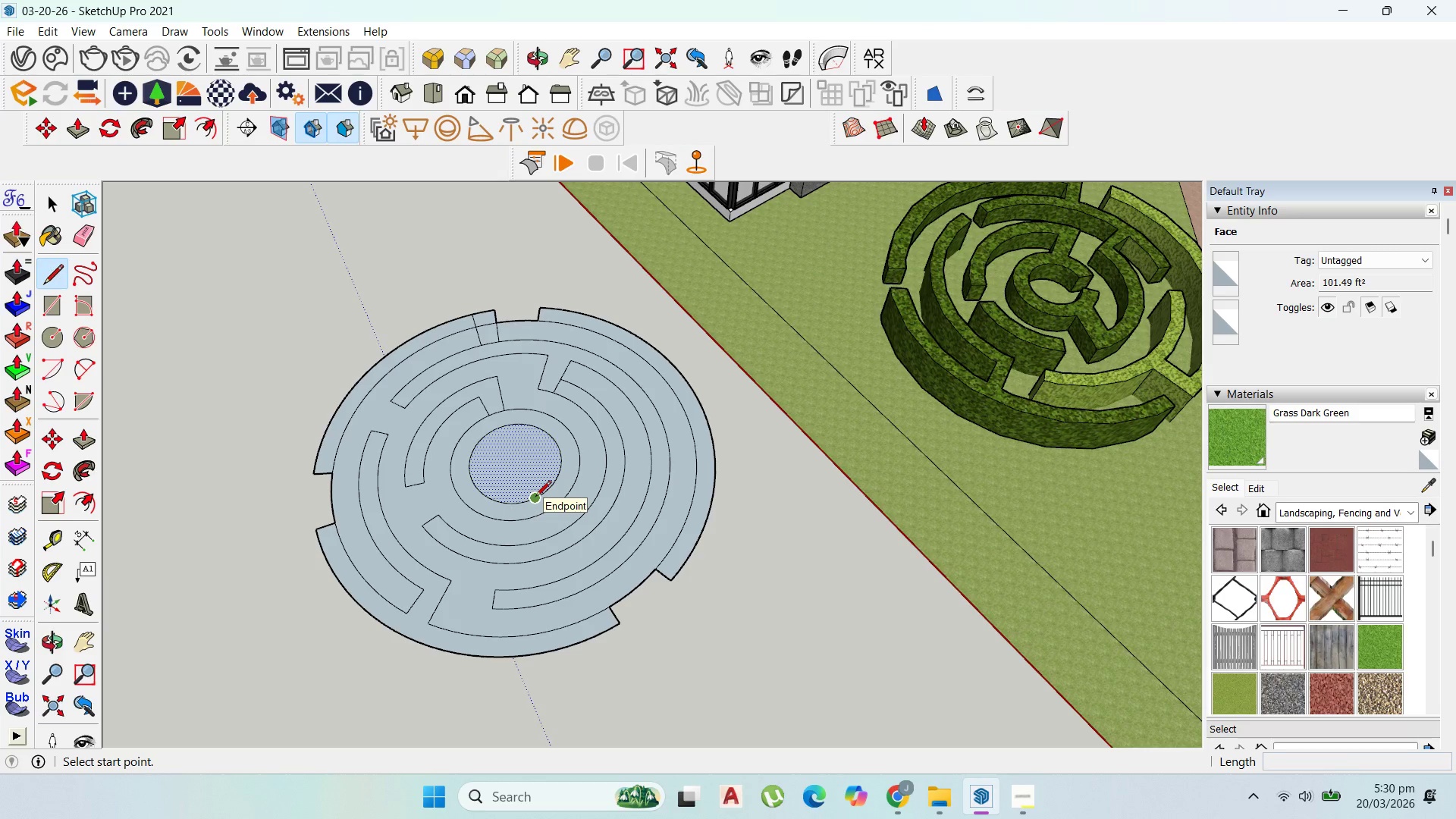 
left_click([535, 497])
 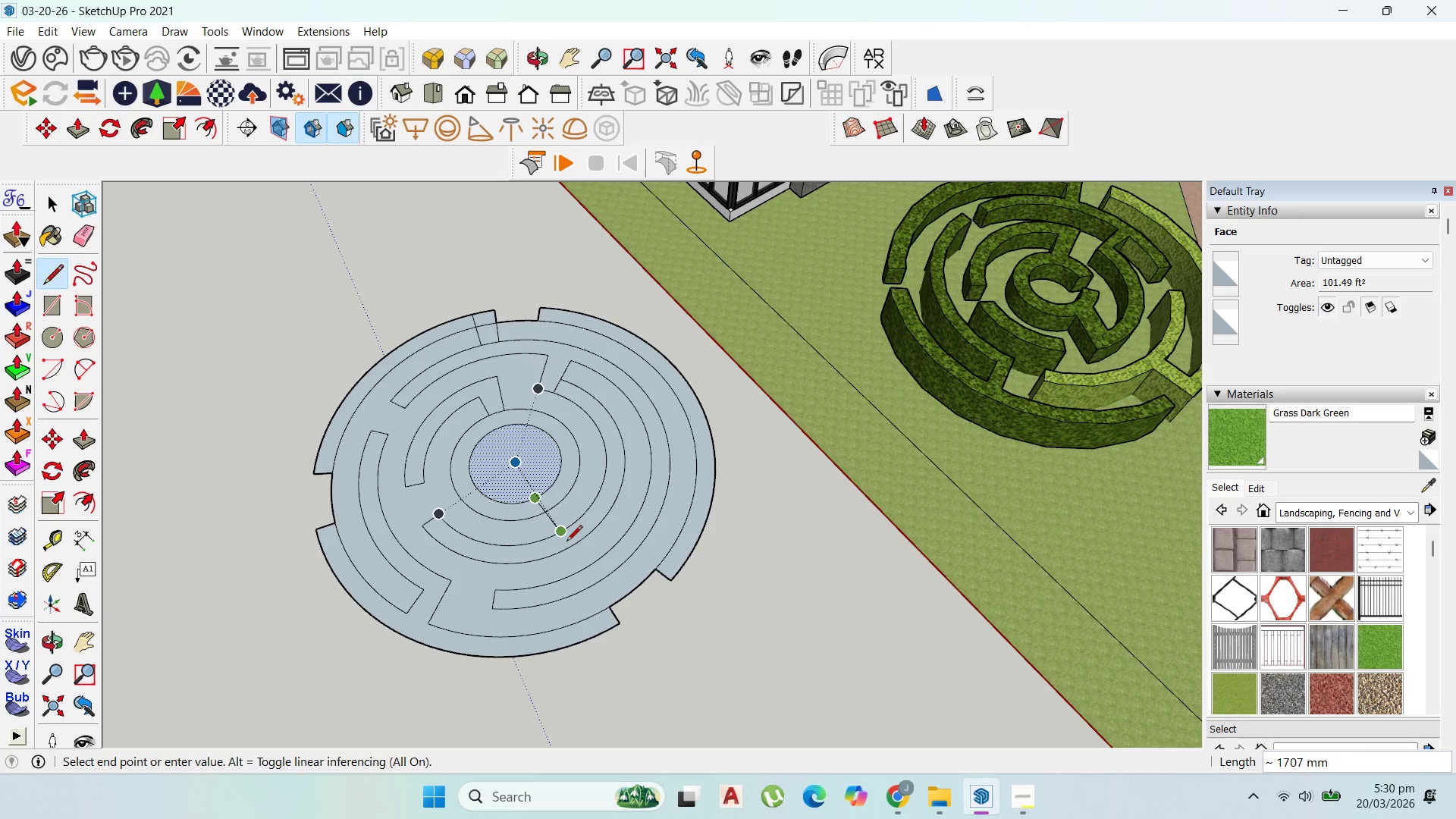 
left_click([572, 549])
 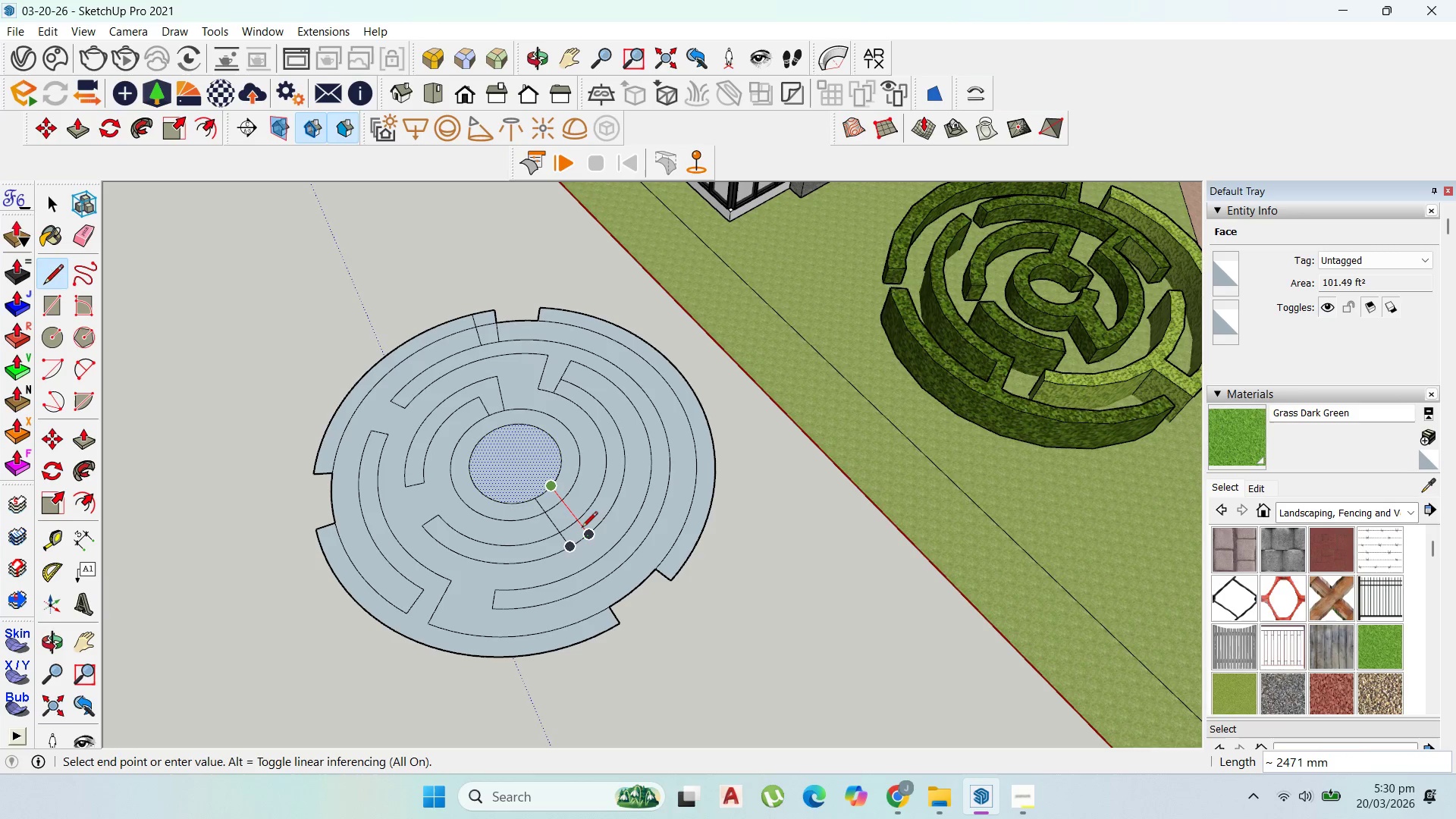 
key(Escape)
 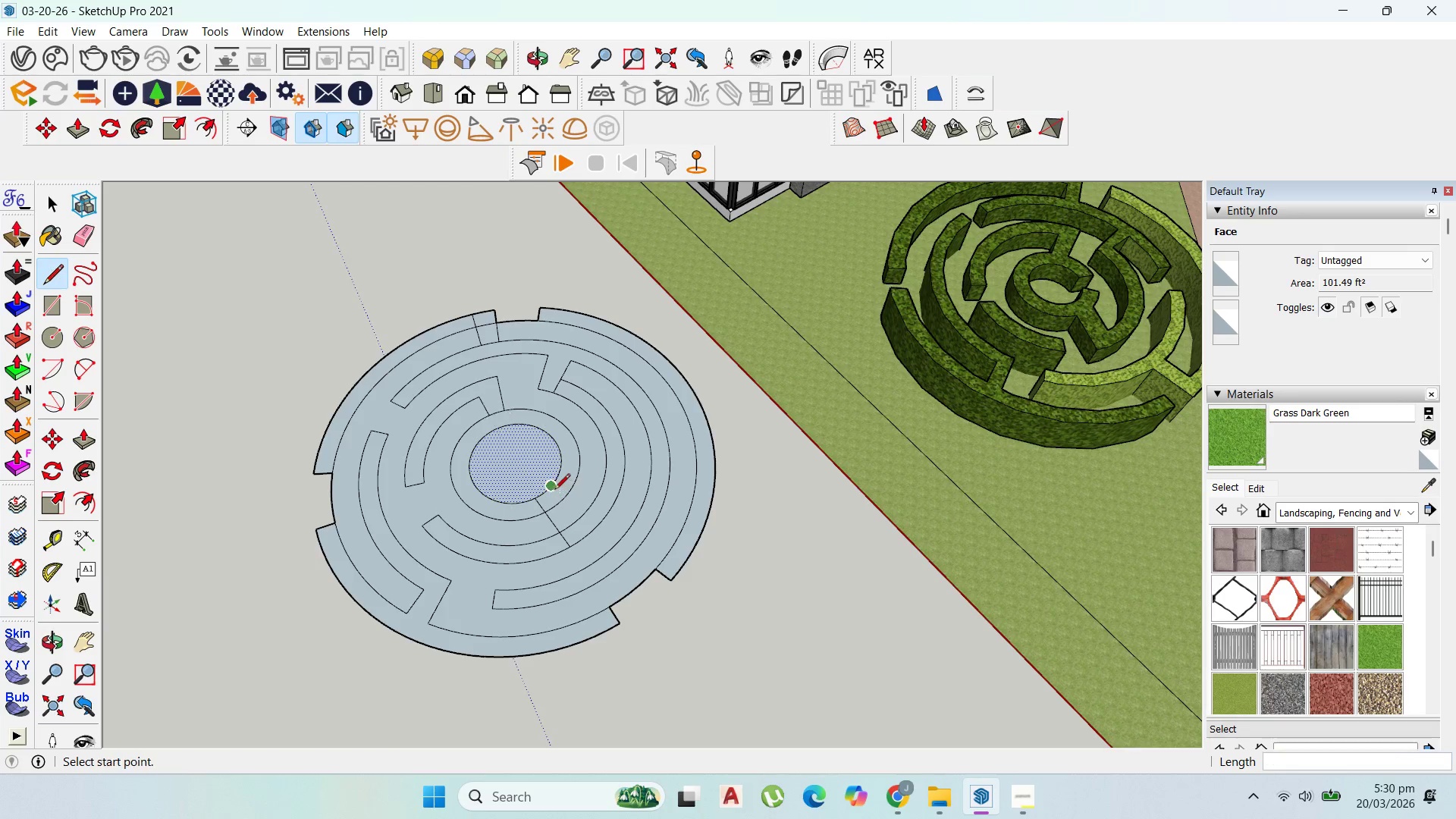 
left_click([551, 492])
 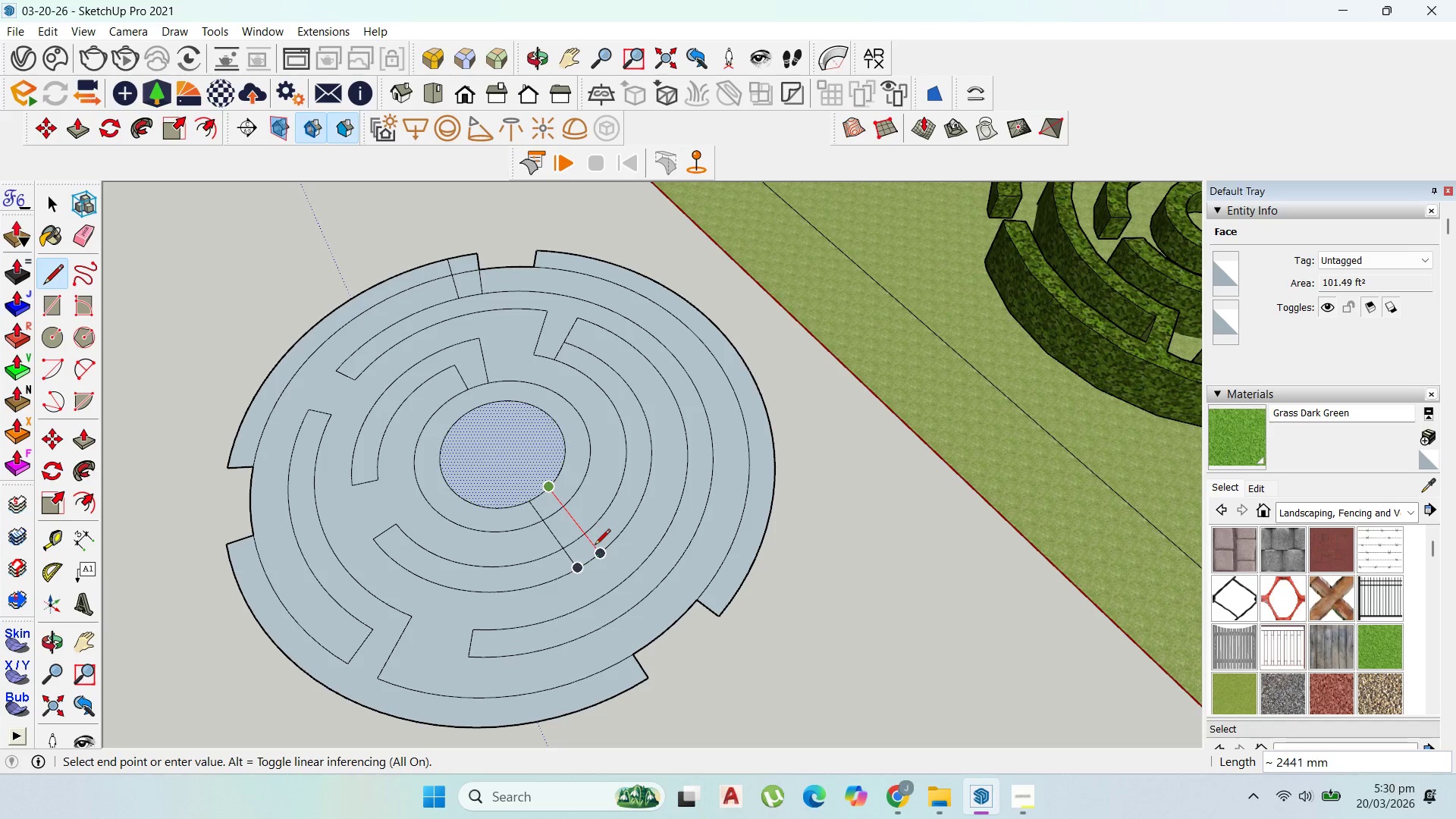 
scroll: coordinate [551, 492], scroll_direction: up, amount: 3.0
 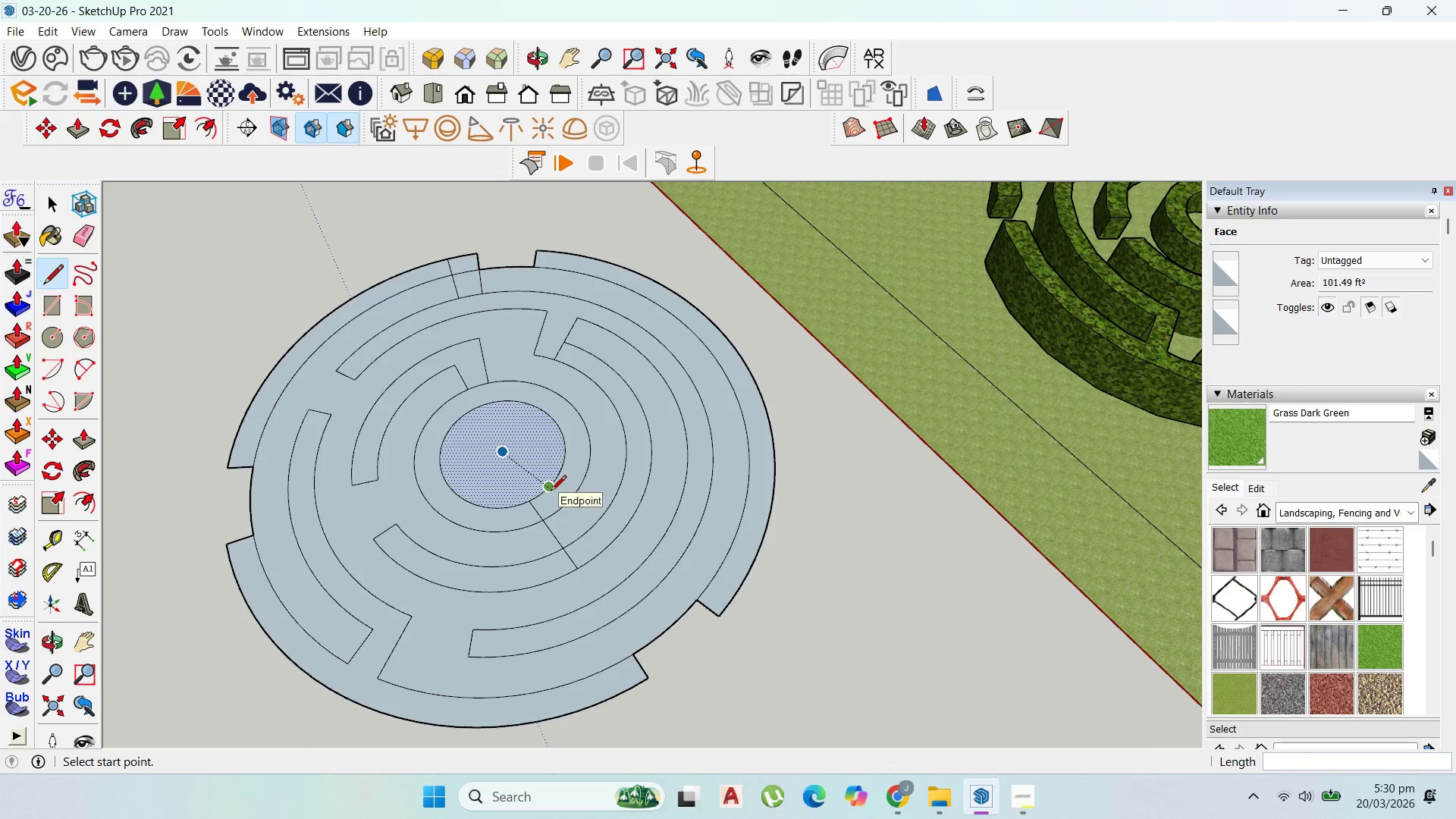 
left_click([596, 546])
 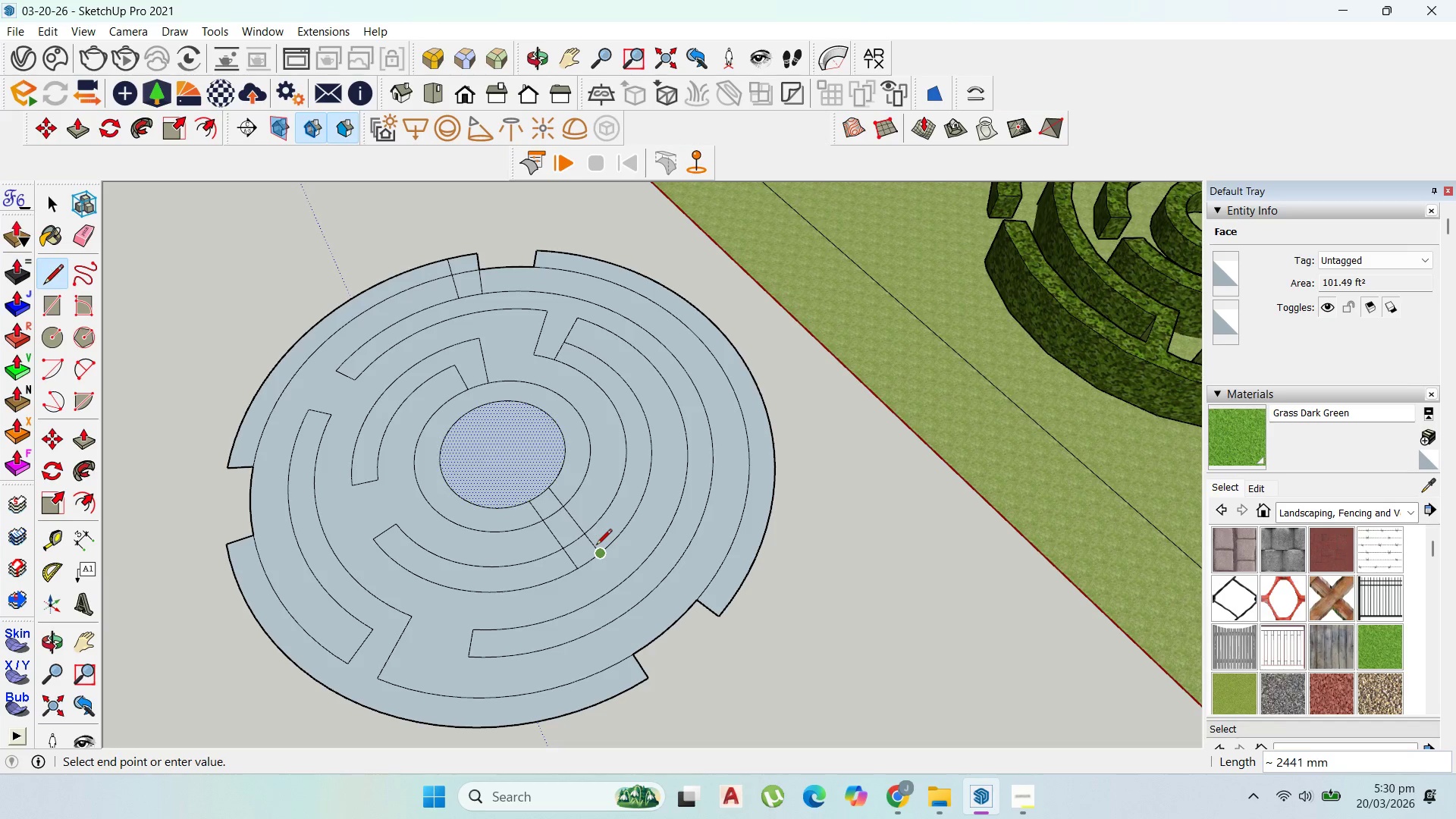 
key(Escape)
 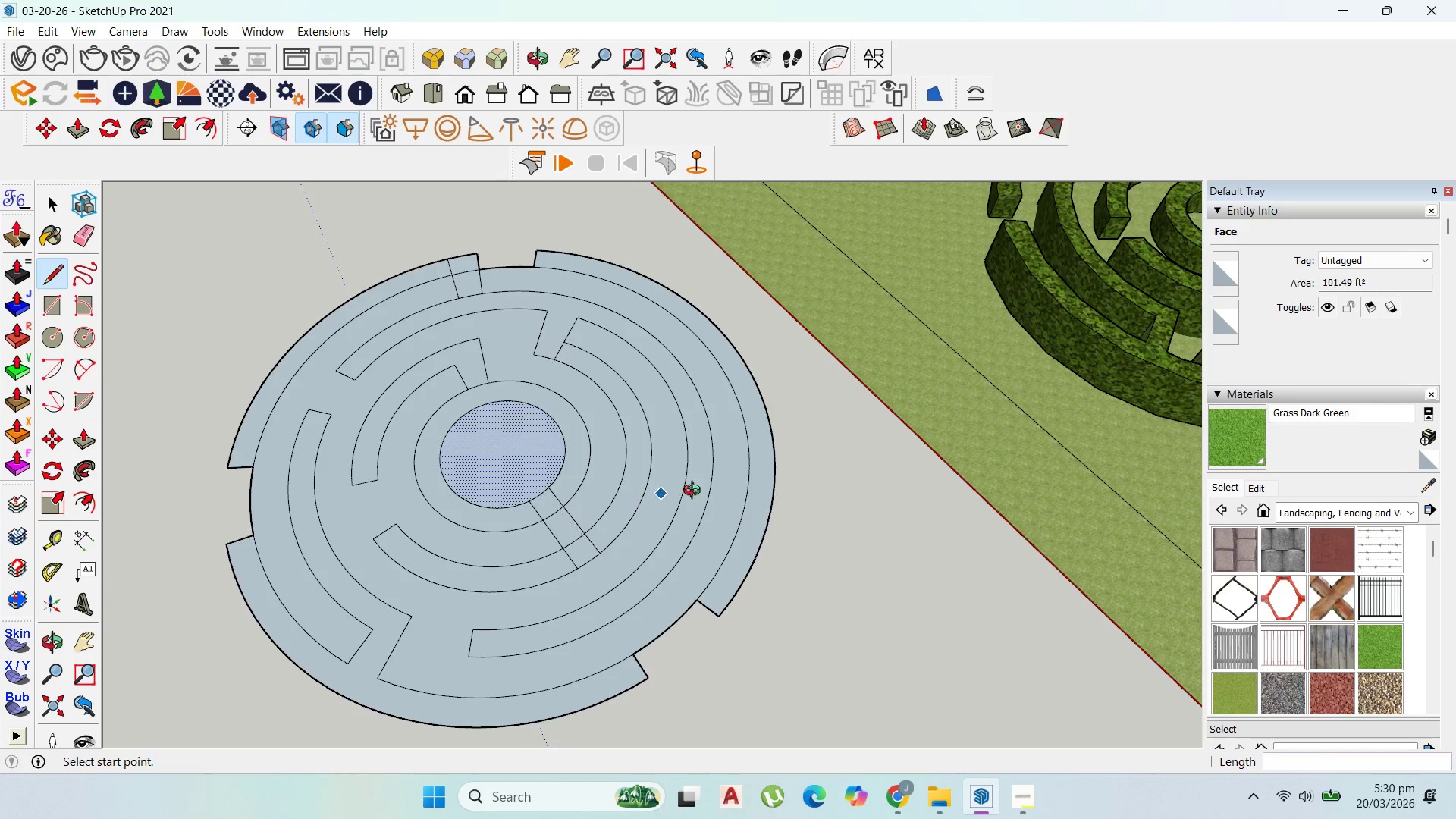 
scroll: coordinate [713, 494], scroll_direction: down, amount: 2.0
 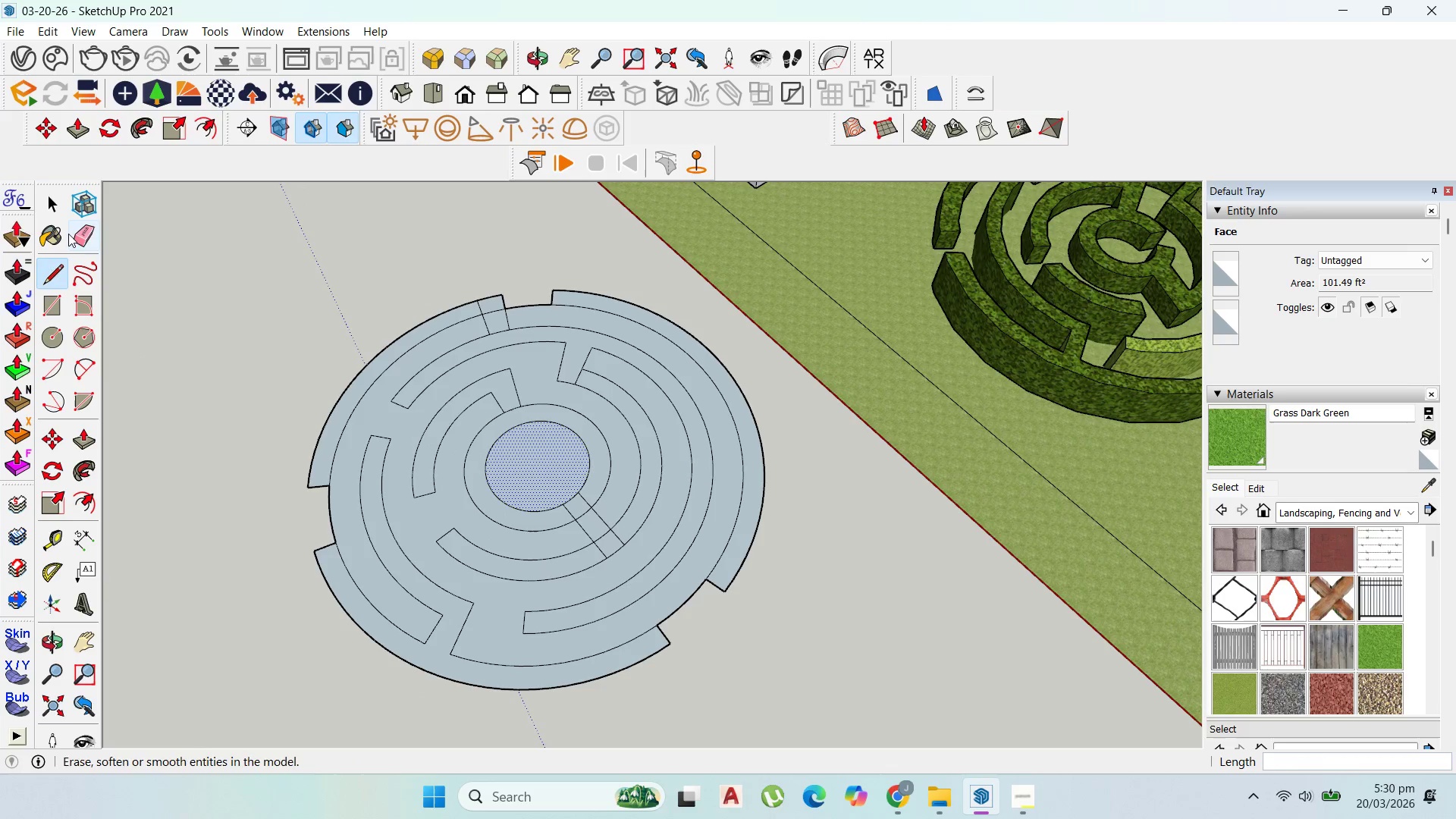 
left_click([47, 199])
 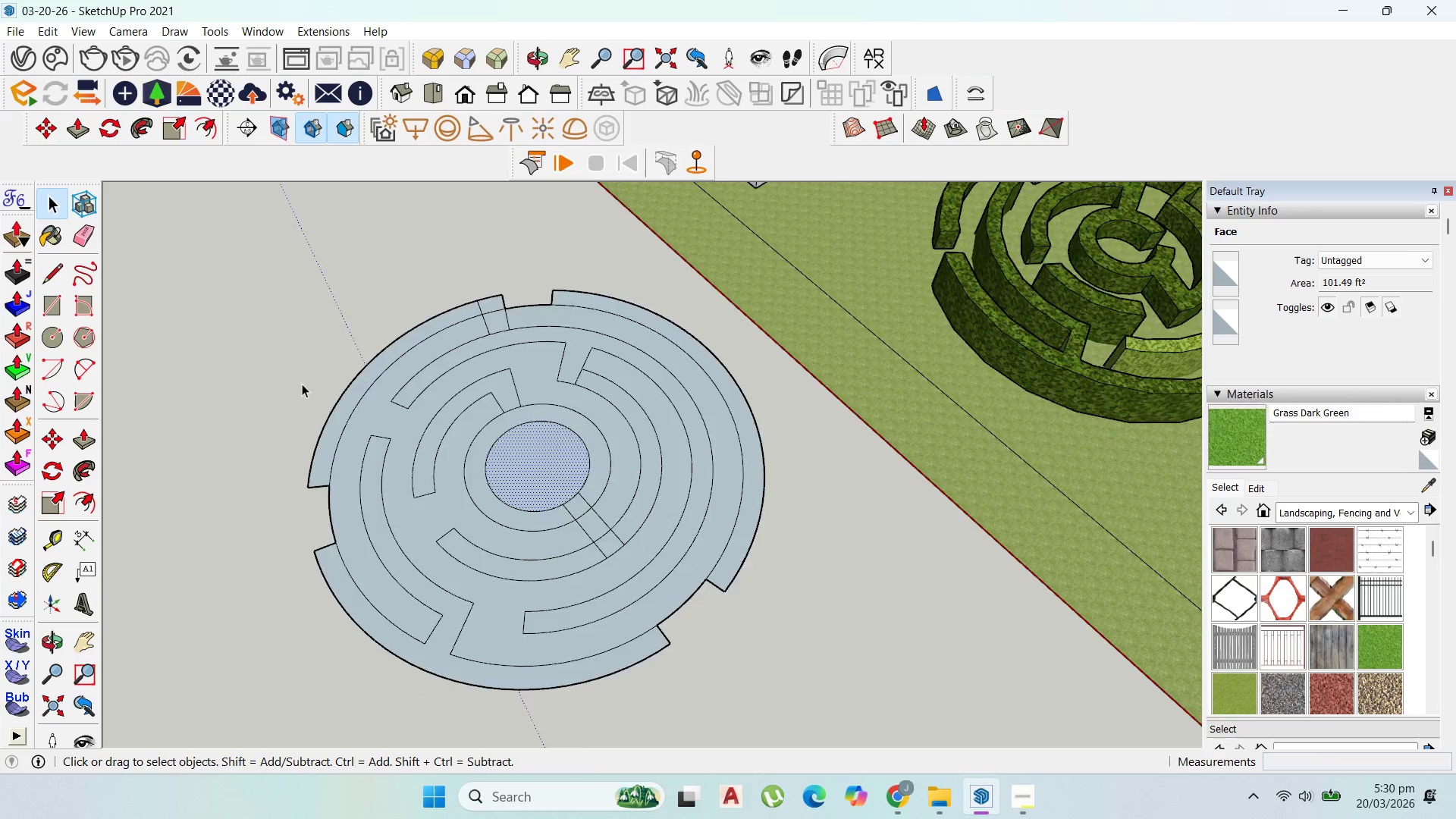 
scroll: coordinate [309, 399], scroll_direction: down, amount: 2.0
 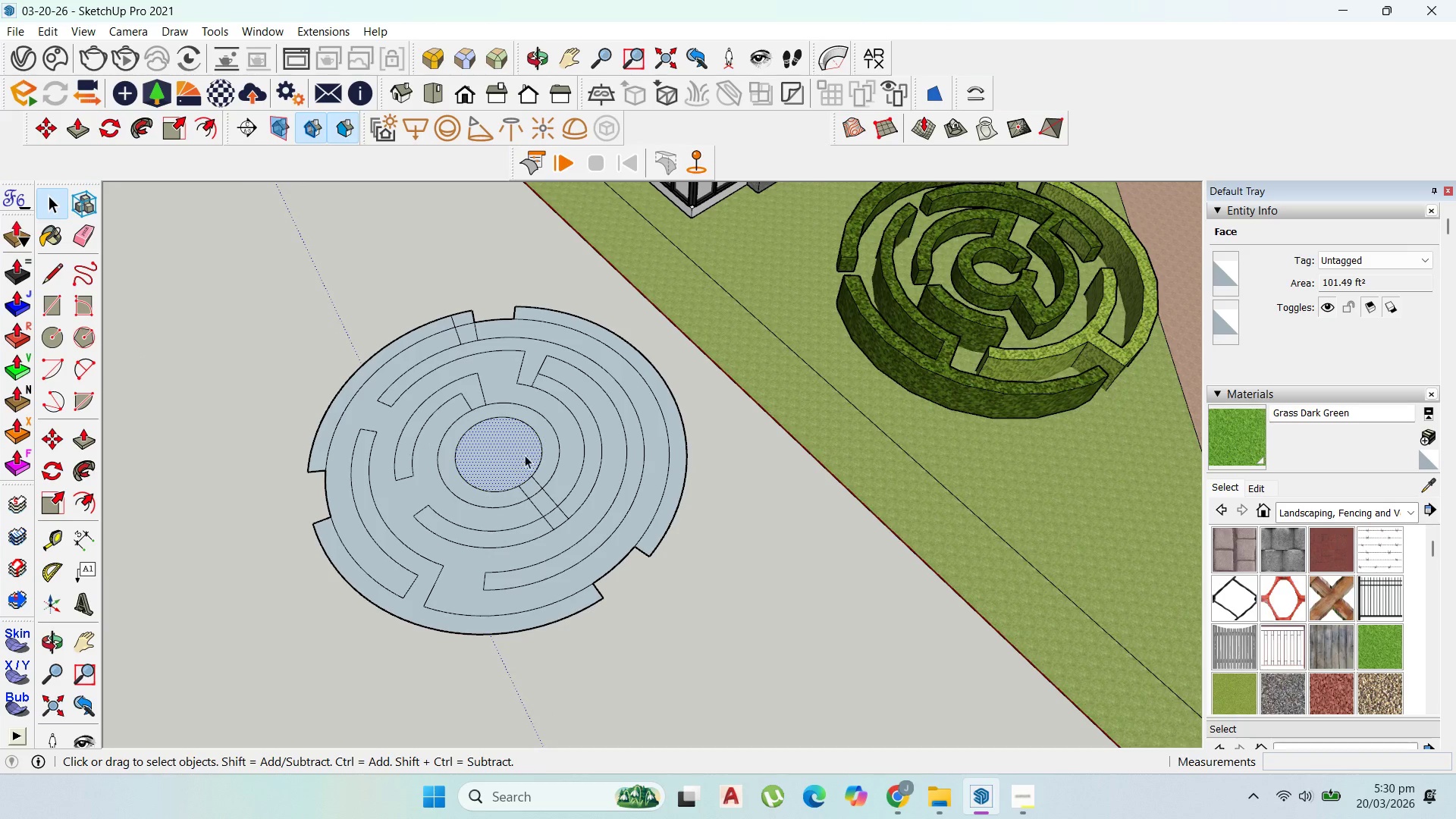 
scroll: coordinate [526, 454], scroll_direction: up, amount: 1.0
 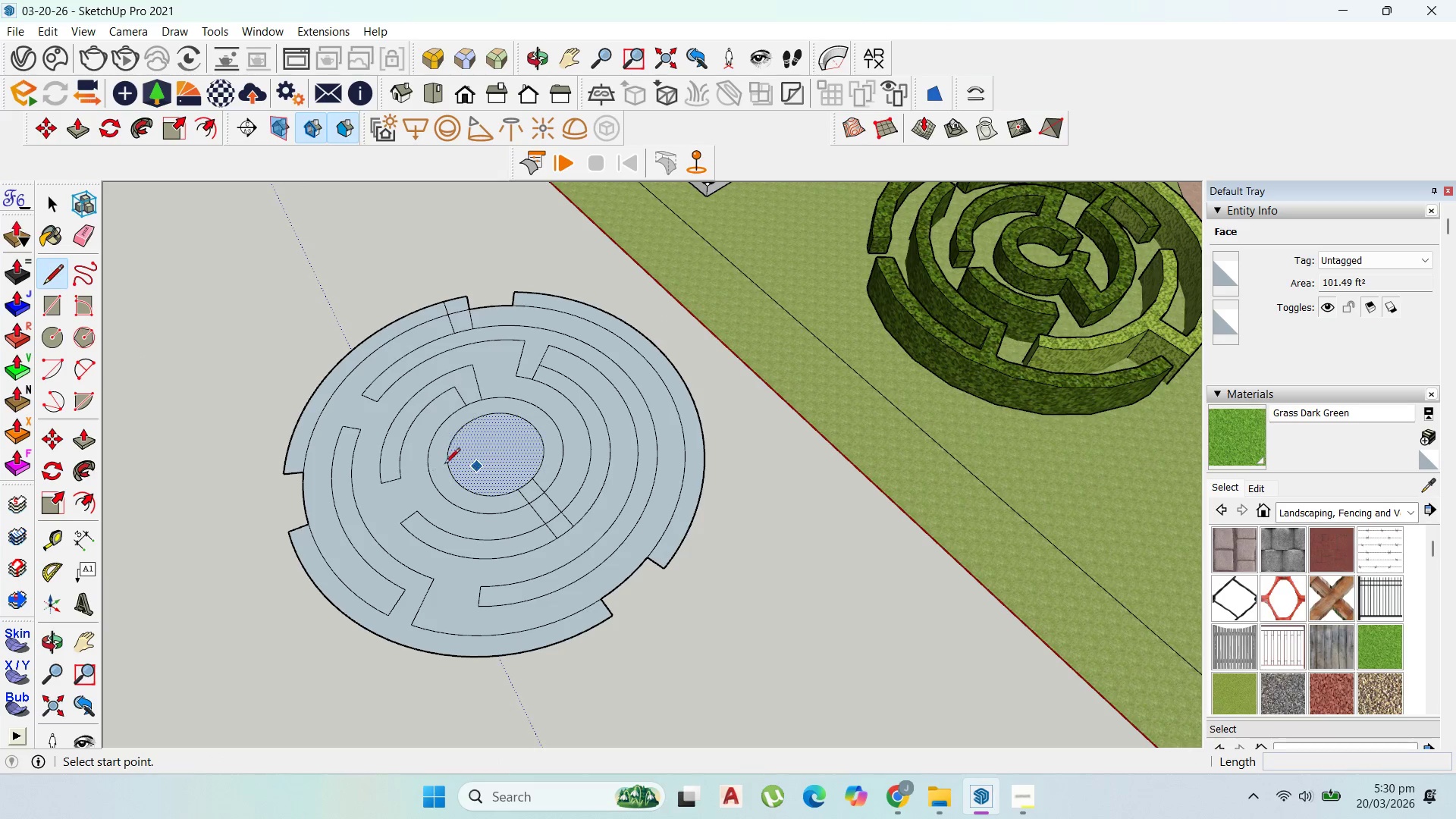 
left_click_drag(start_coordinate=[52, 204], to_coordinate=[65, 203])
 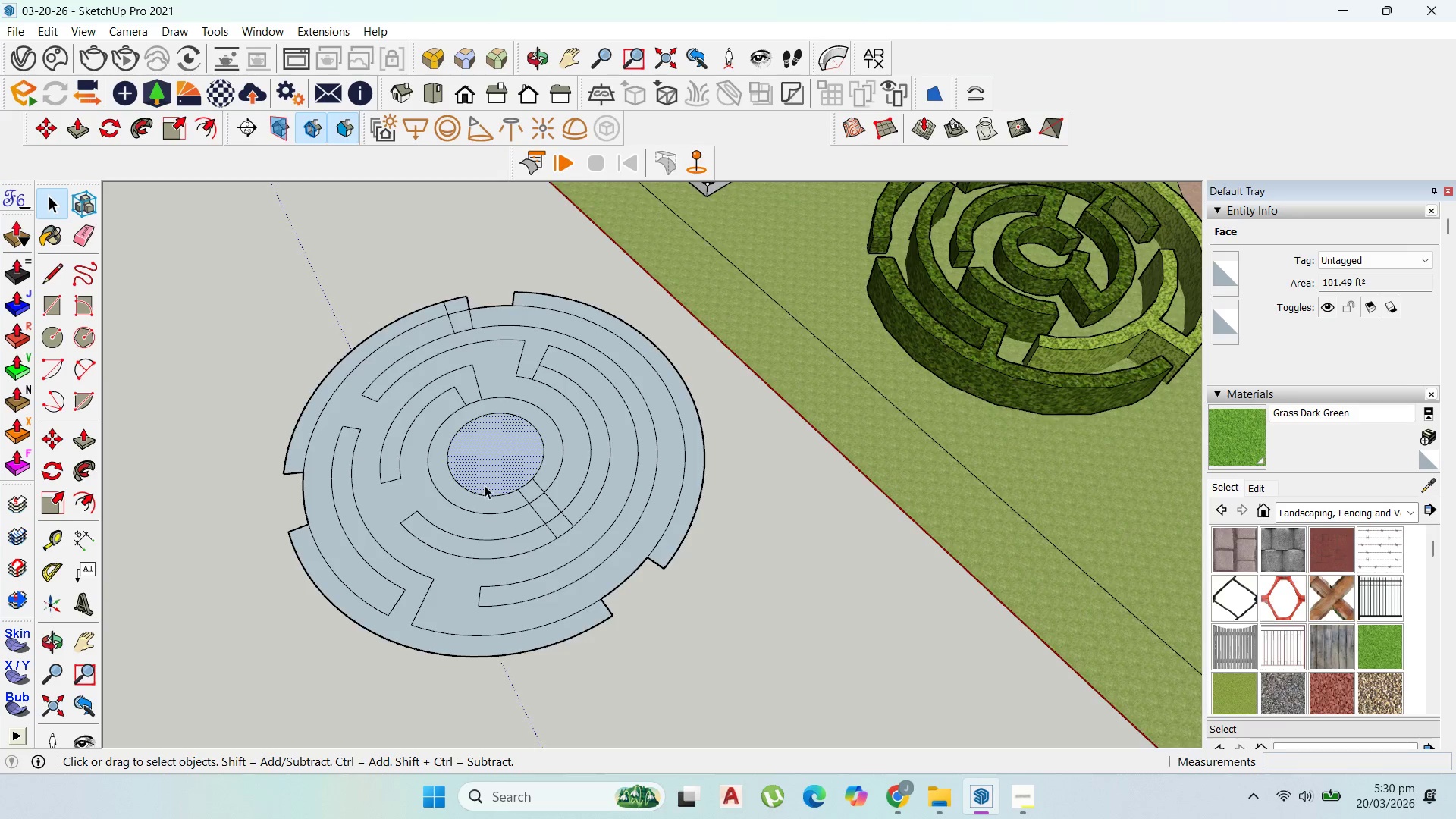 
scroll: coordinate [502, 484], scroll_direction: up, amount: 1.0
 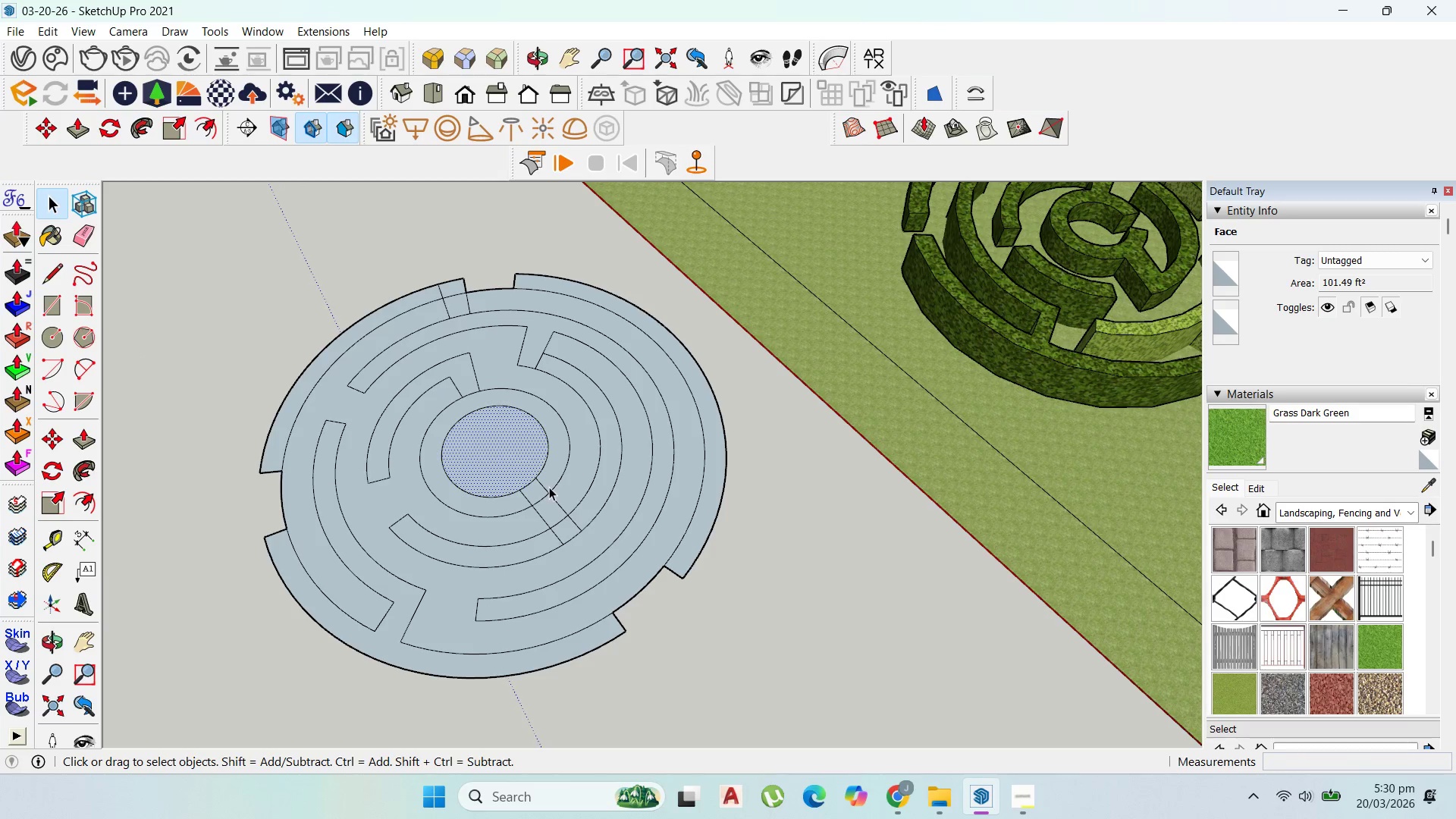 
left_click([549, 487])
 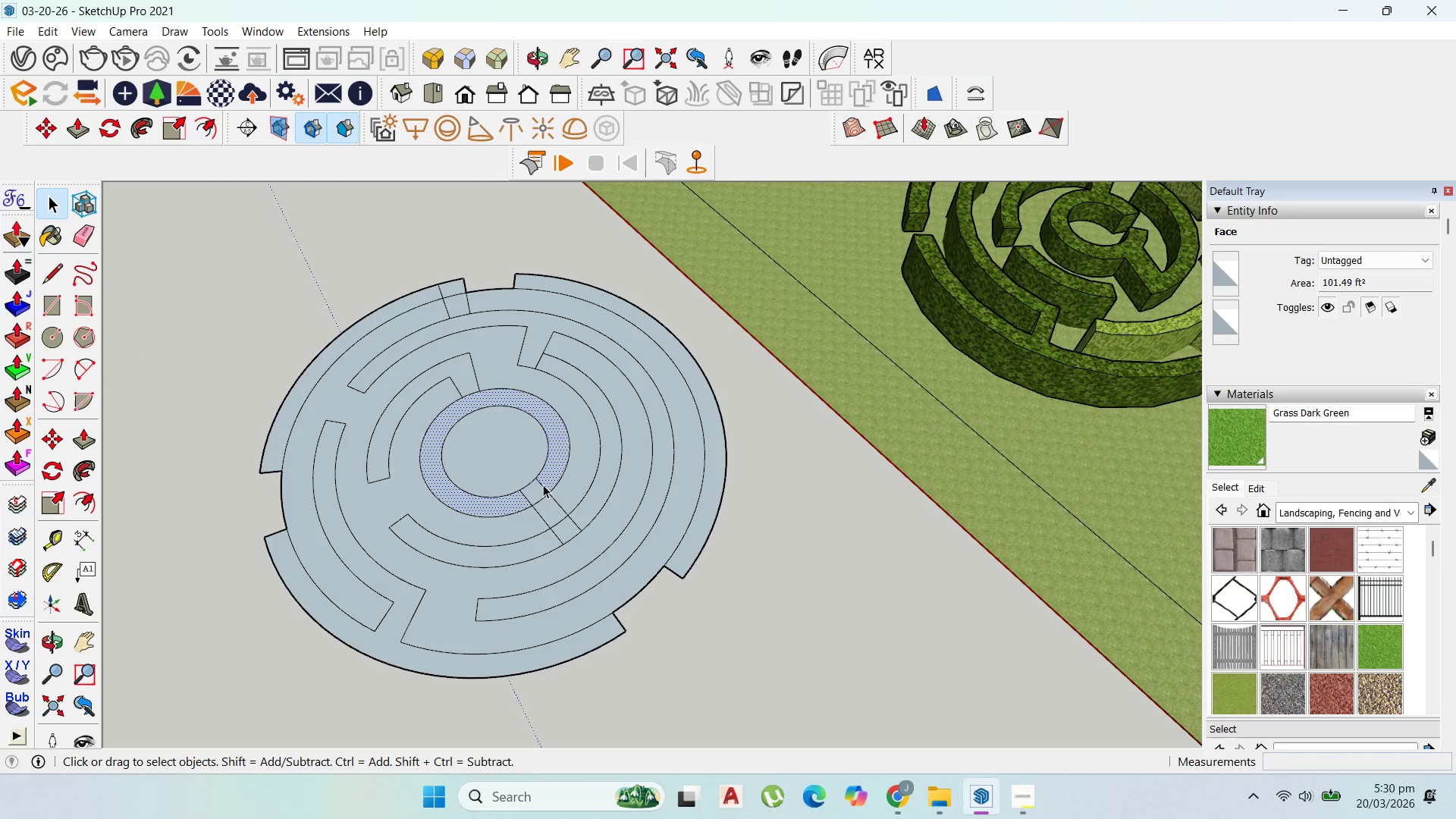 
left_click([543, 485])
 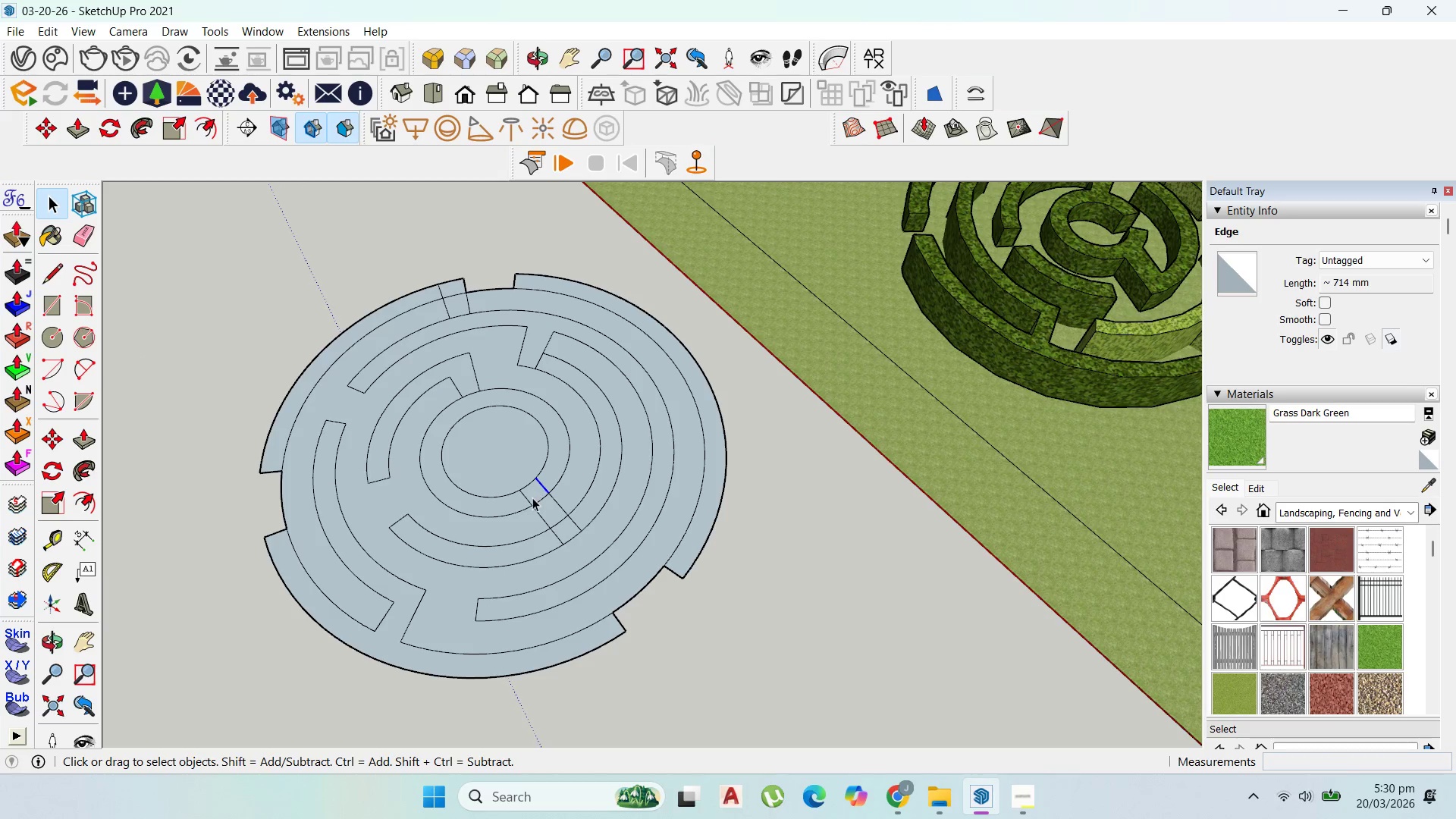 
key(Delete)
 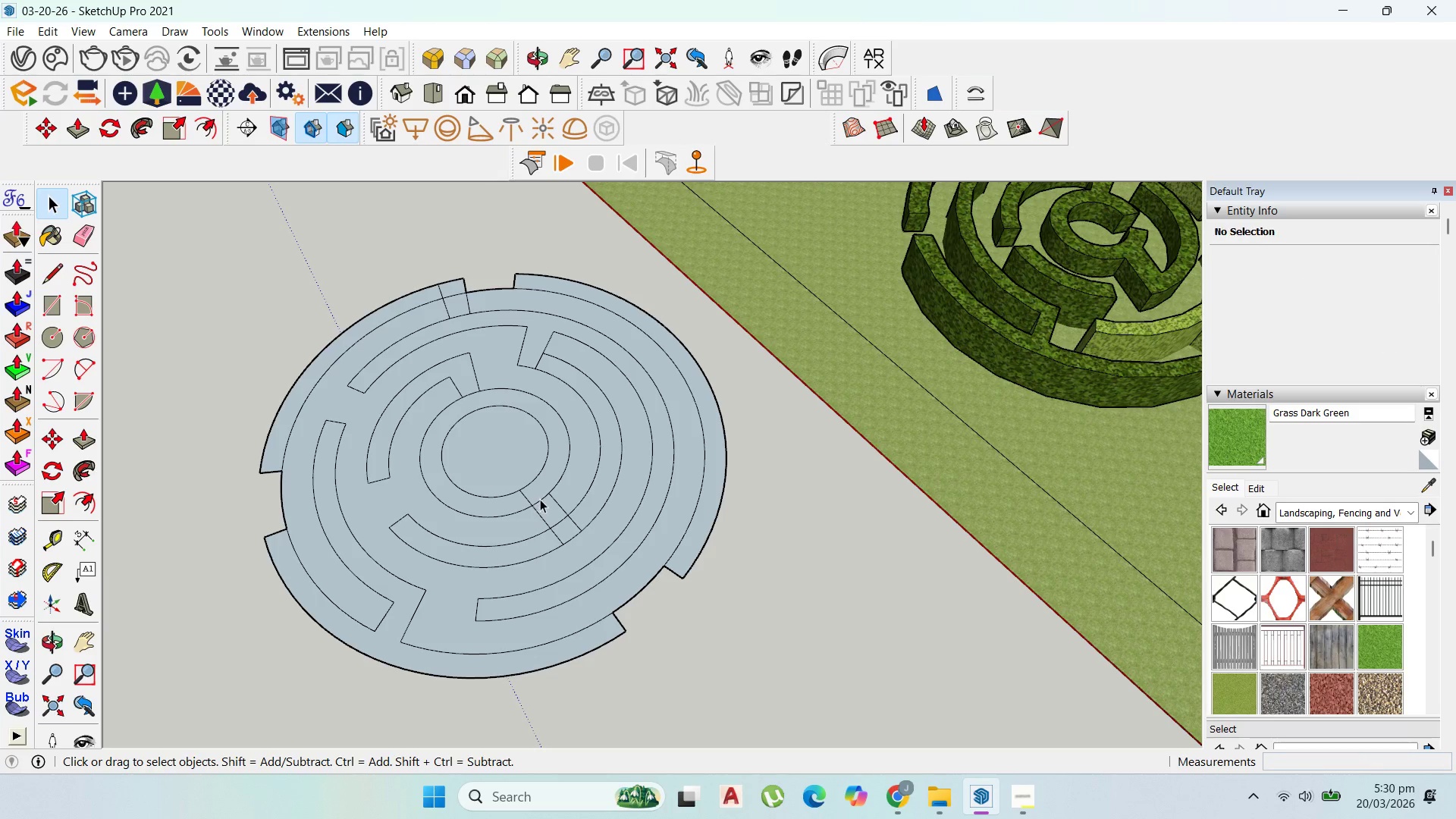 
left_click([541, 500])
 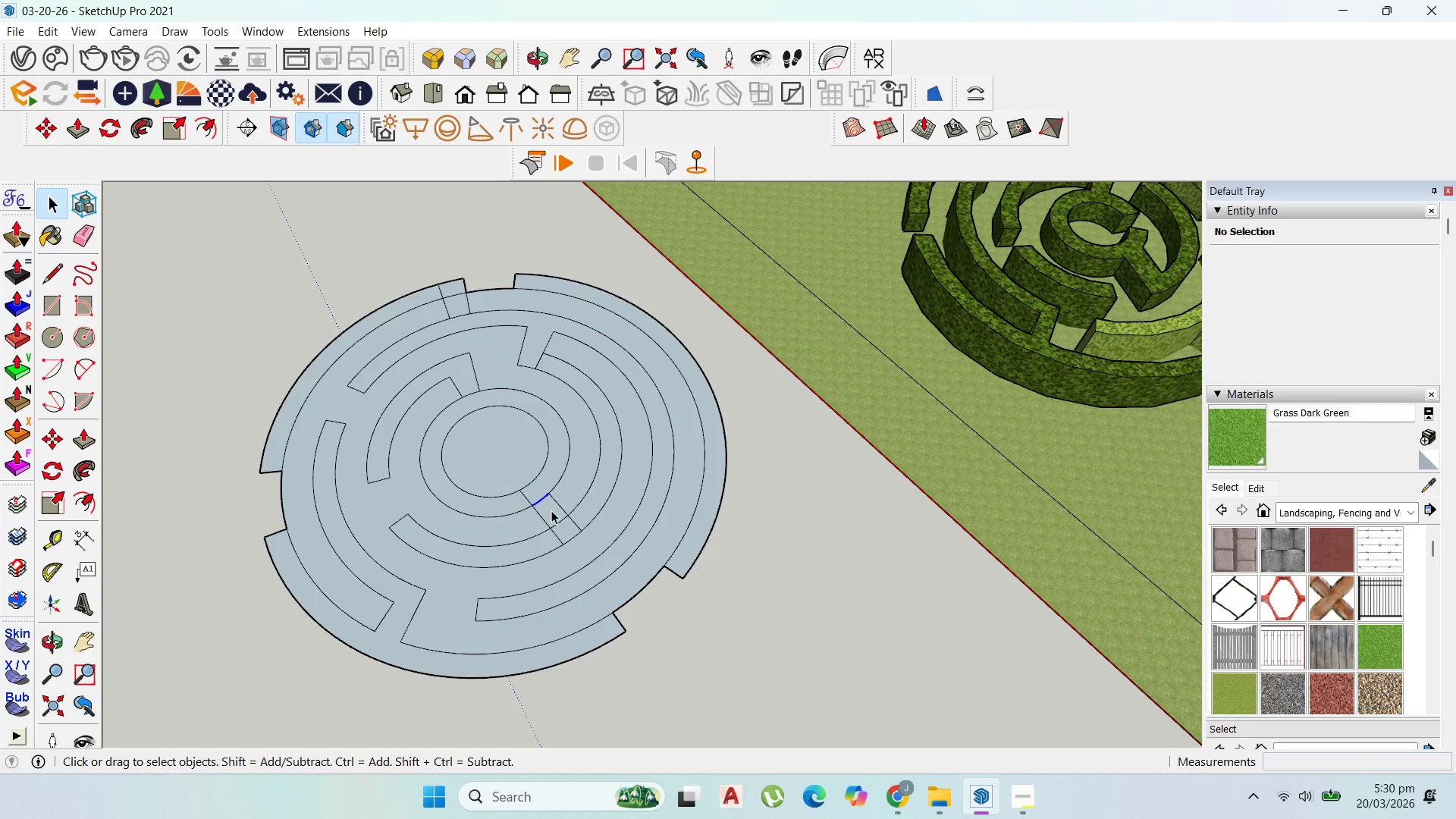 
key(Delete)
 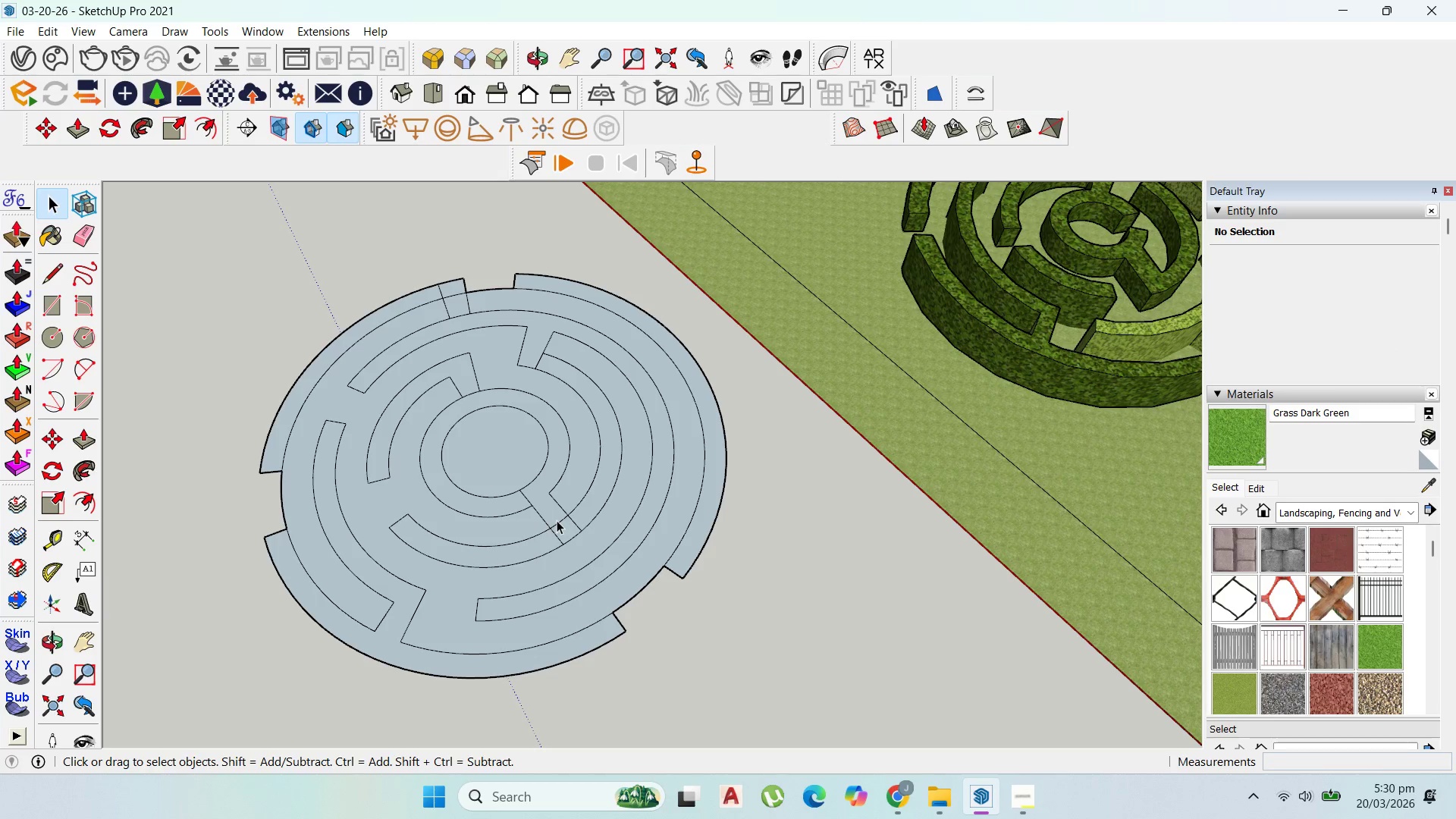 
left_click([557, 520])
 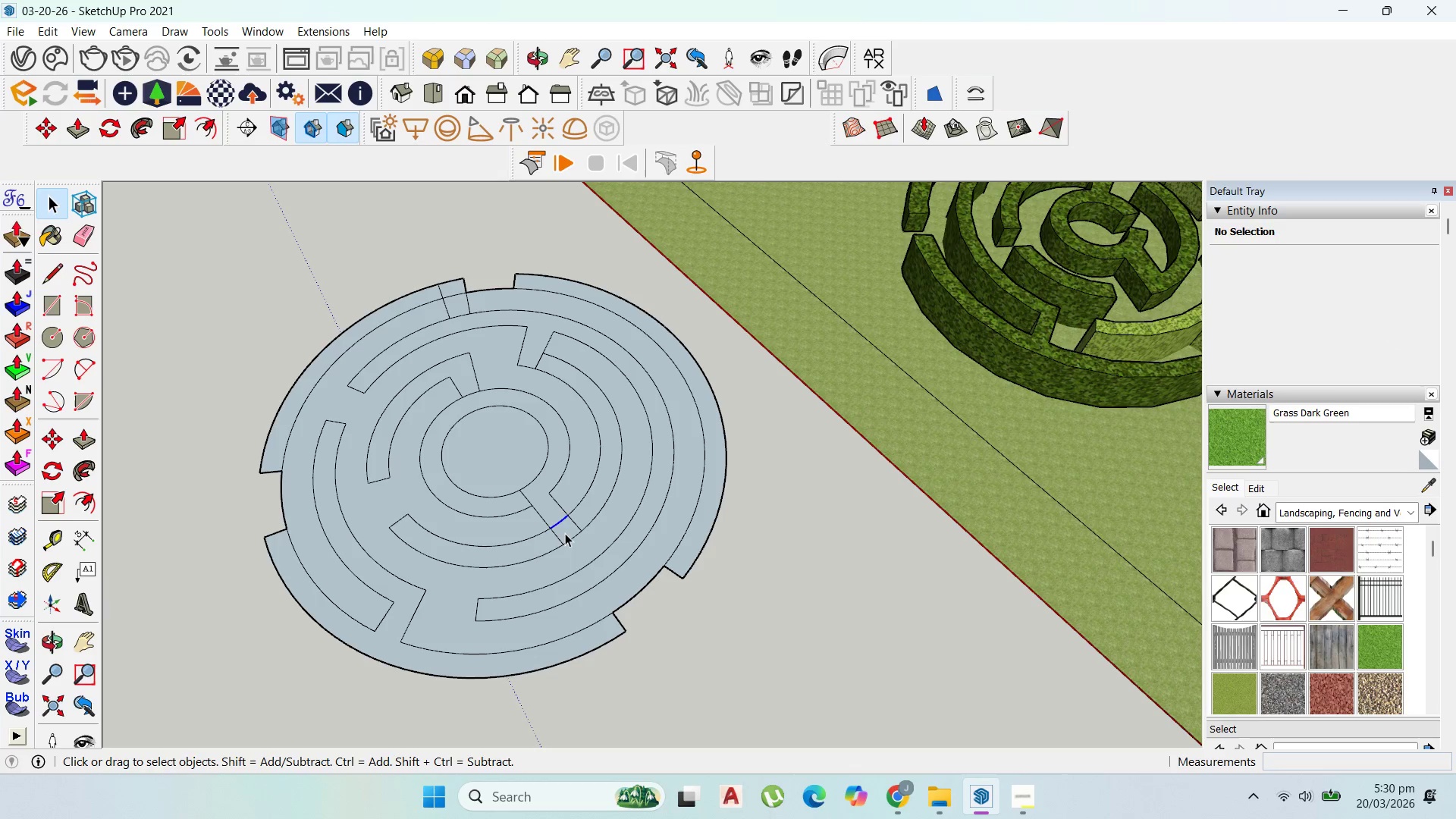 
key(Delete)
 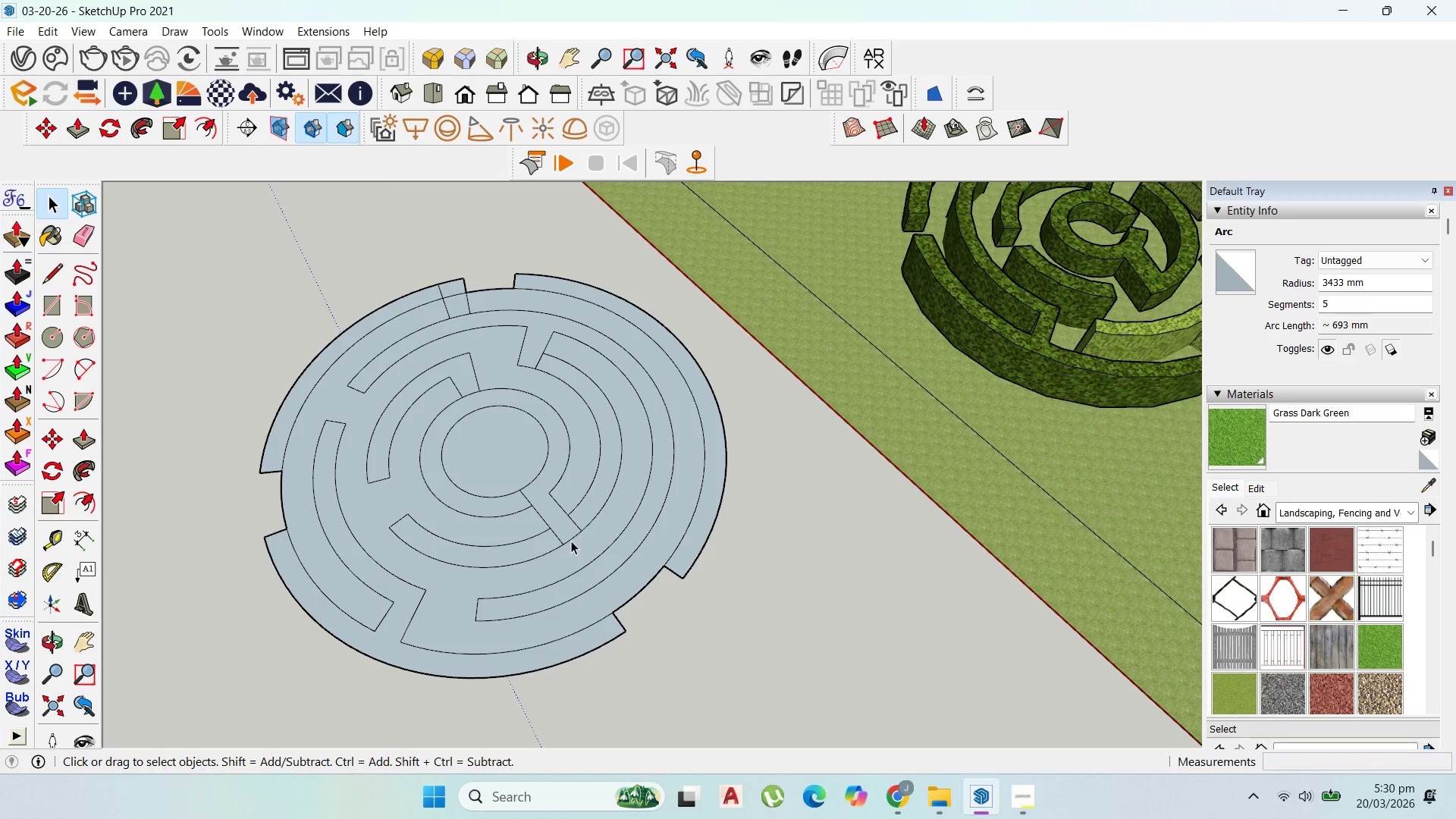 
scroll: coordinate [567, 540], scroll_direction: down, amount: 1.0
 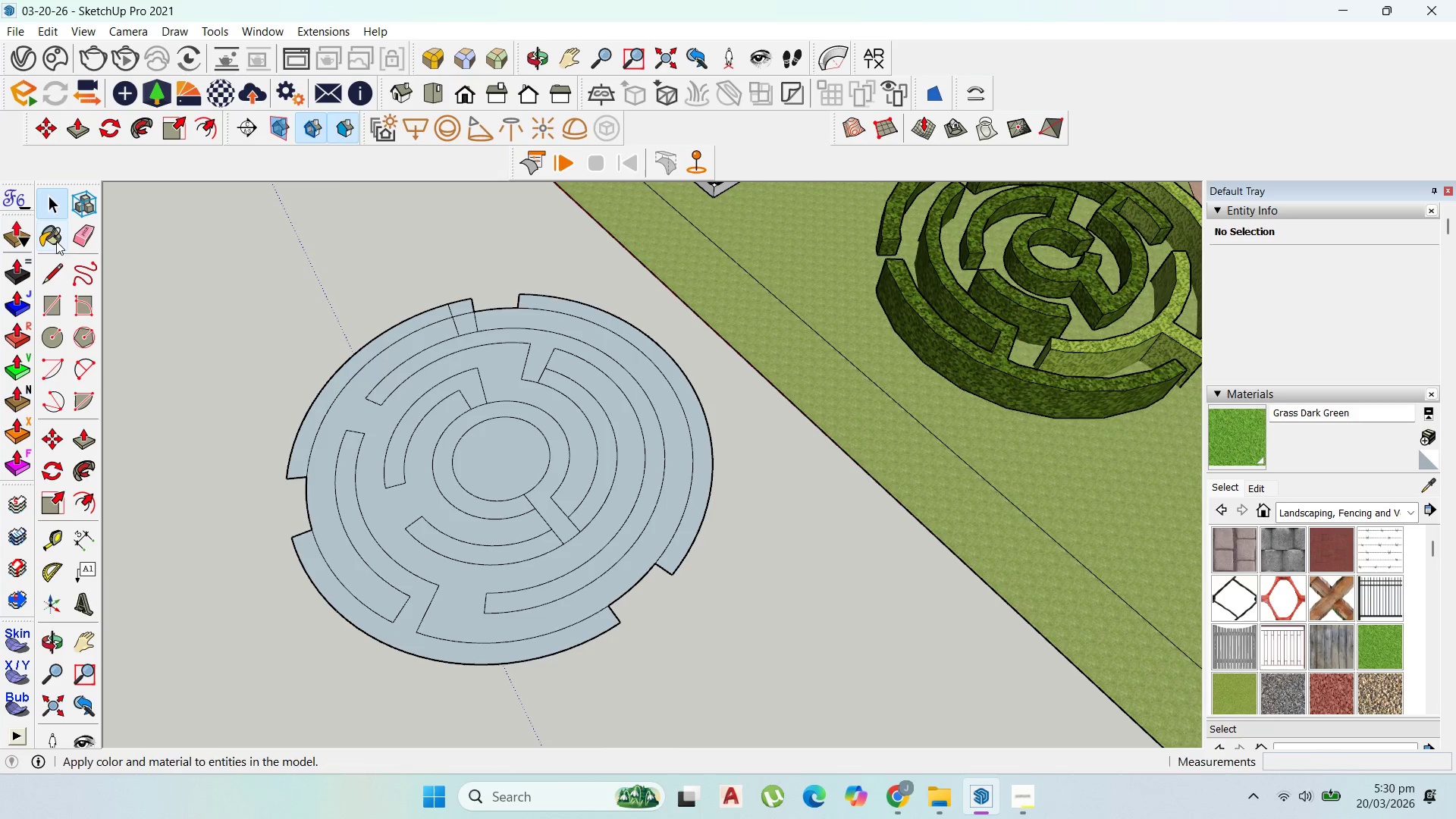 
left_click([58, 266])
 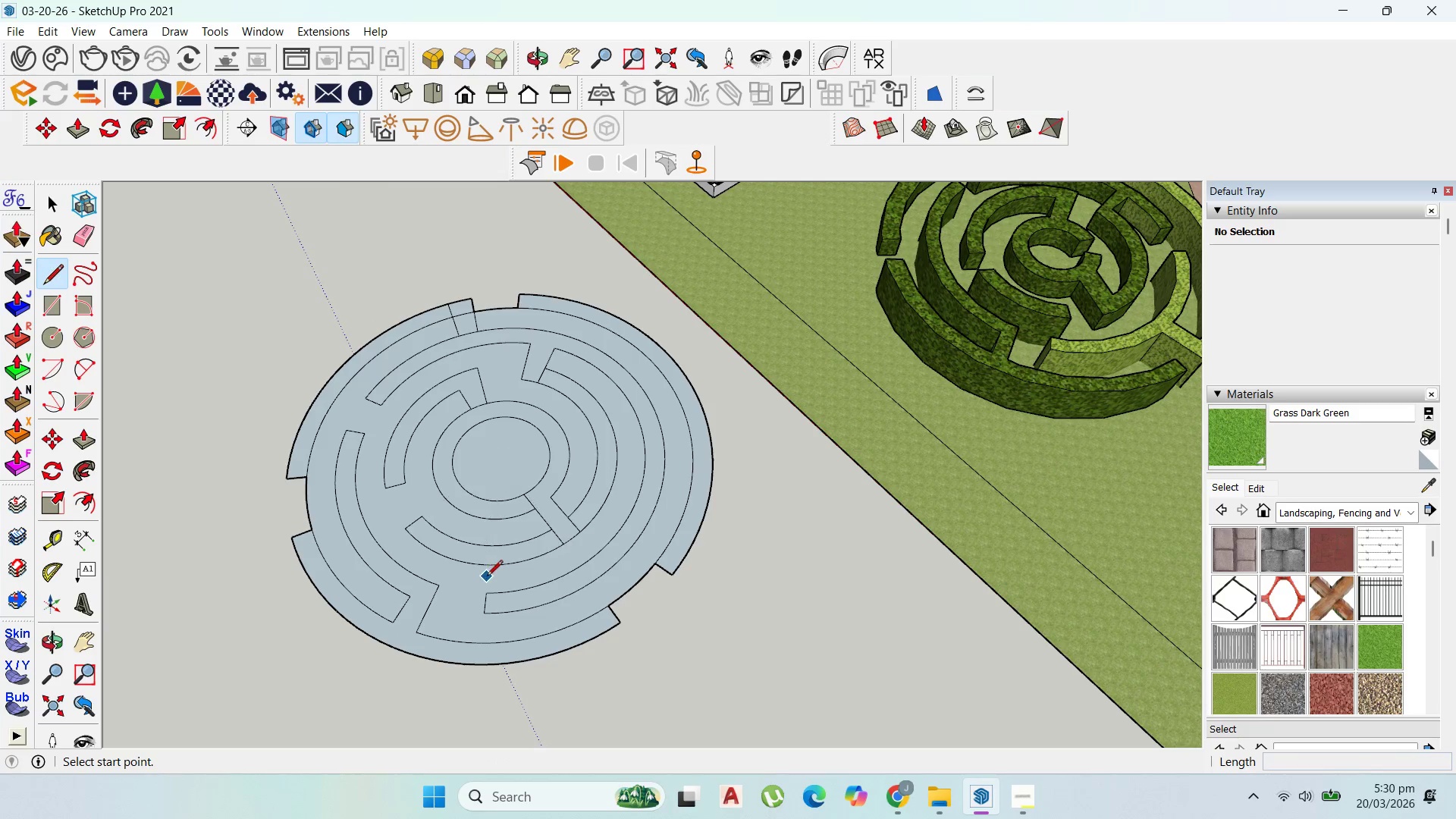 
scroll: coordinate [489, 571], scroll_direction: up, amount: 1.0
 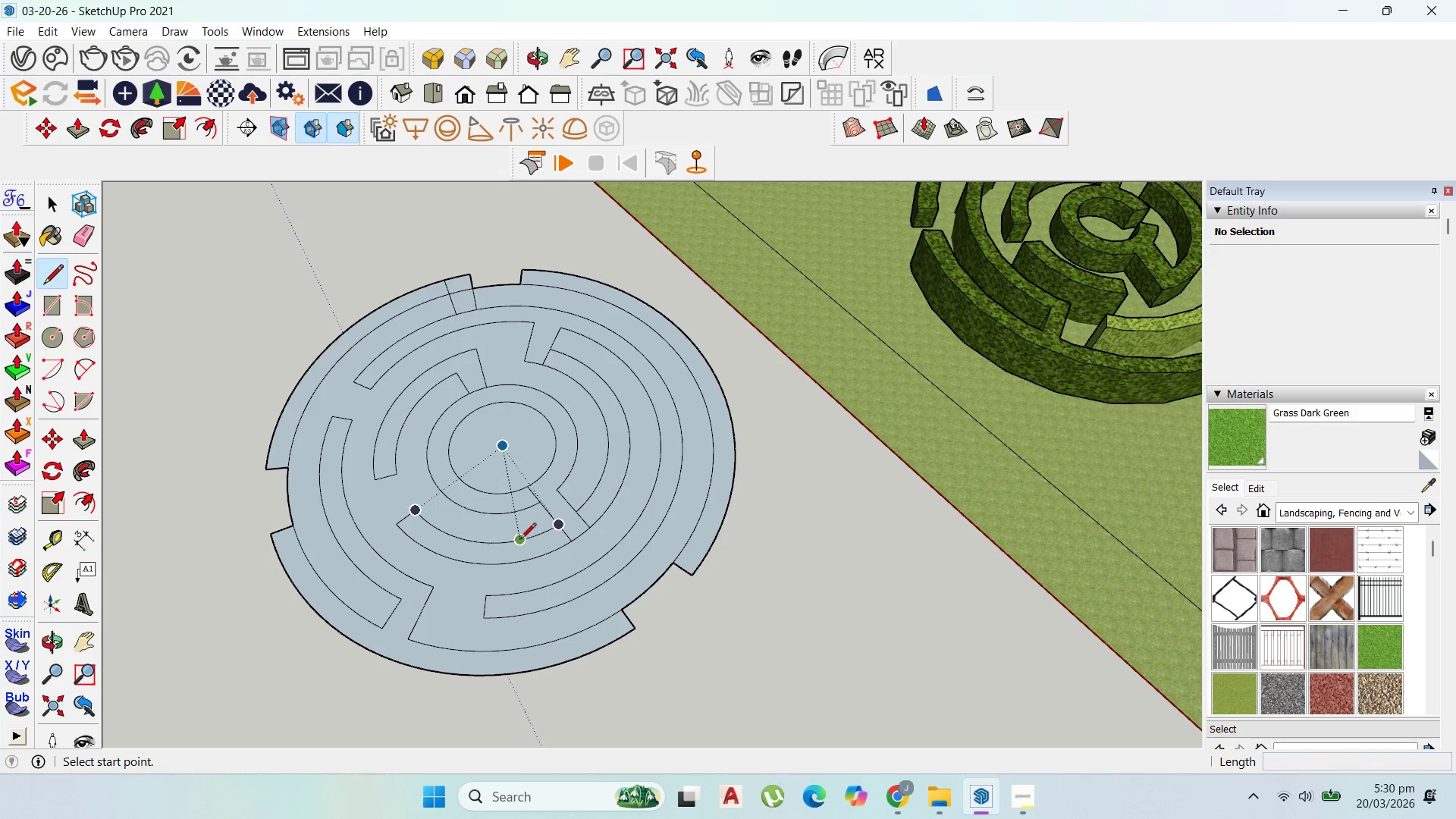 
left_click_drag(start_coordinate=[520, 540], to_coordinate=[521, 545])
 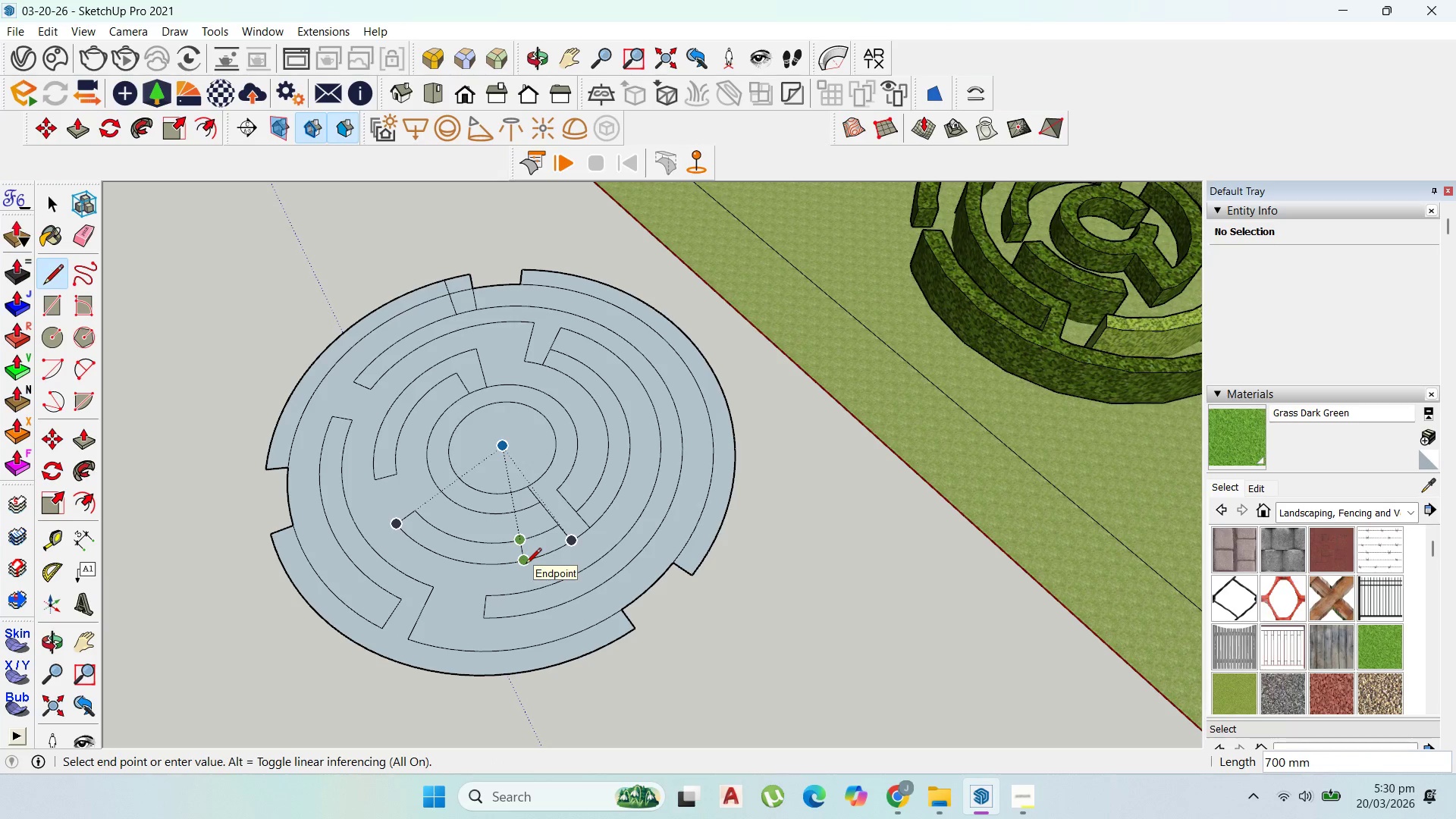 
left_click([526, 565])
 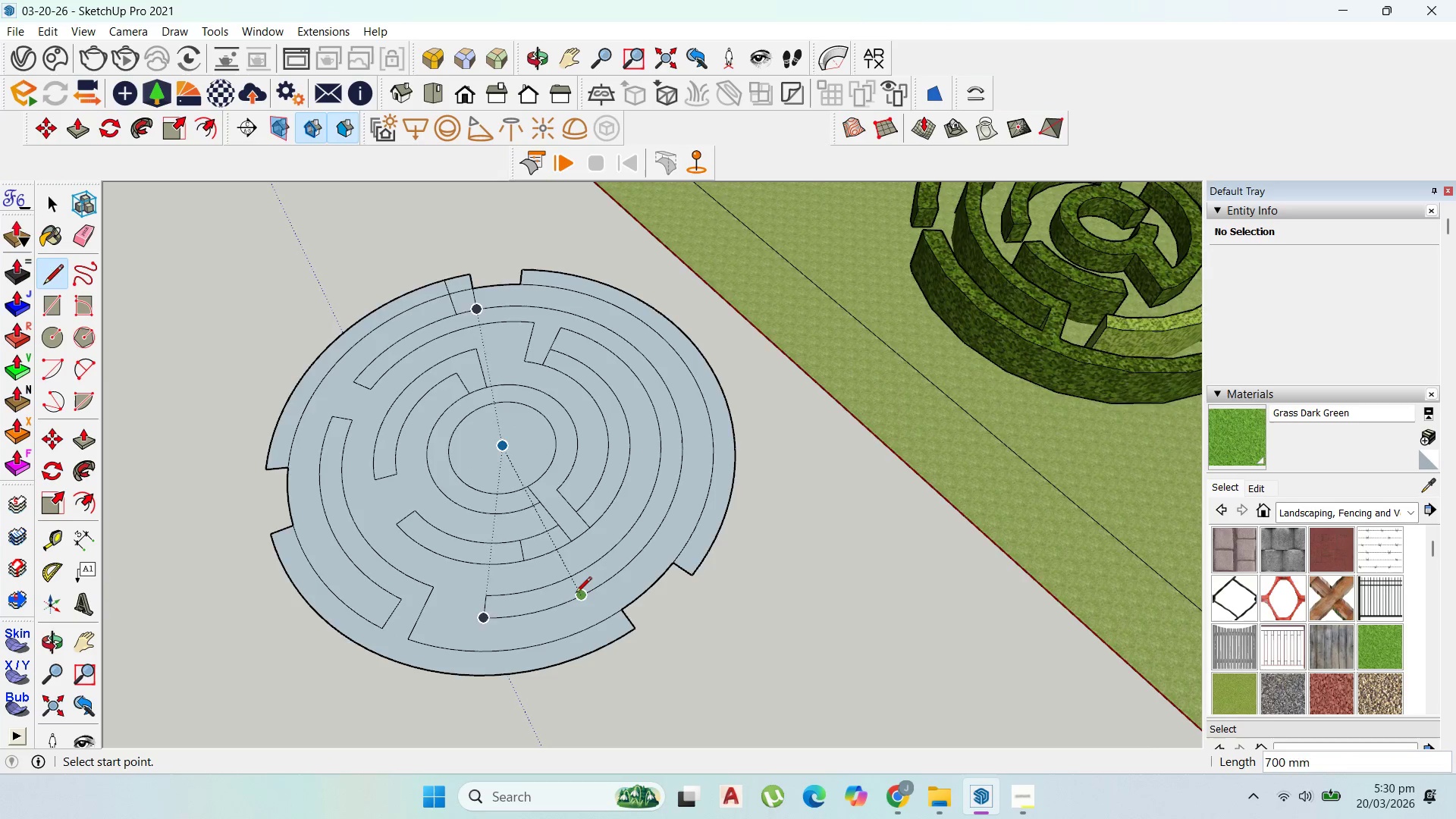 
scroll: coordinate [575, 595], scroll_direction: down, amount: 2.0
 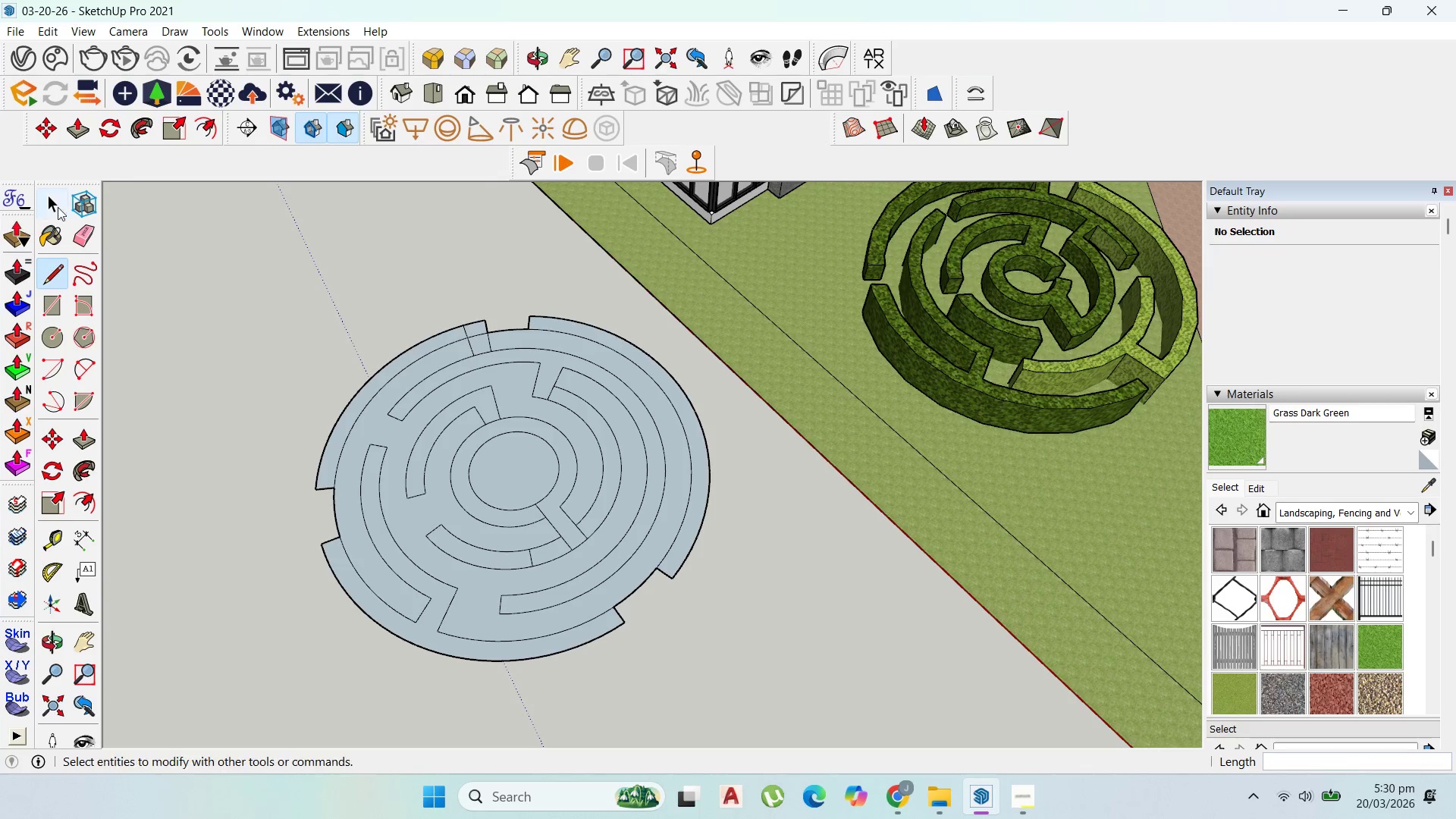 
left_click_drag(start_coordinate=[46, 209], to_coordinate=[54, 217])
 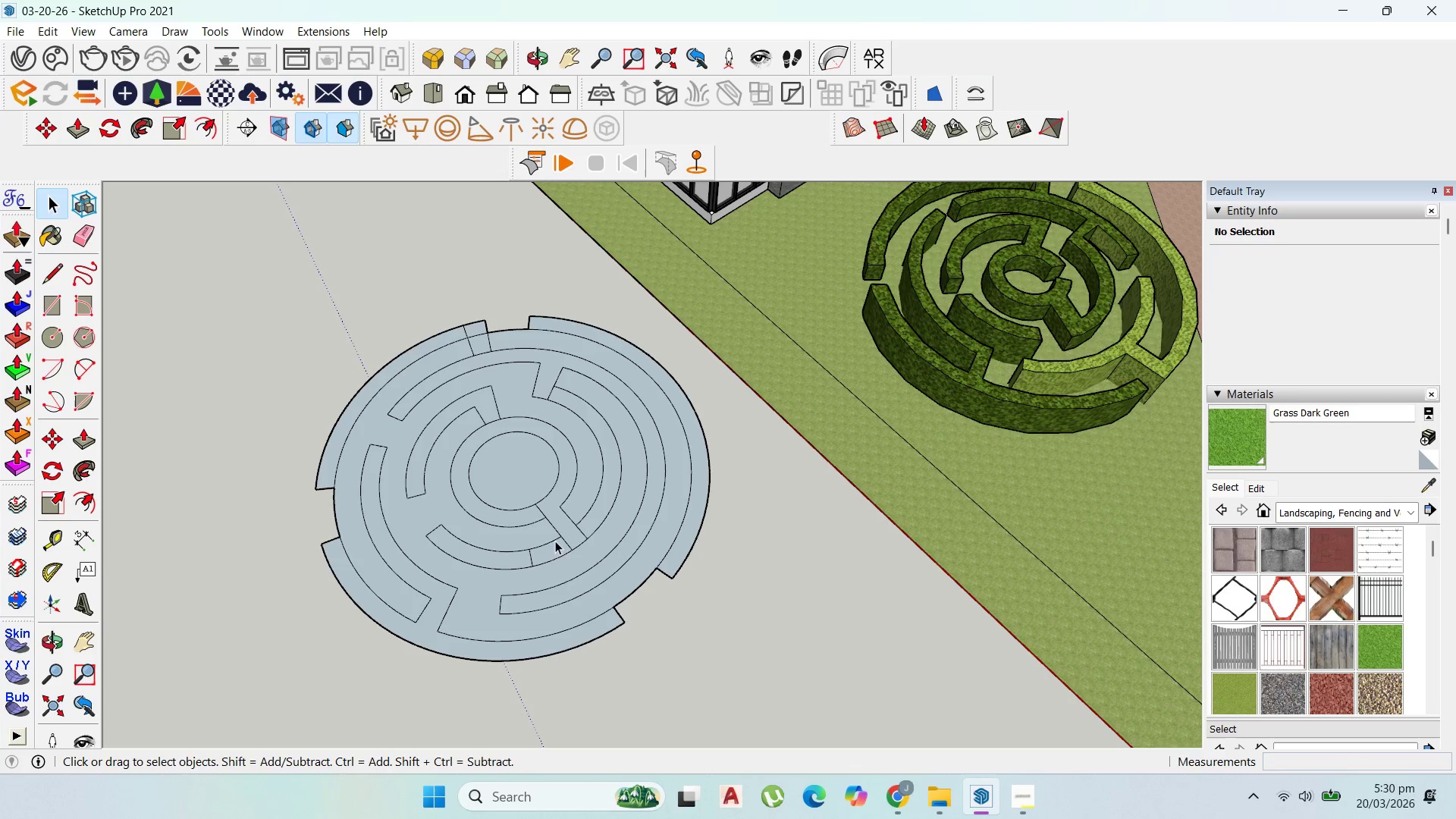 
left_click([552, 539])
 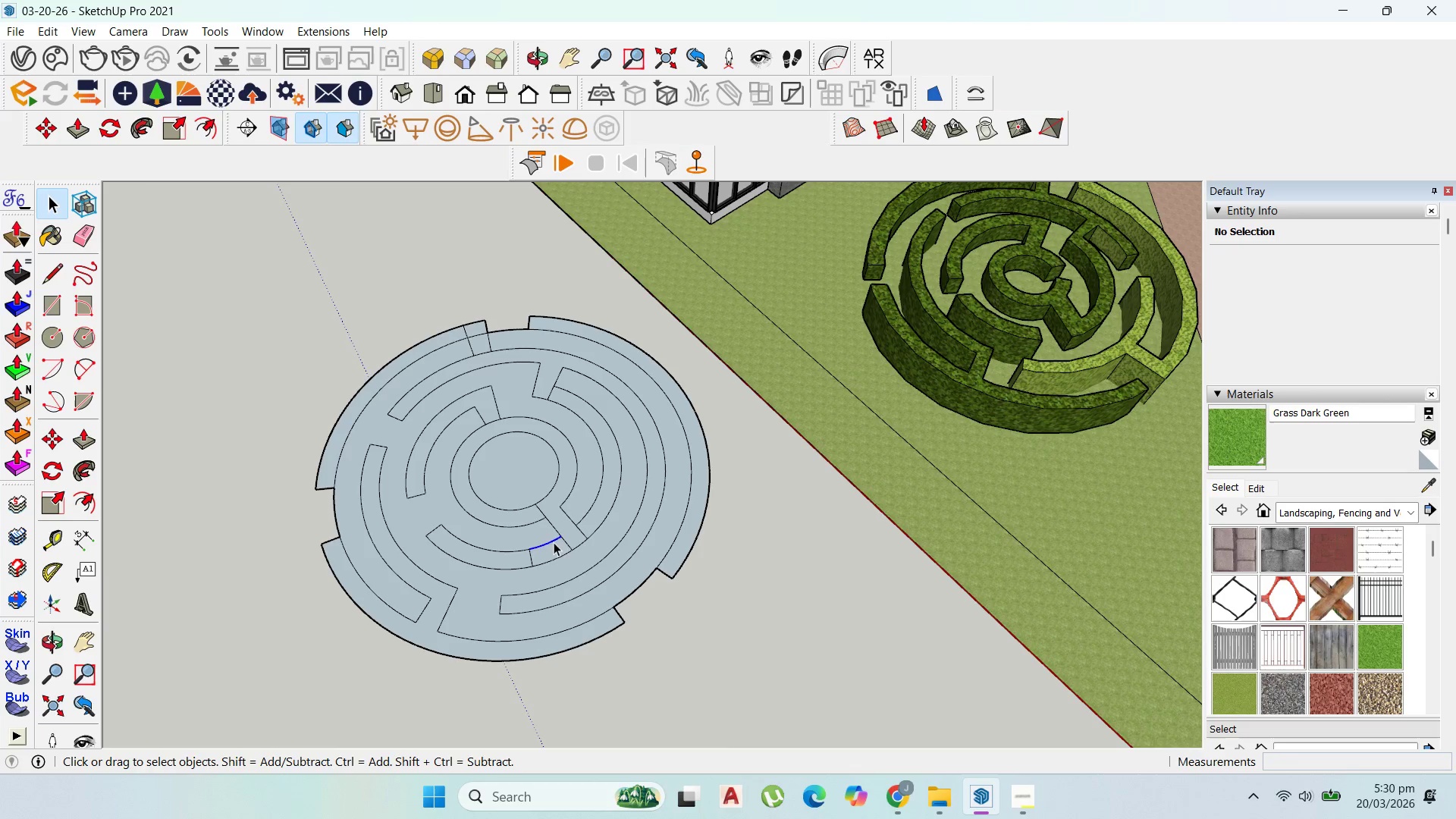 
key(Delete)
 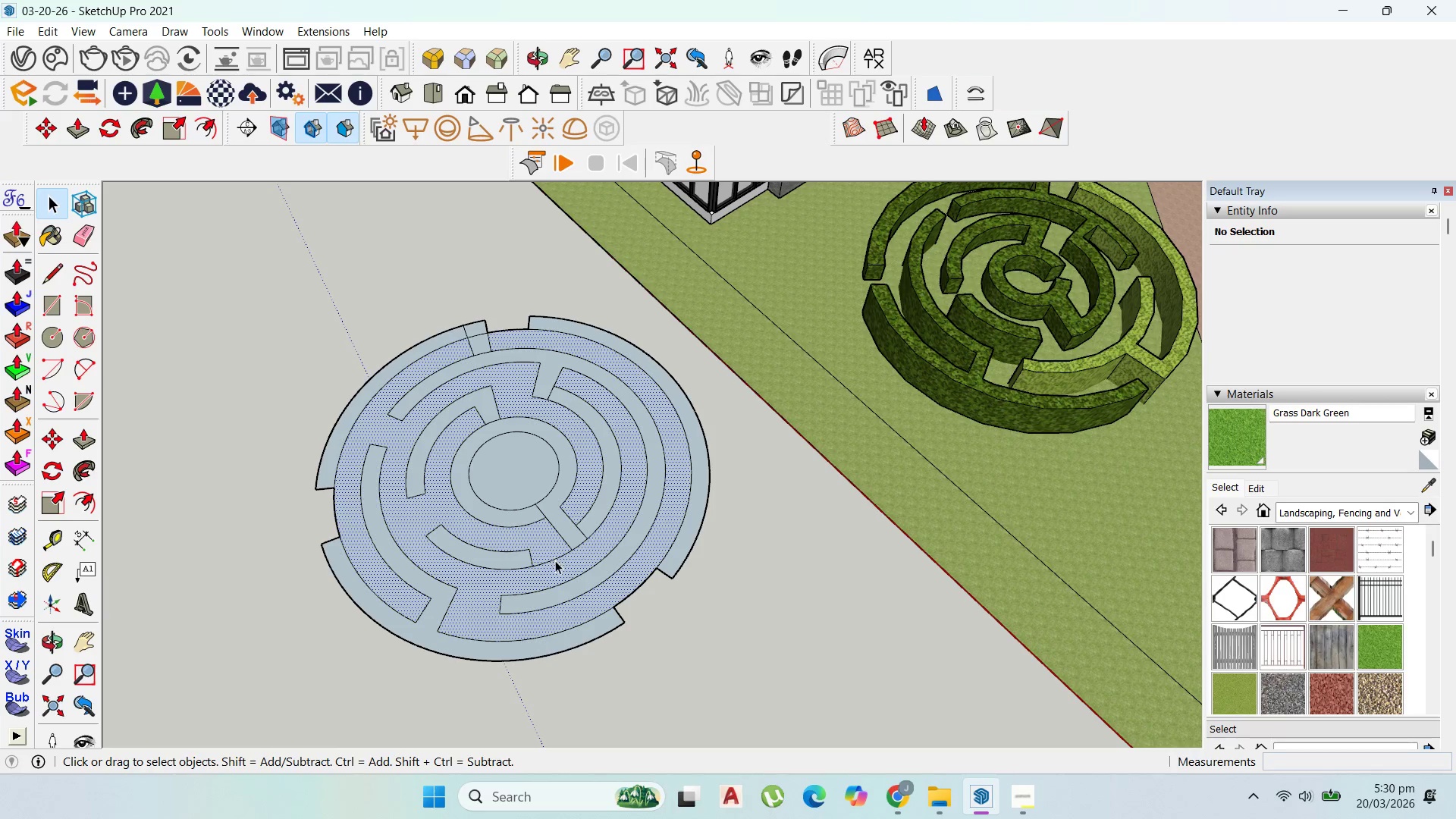 
double_click([555, 560])
 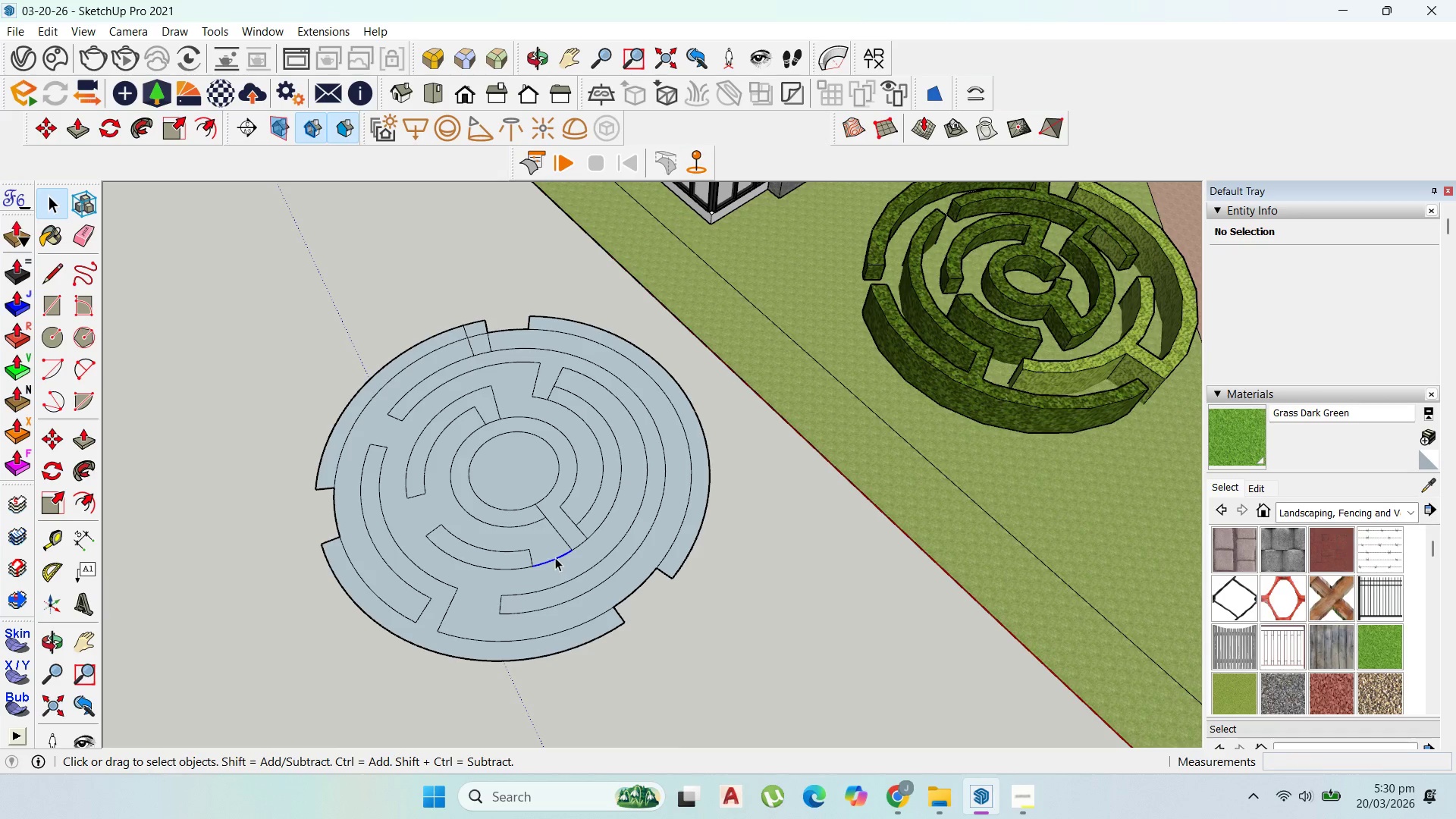 
key(Delete)
 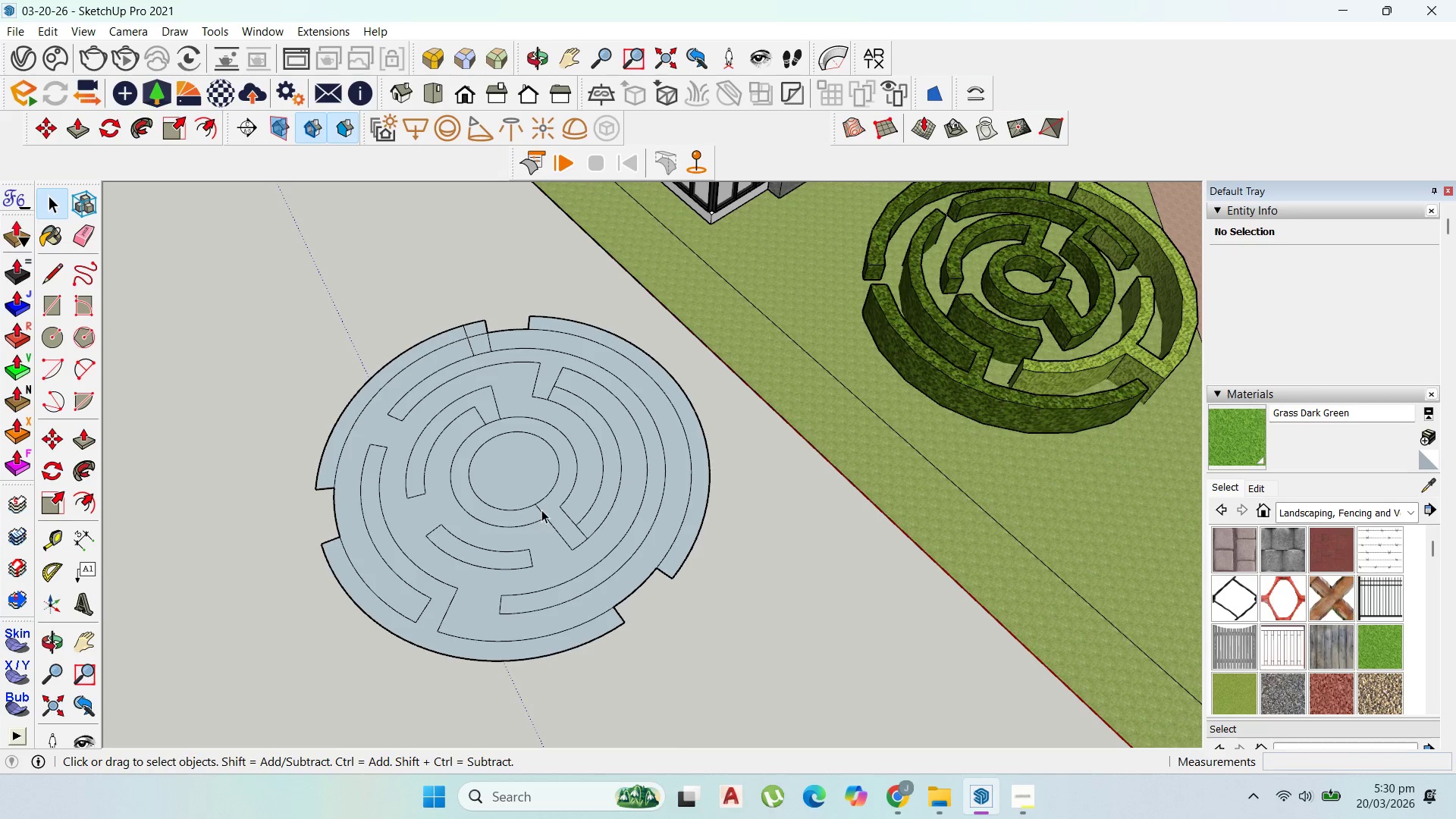 
left_click([541, 510])
 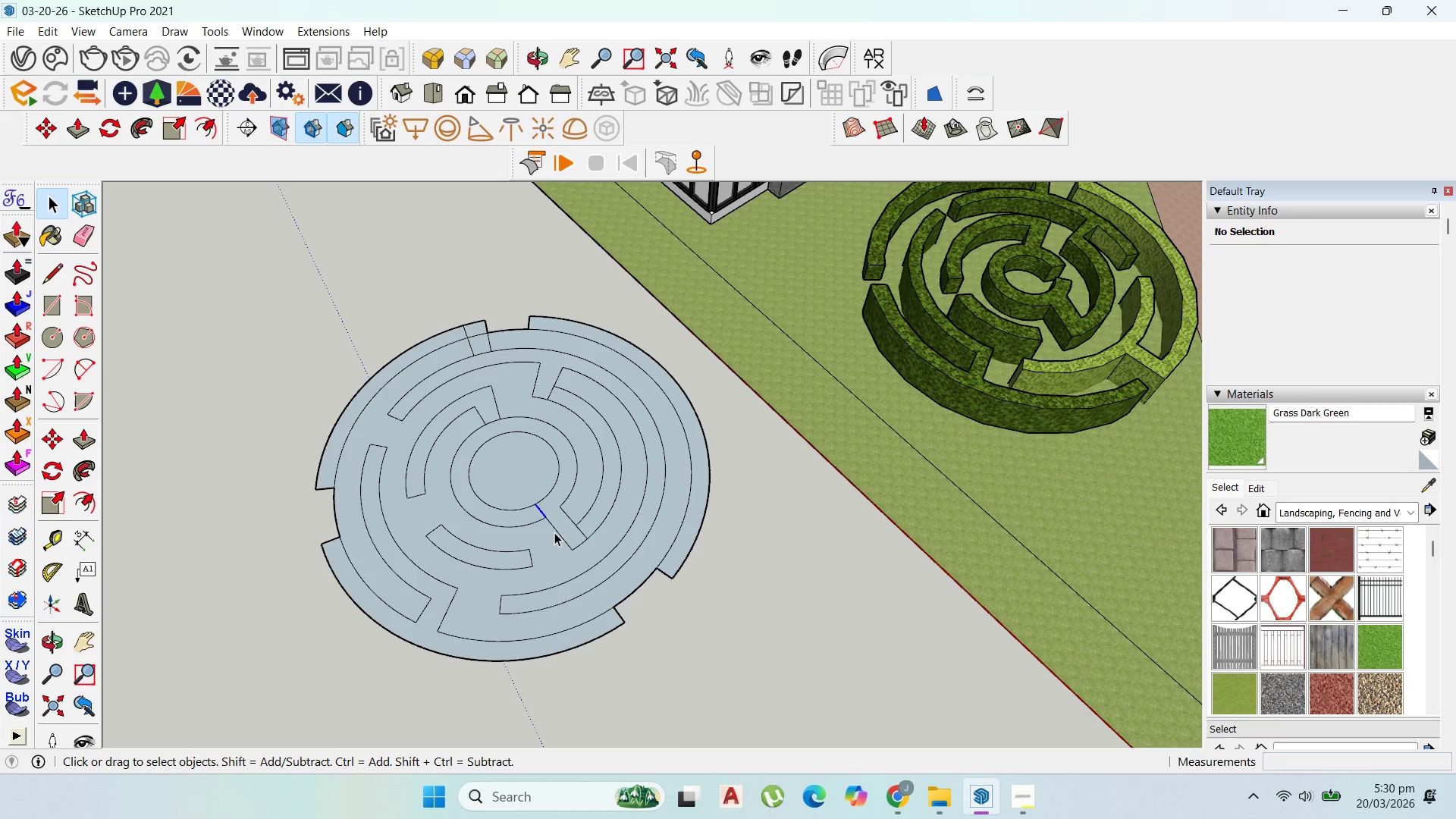 
key(Delete)
 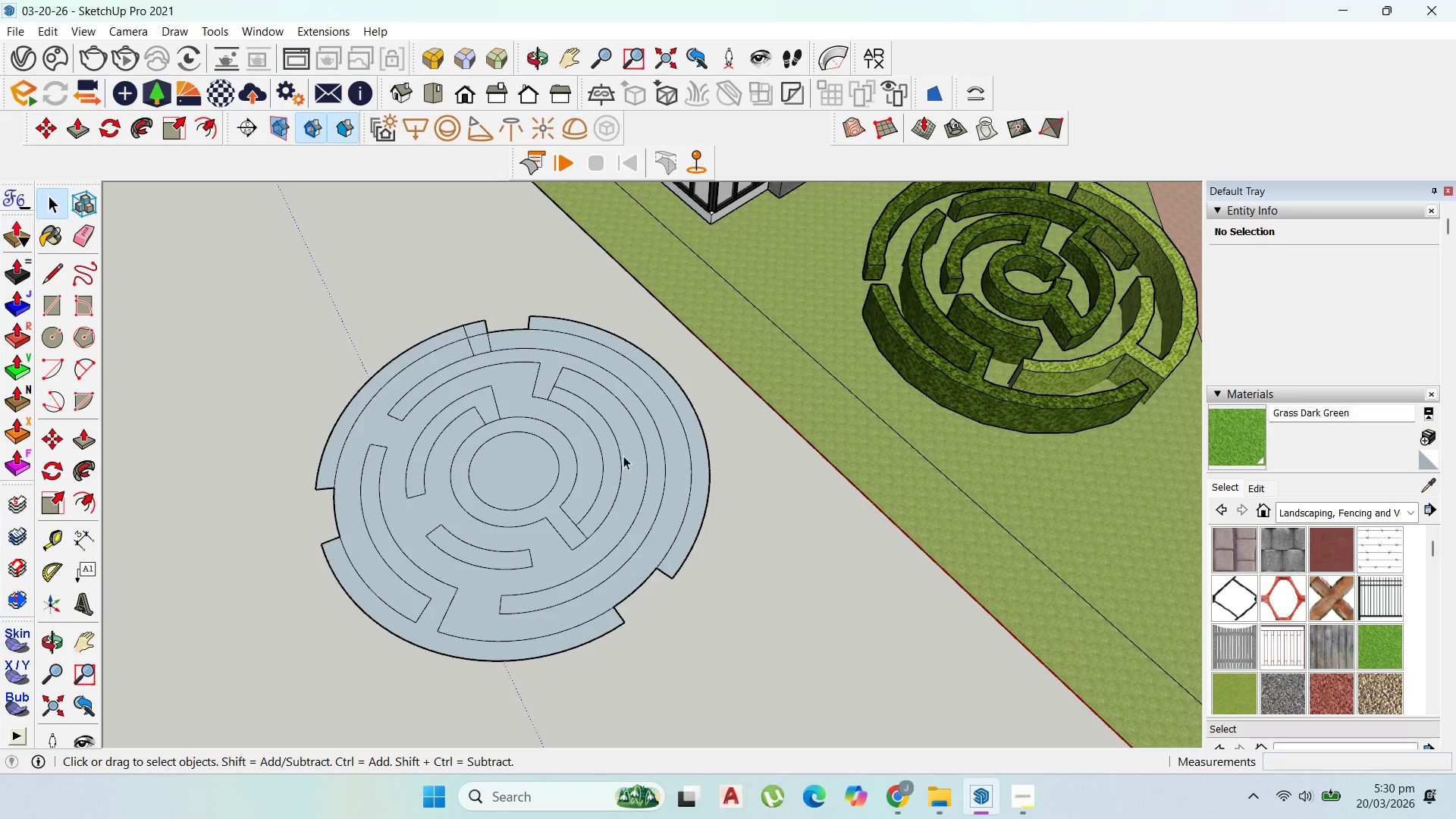 
scroll: coordinate [654, 399], scroll_direction: down, amount: 3.0
 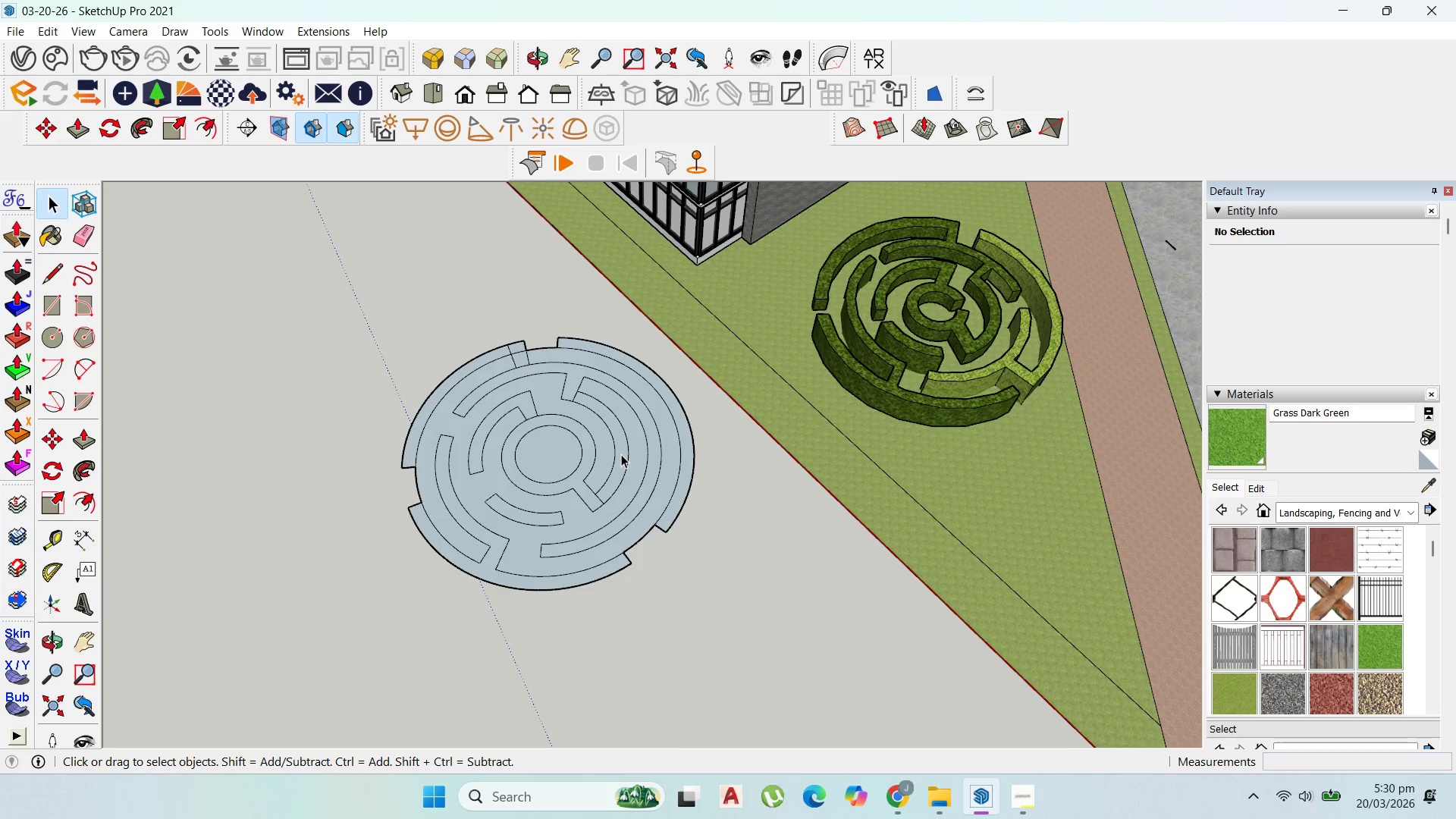 
scroll: coordinate [621, 454], scroll_direction: up, amount: 1.0
 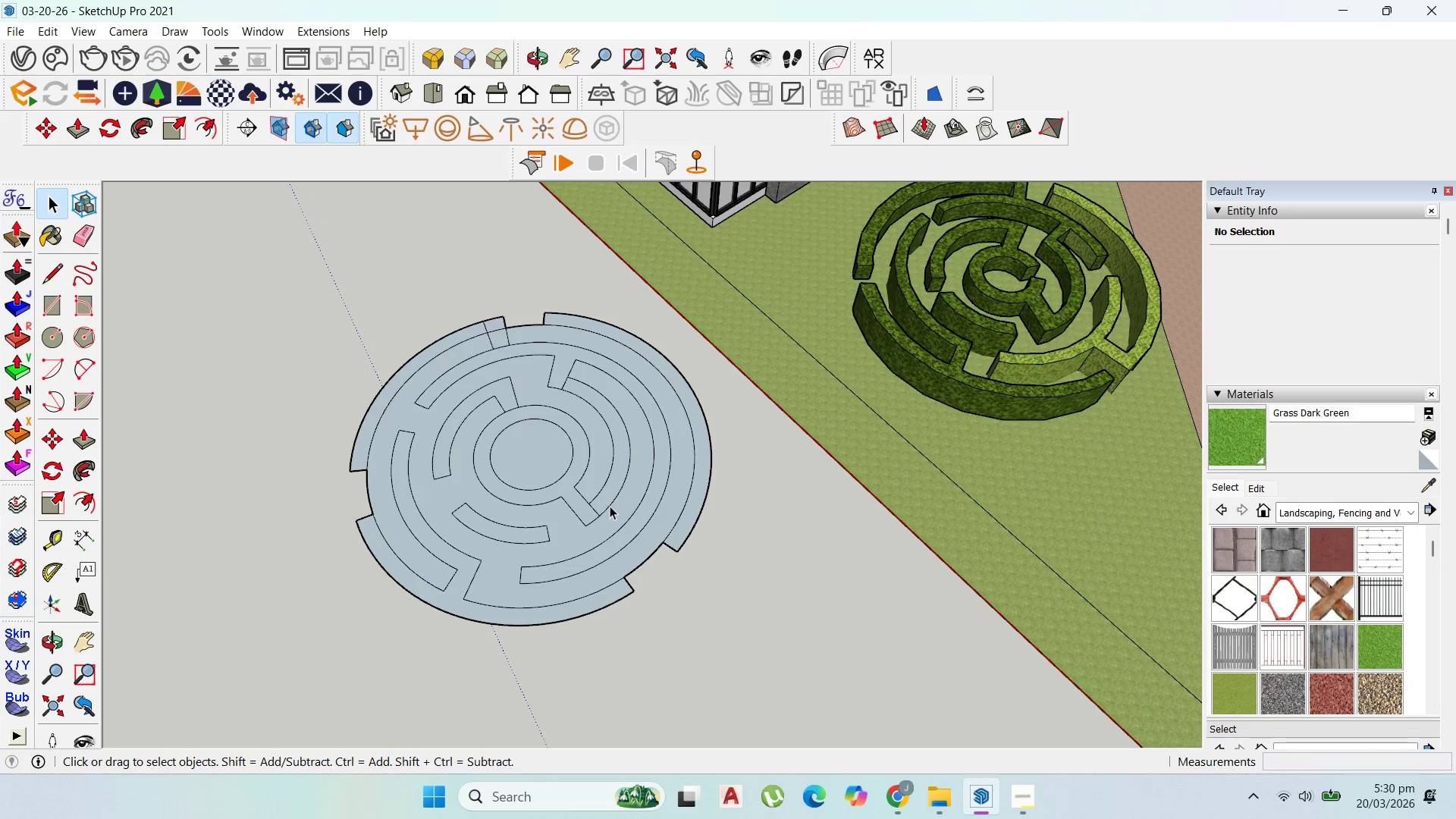 
left_click([595, 512])
 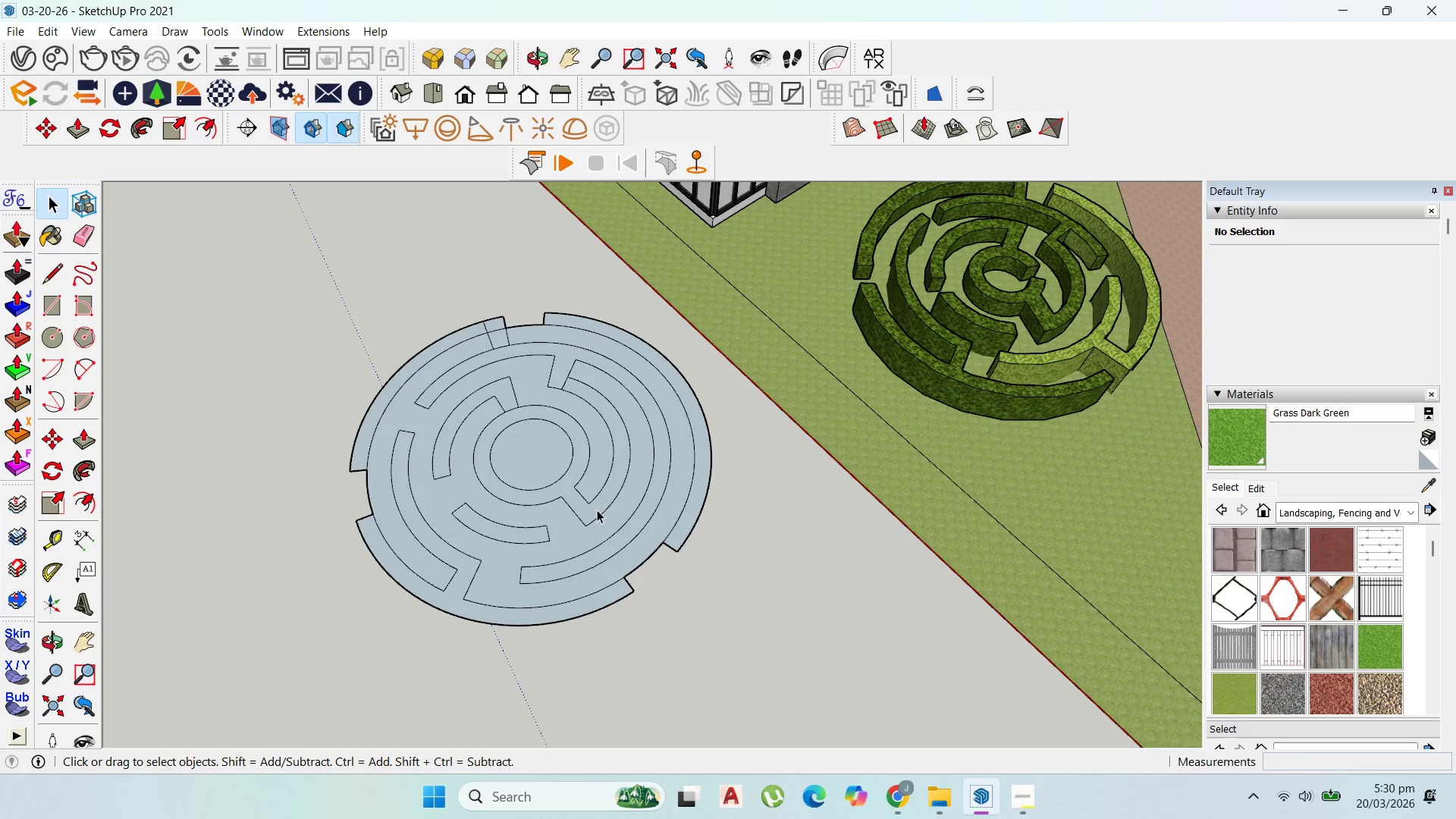 
key(Delete)
 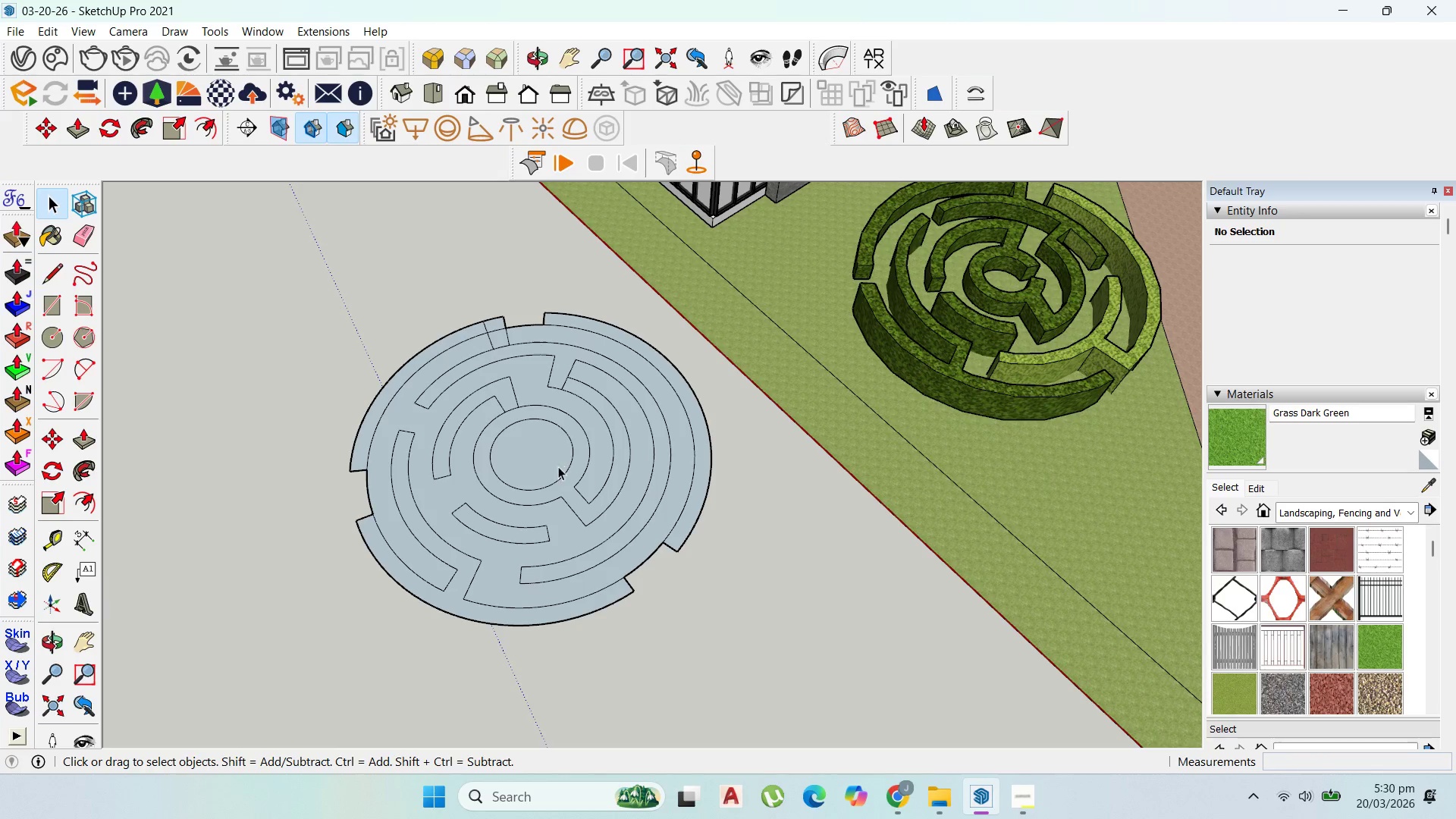 
wait(6.45)
 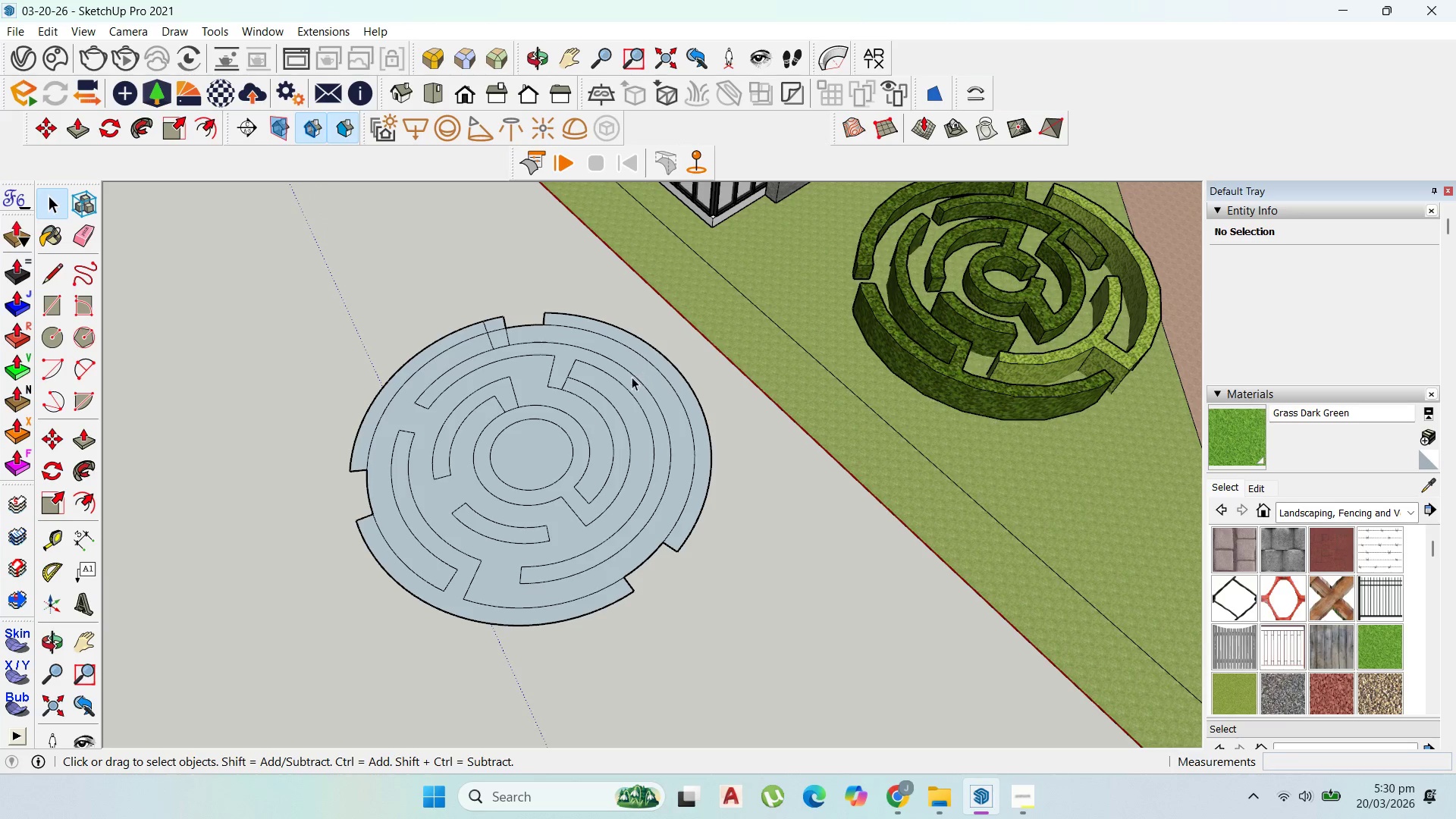 
left_click([48, 276])
 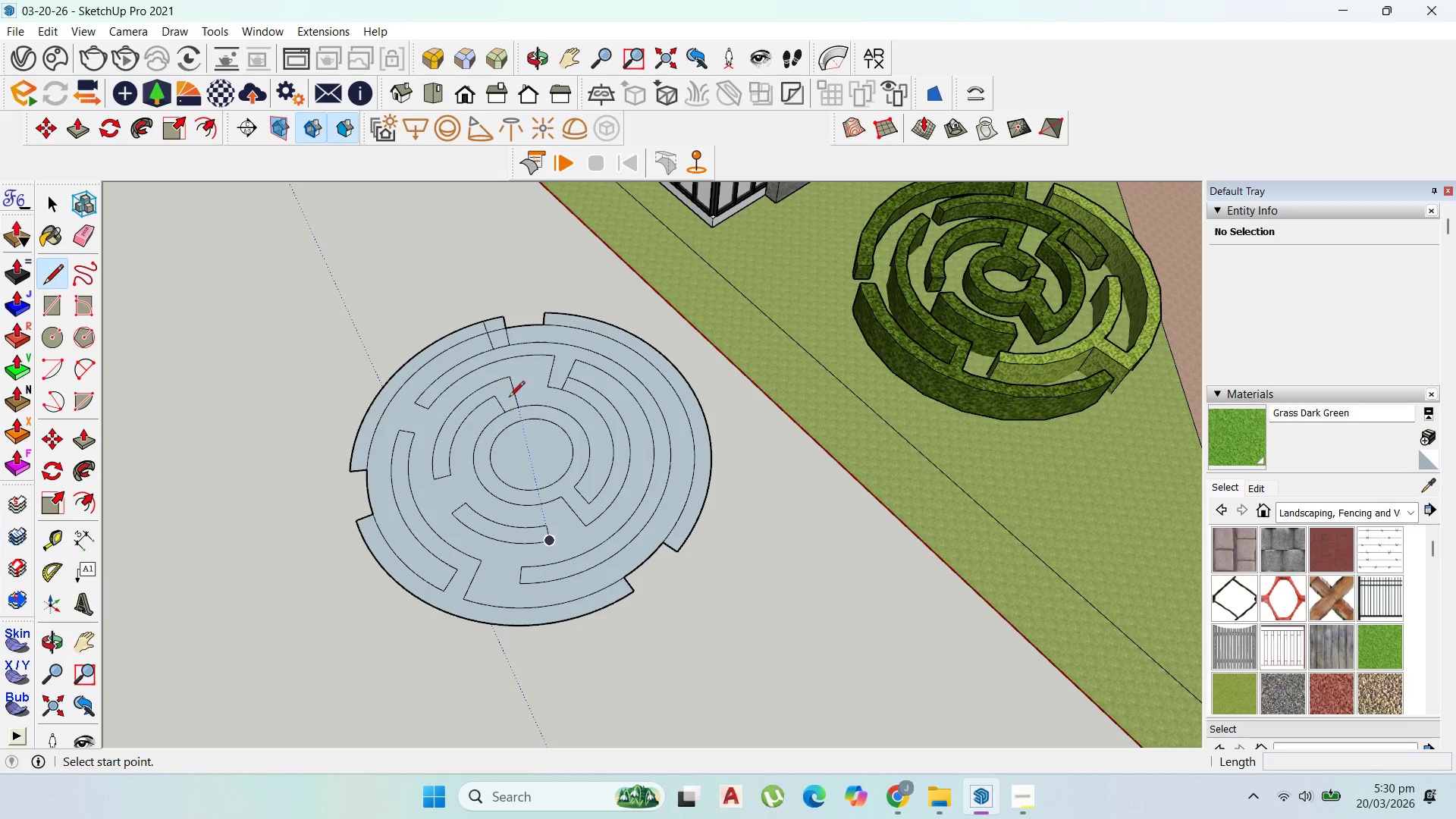 
scroll: coordinate [588, 418], scroll_direction: up, amount: 3.0
 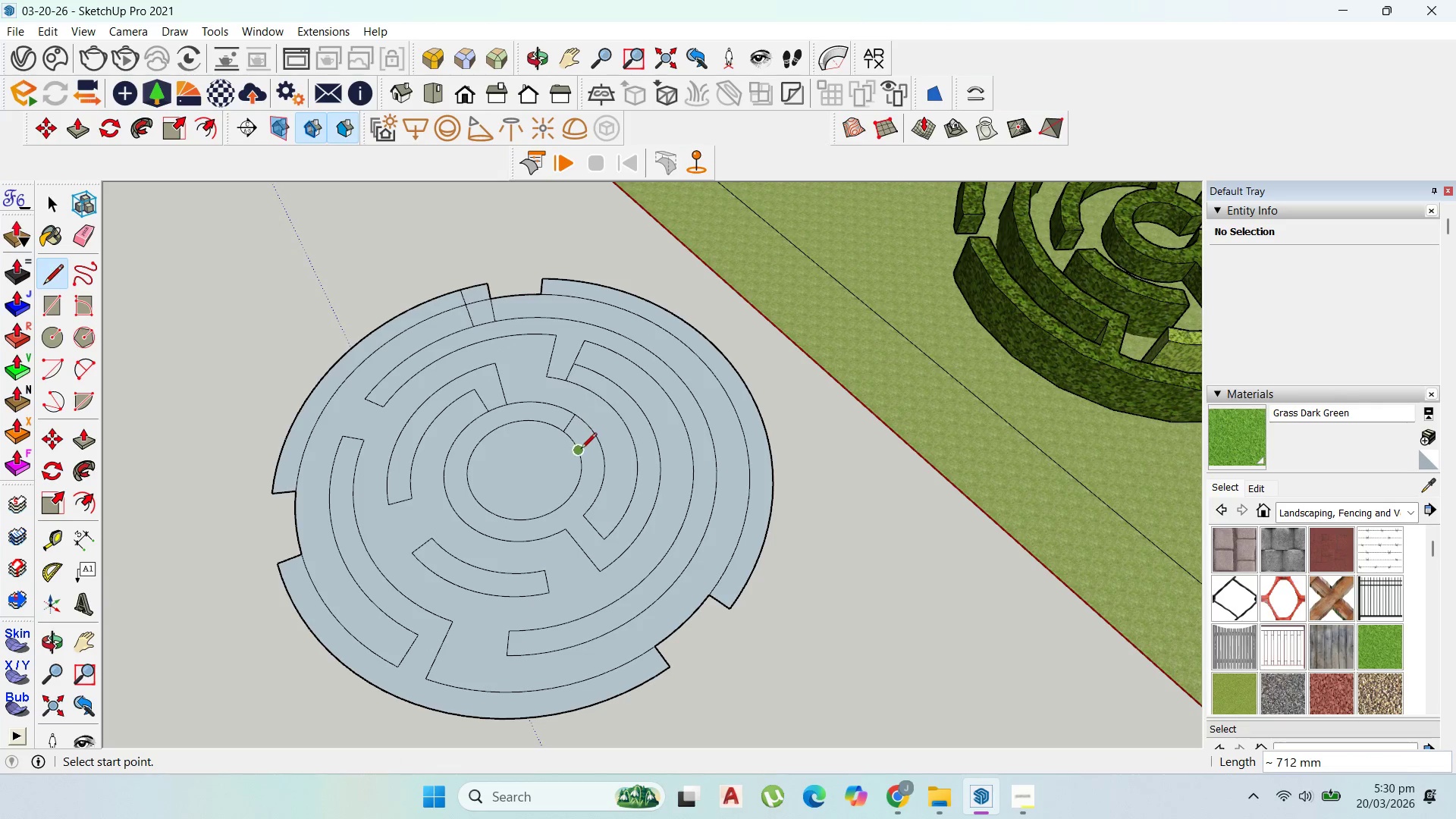 
left_click([590, 447])
 